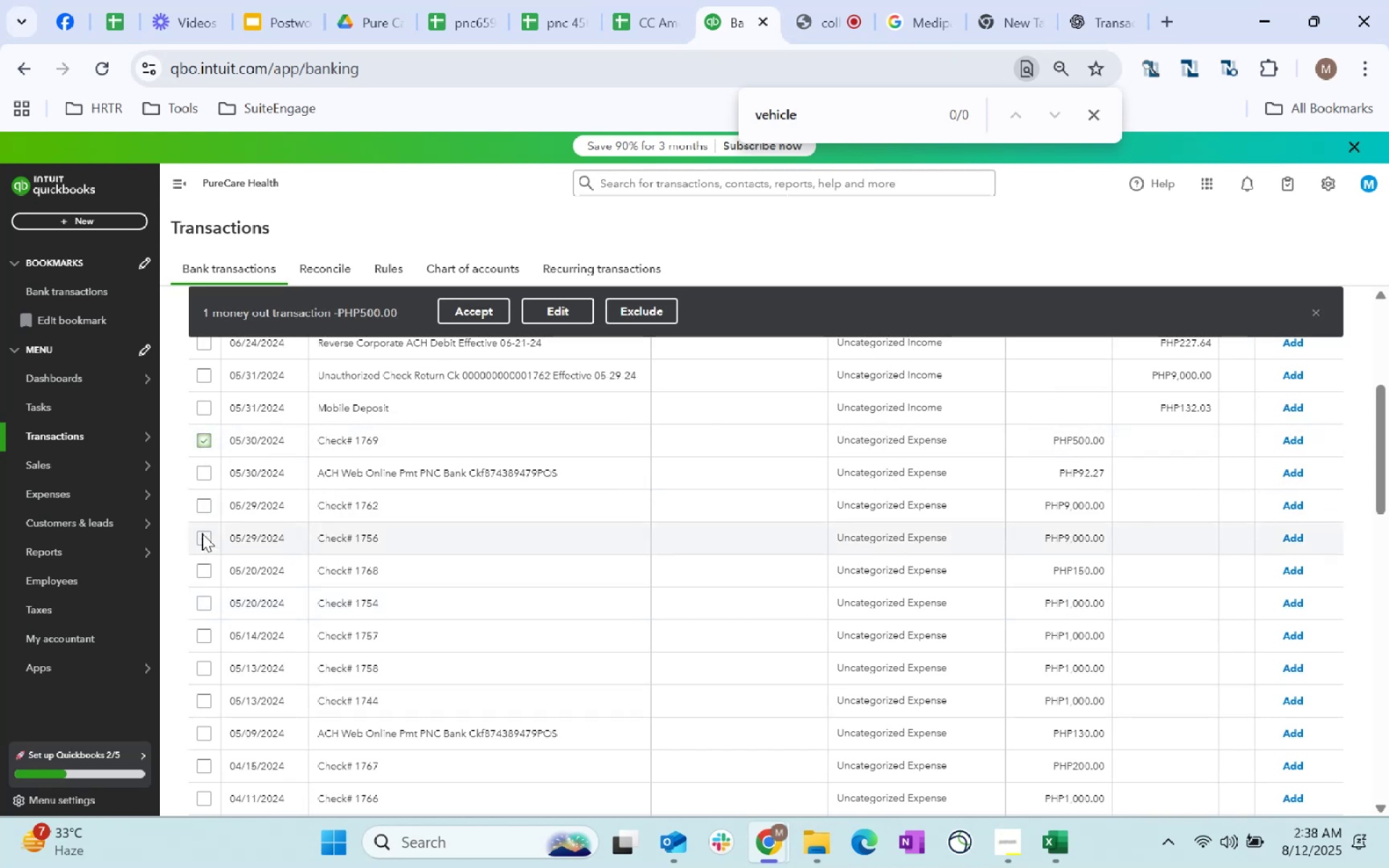 
left_click([200, 509])
 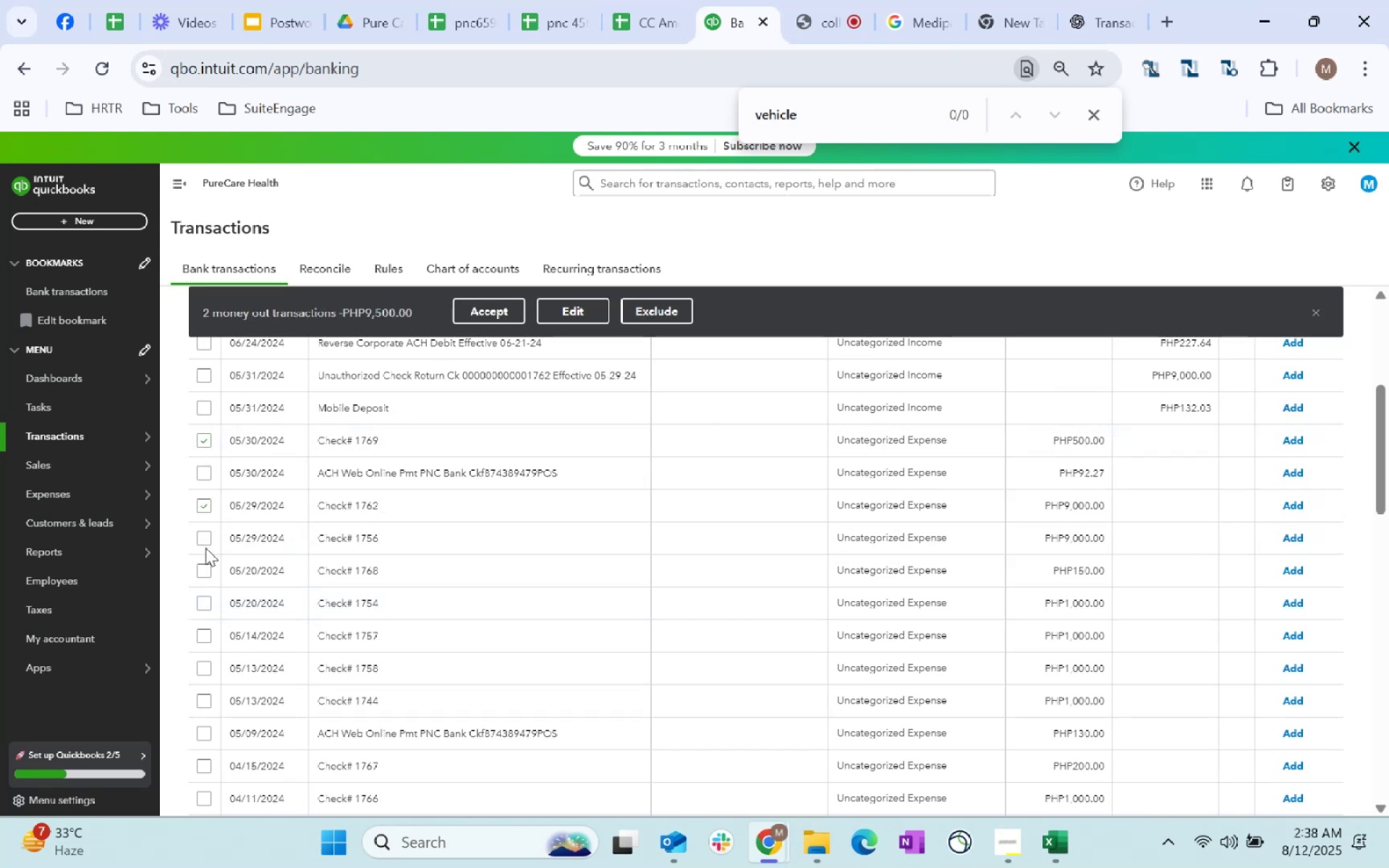 
left_click([208, 537])
 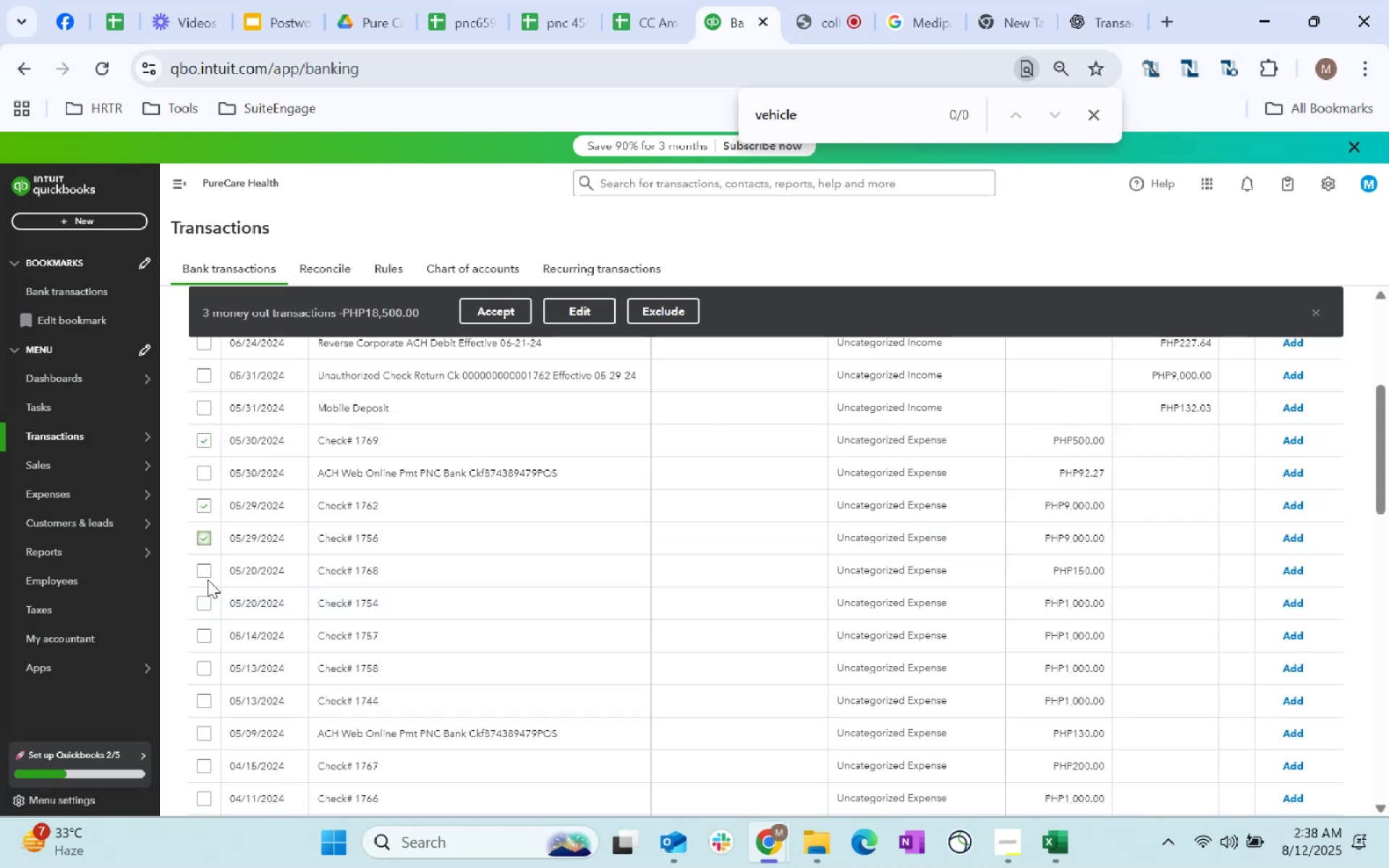 
left_click([203, 574])
 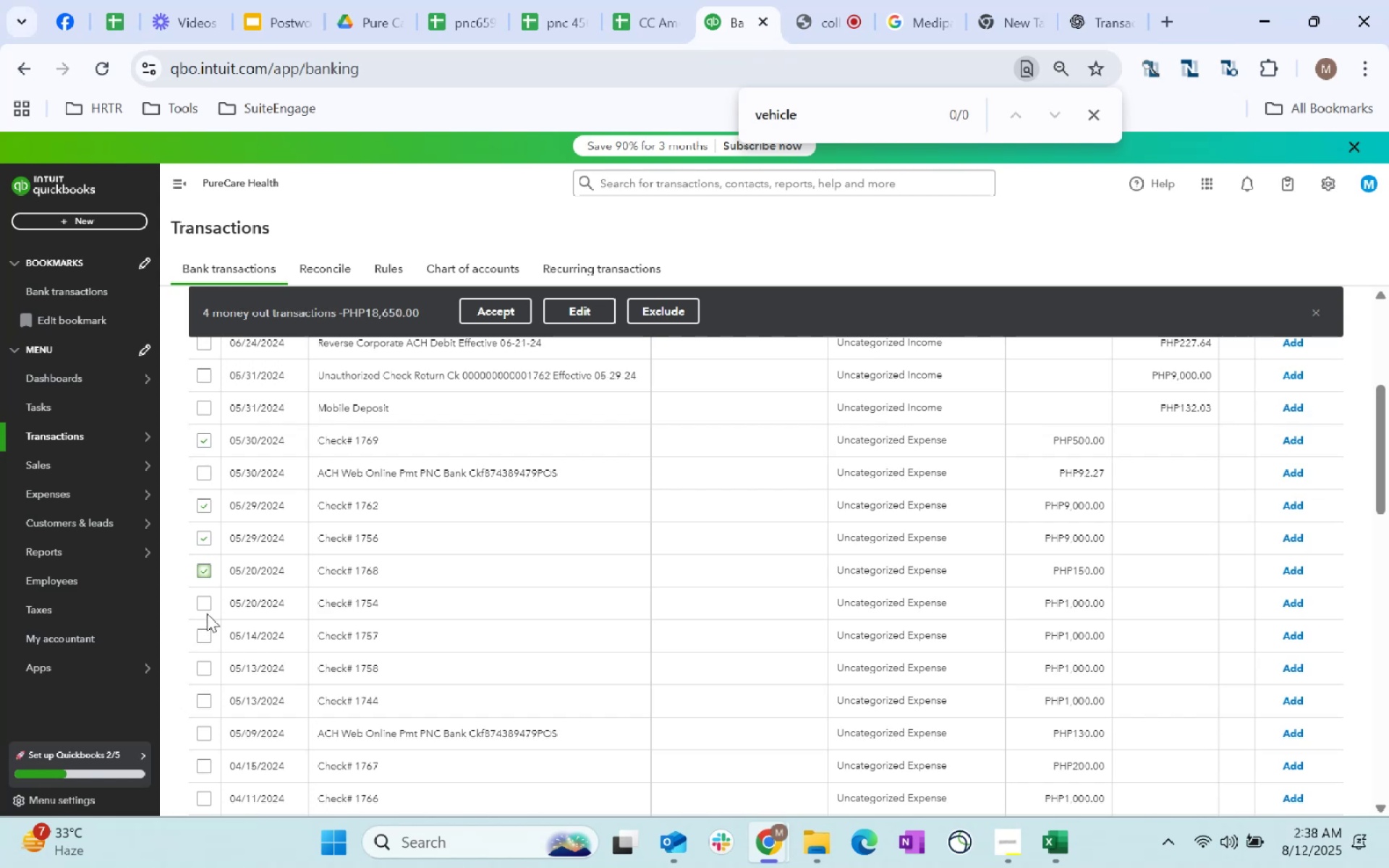 
left_click([211, 605])
 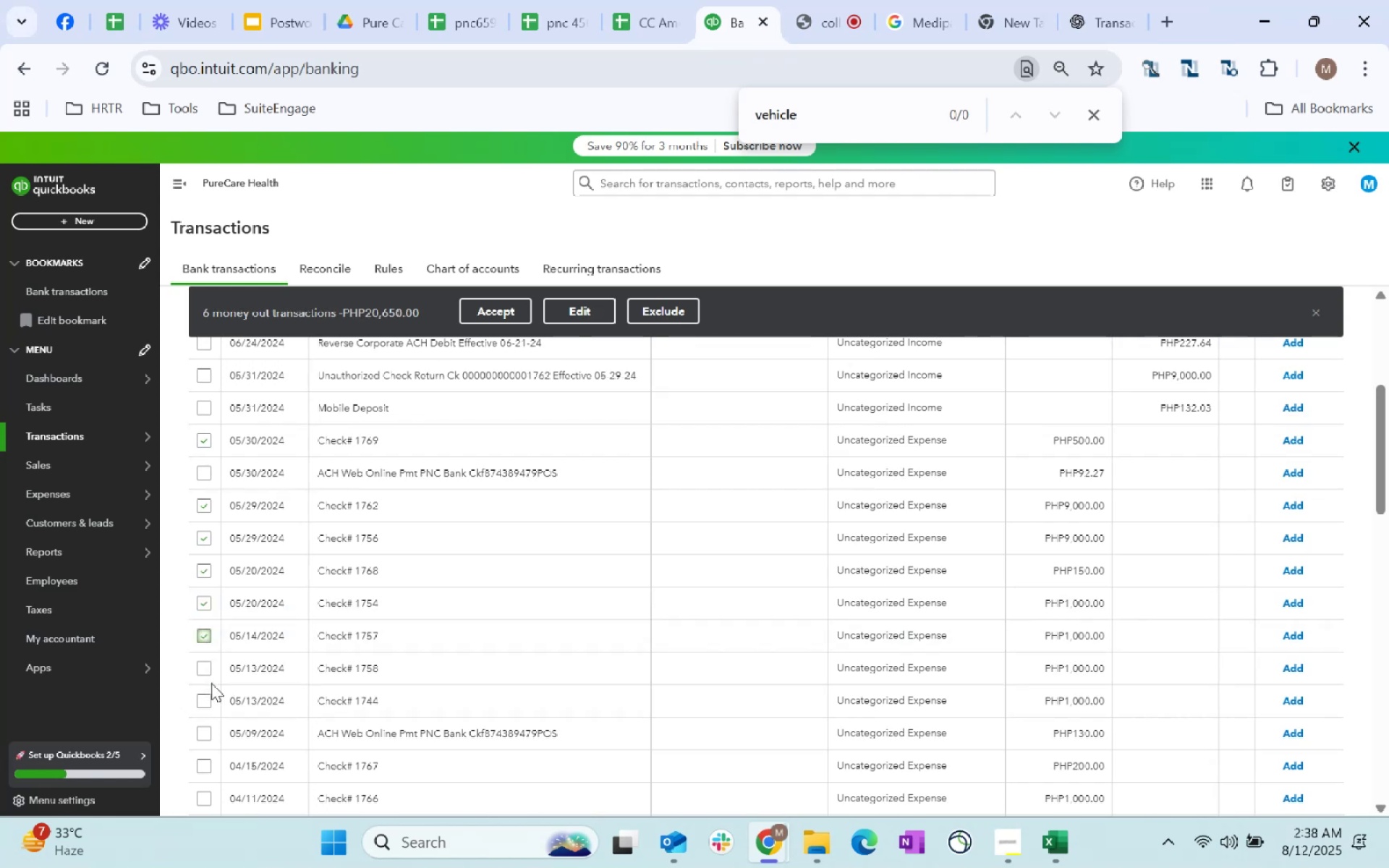 
left_click([202, 669])
 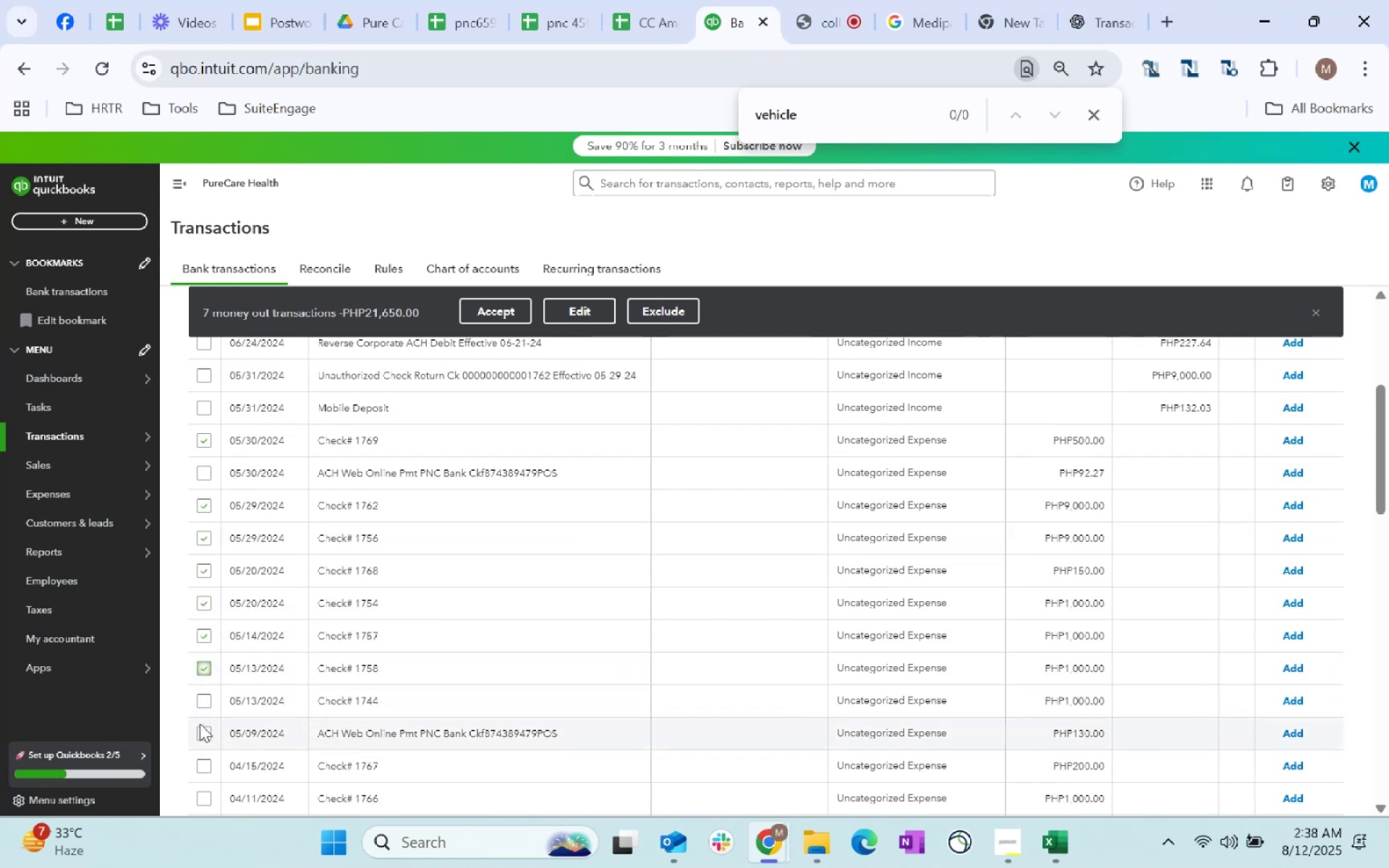 
left_click([200, 704])
 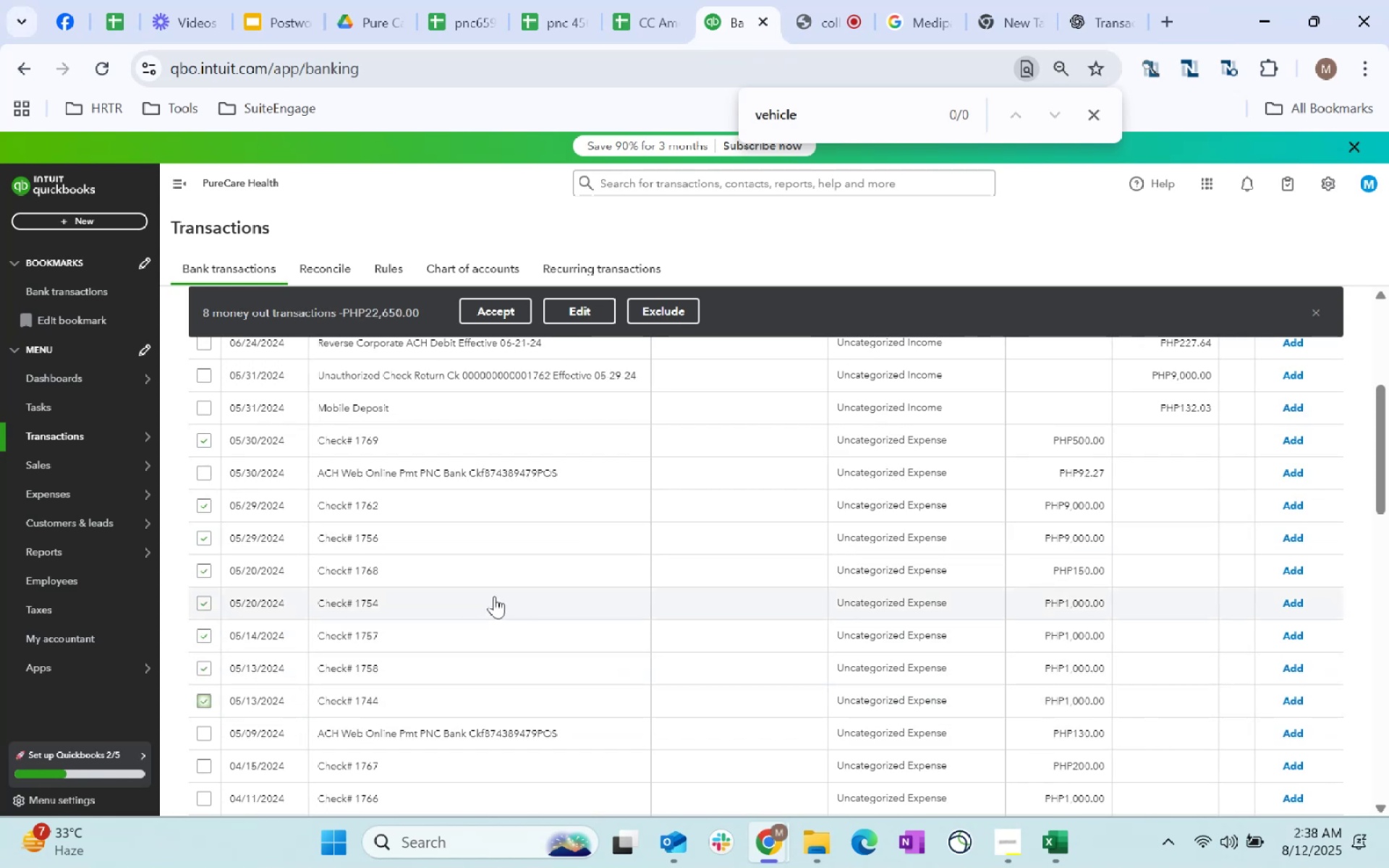 
scroll: coordinate [432, 605], scroll_direction: down, amount: 2.0
 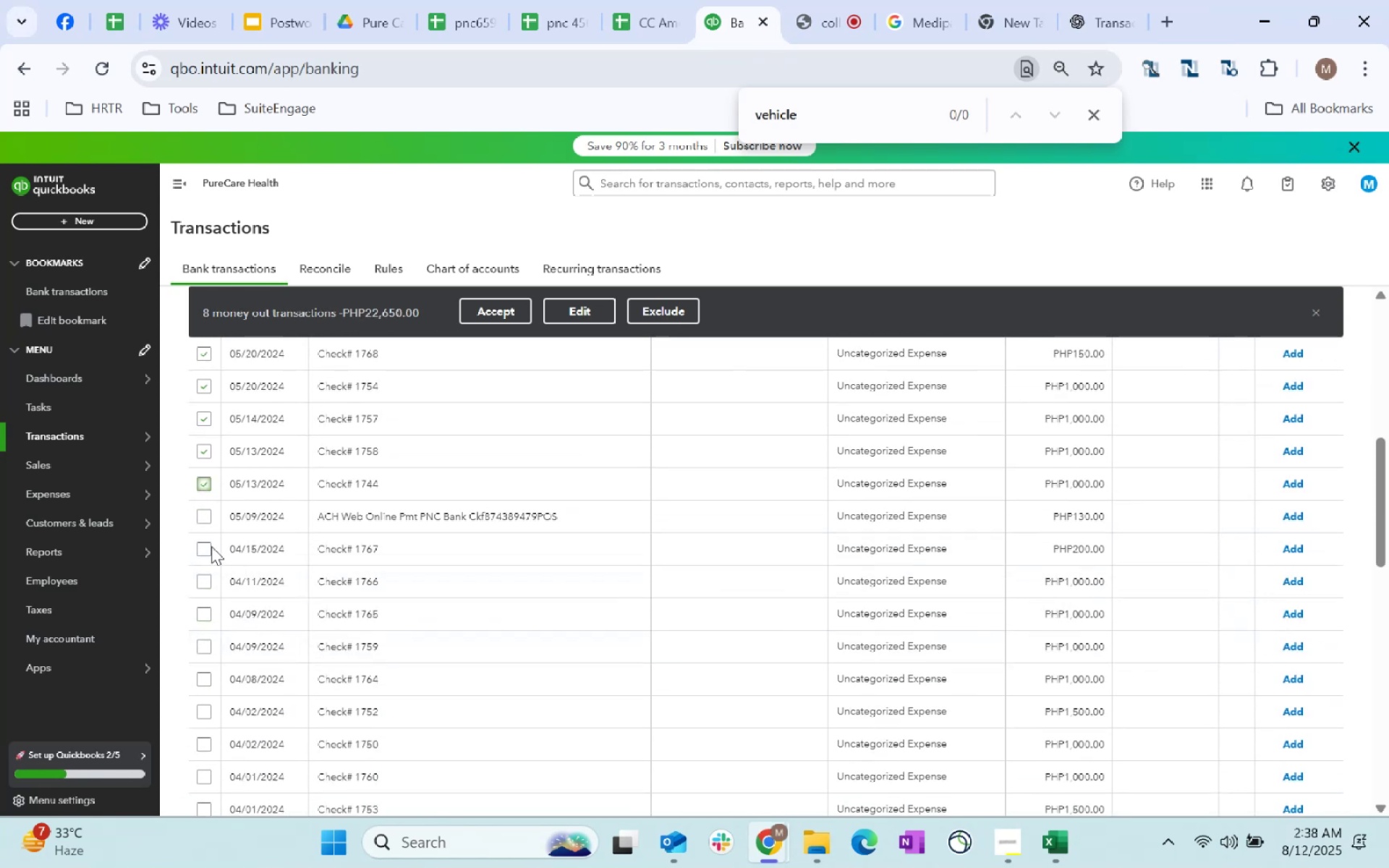 
left_click([204, 543])
 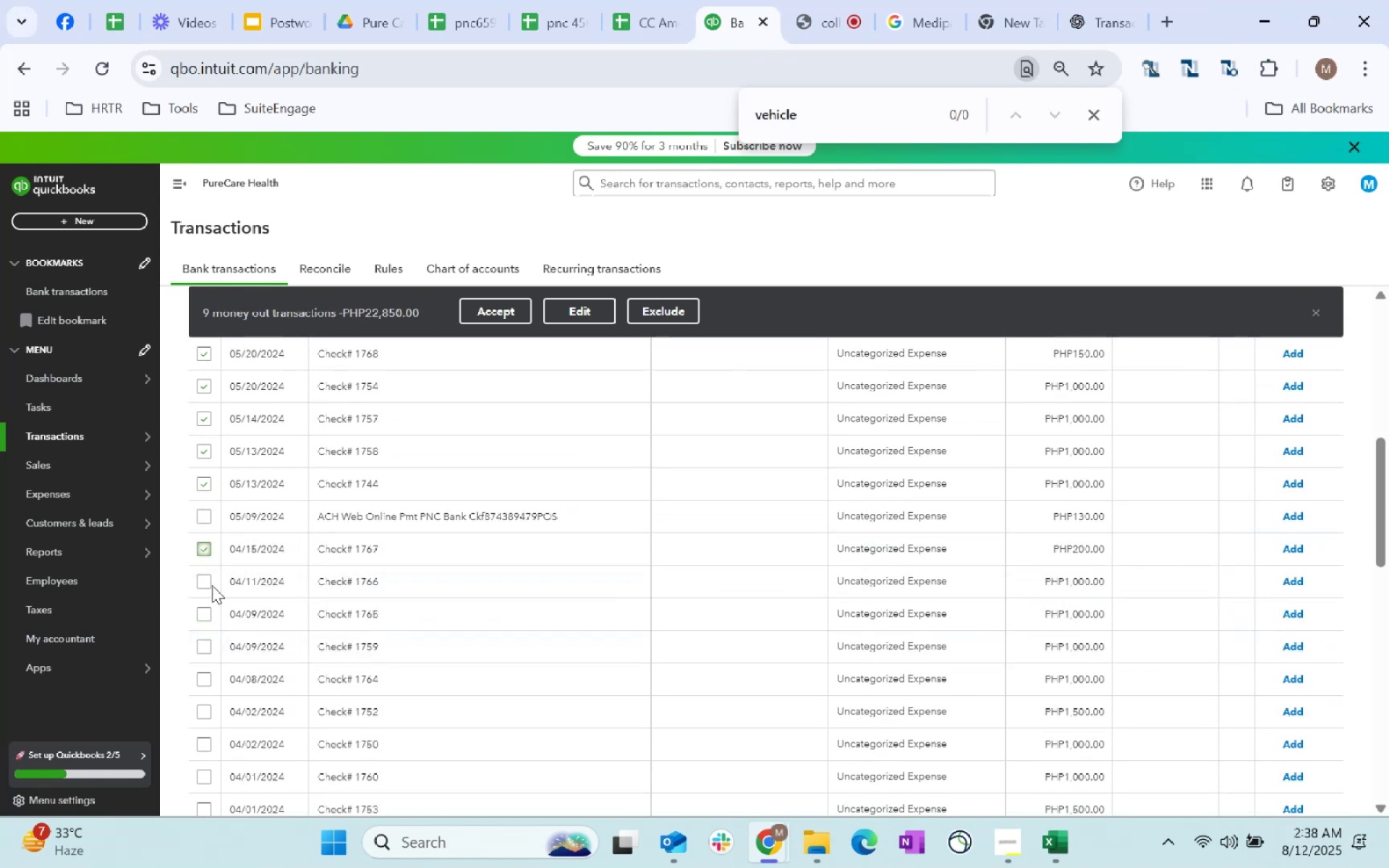 
left_click([211, 583])
 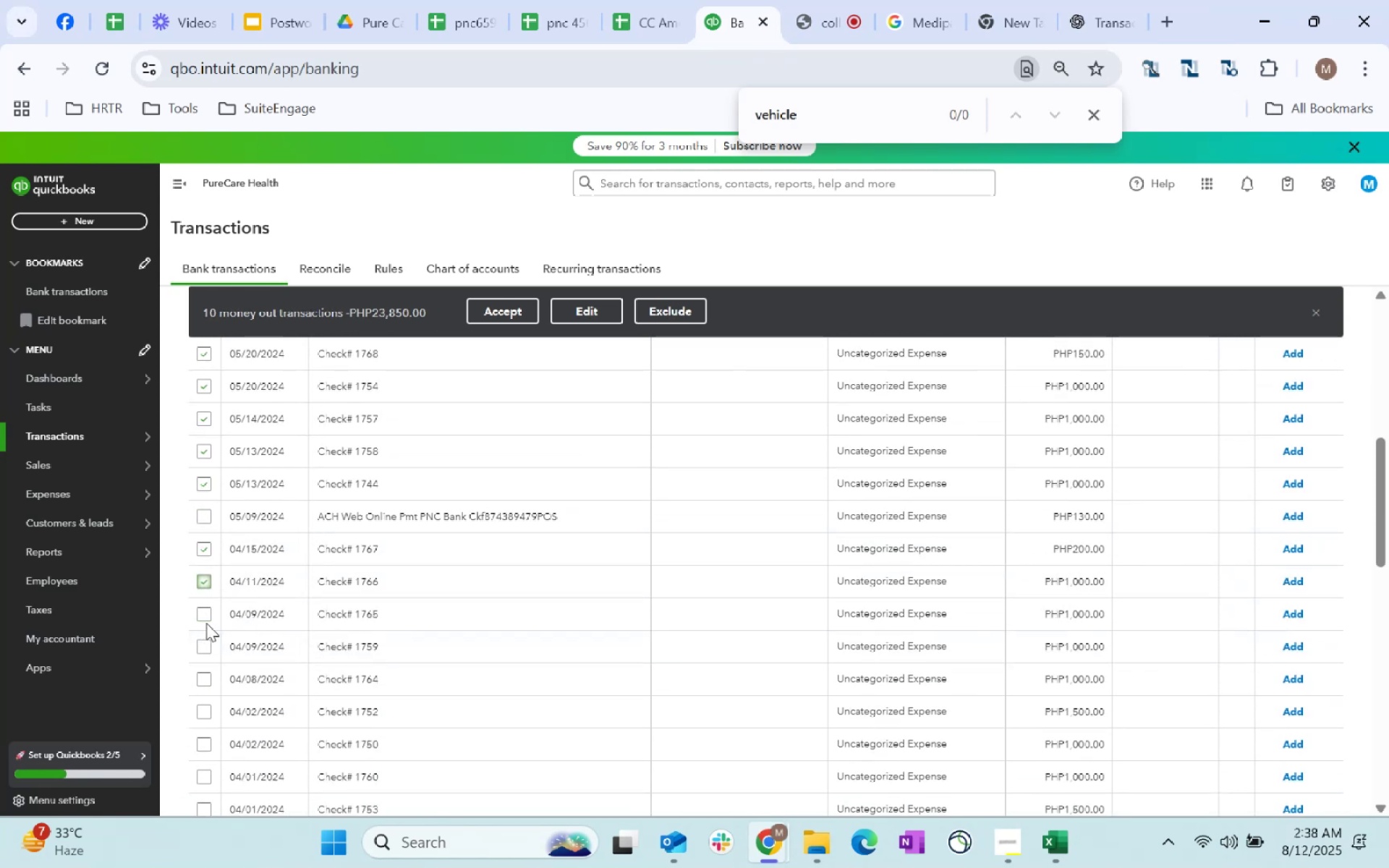 
left_click([207, 616])
 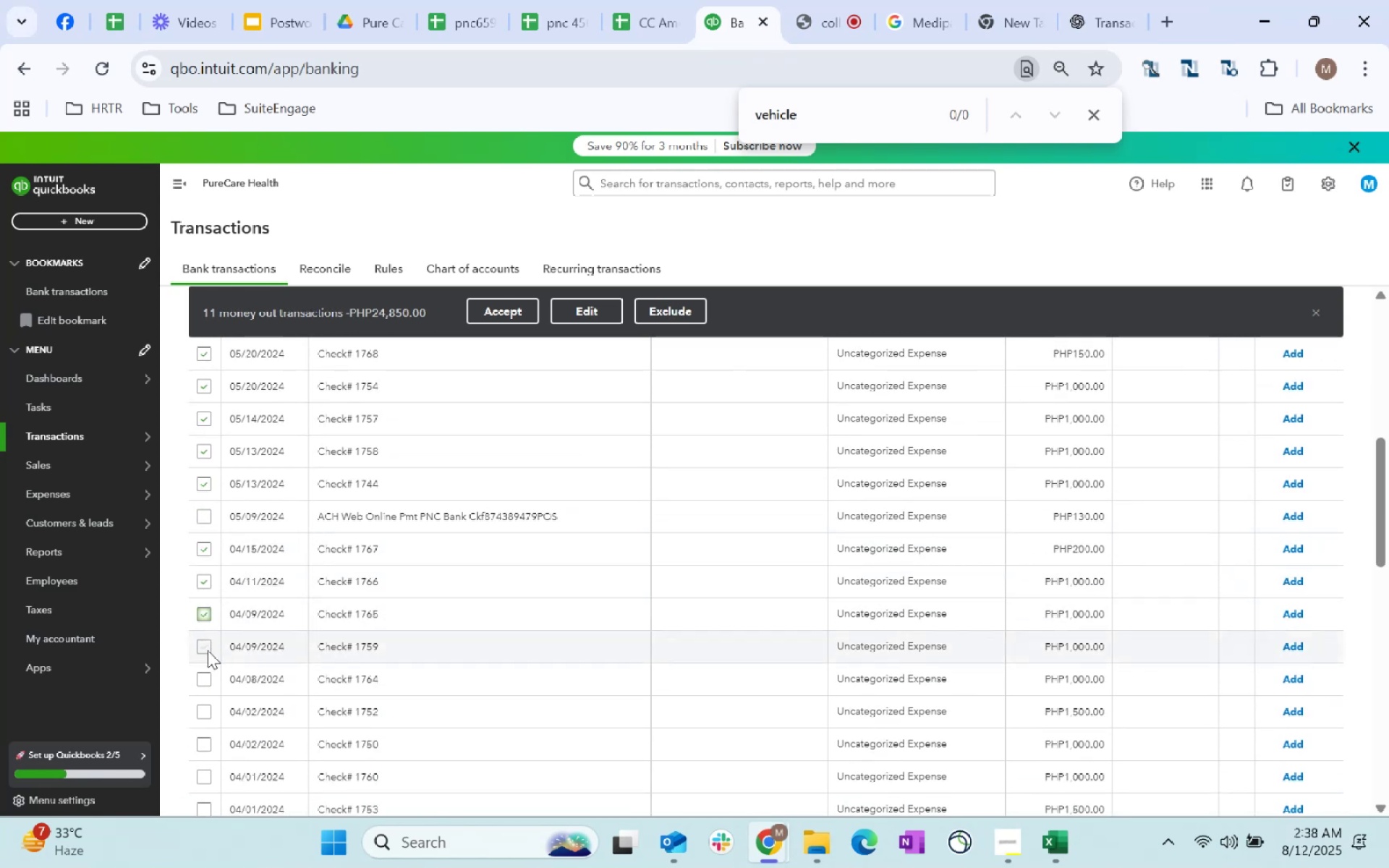 
left_click([208, 650])
 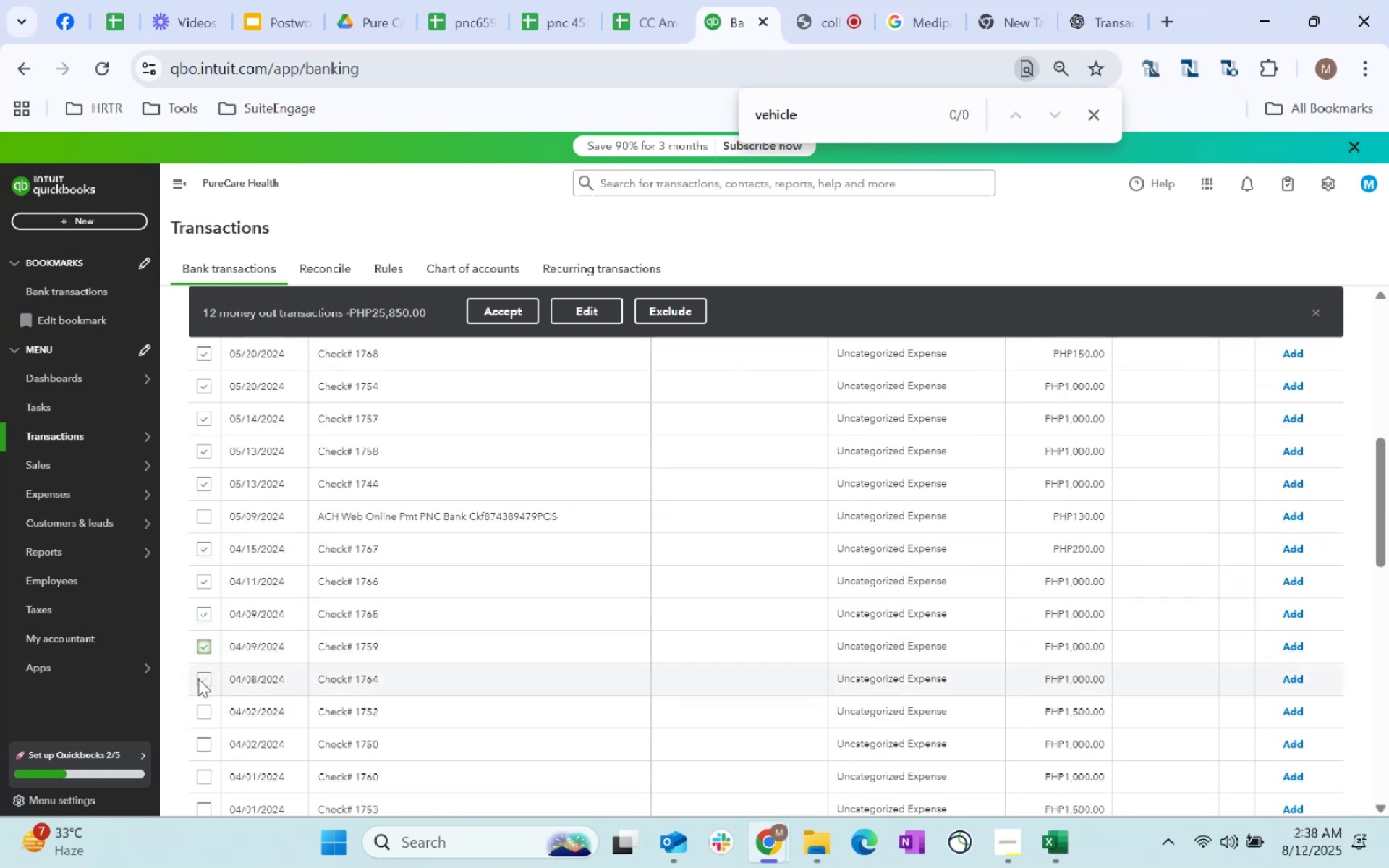 
left_click([199, 676])
 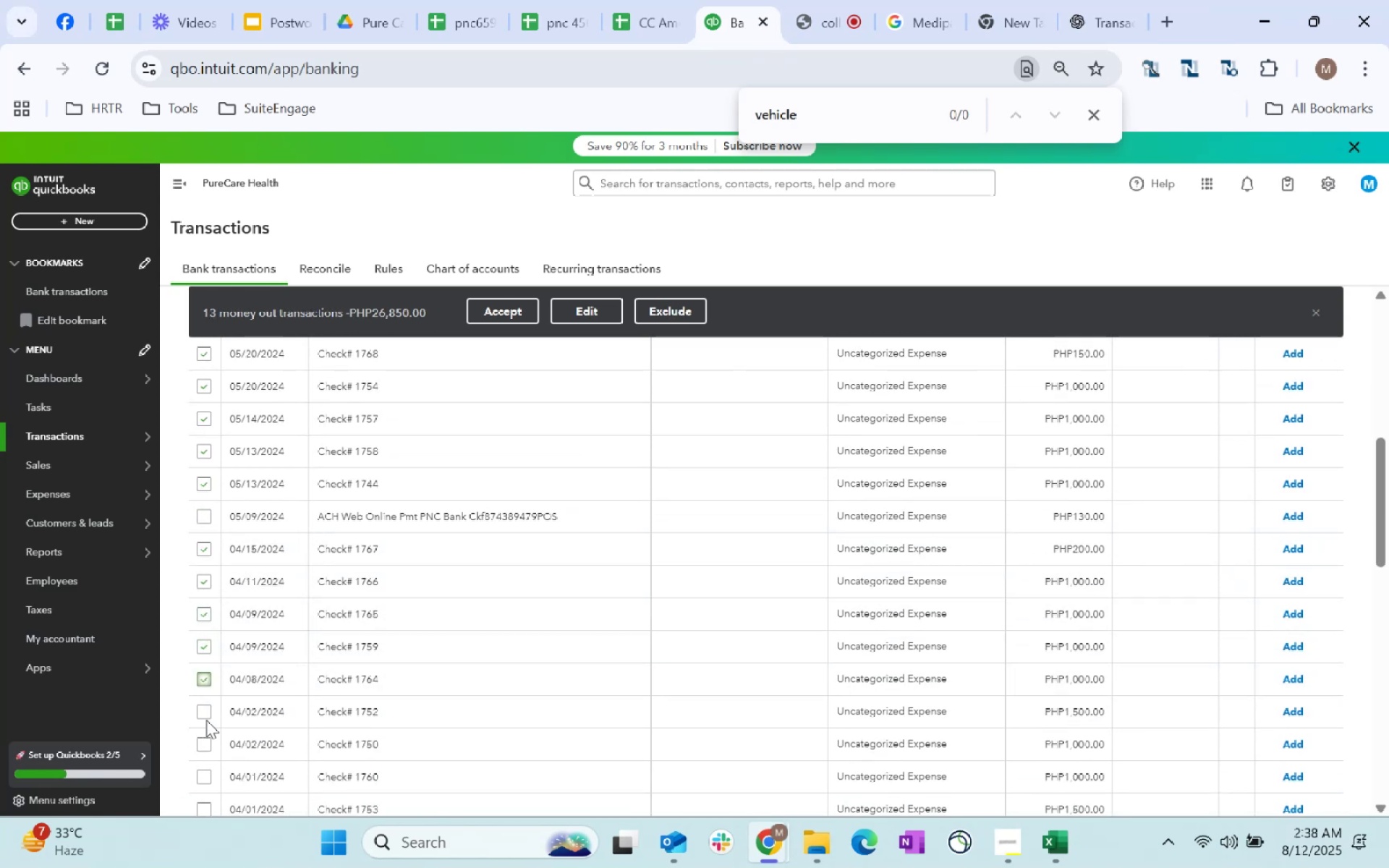 
left_click([206, 711])
 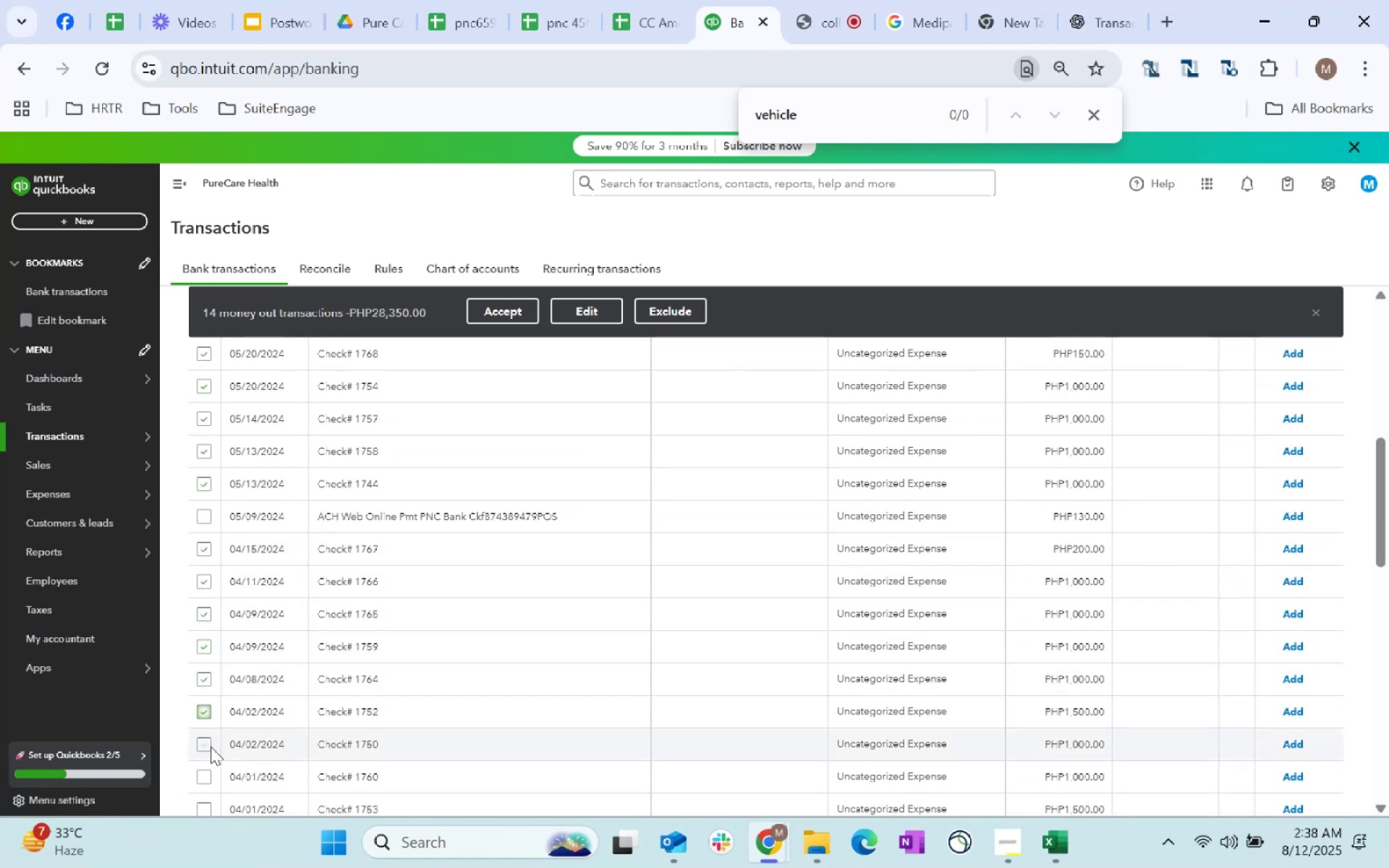 
double_click([211, 746])
 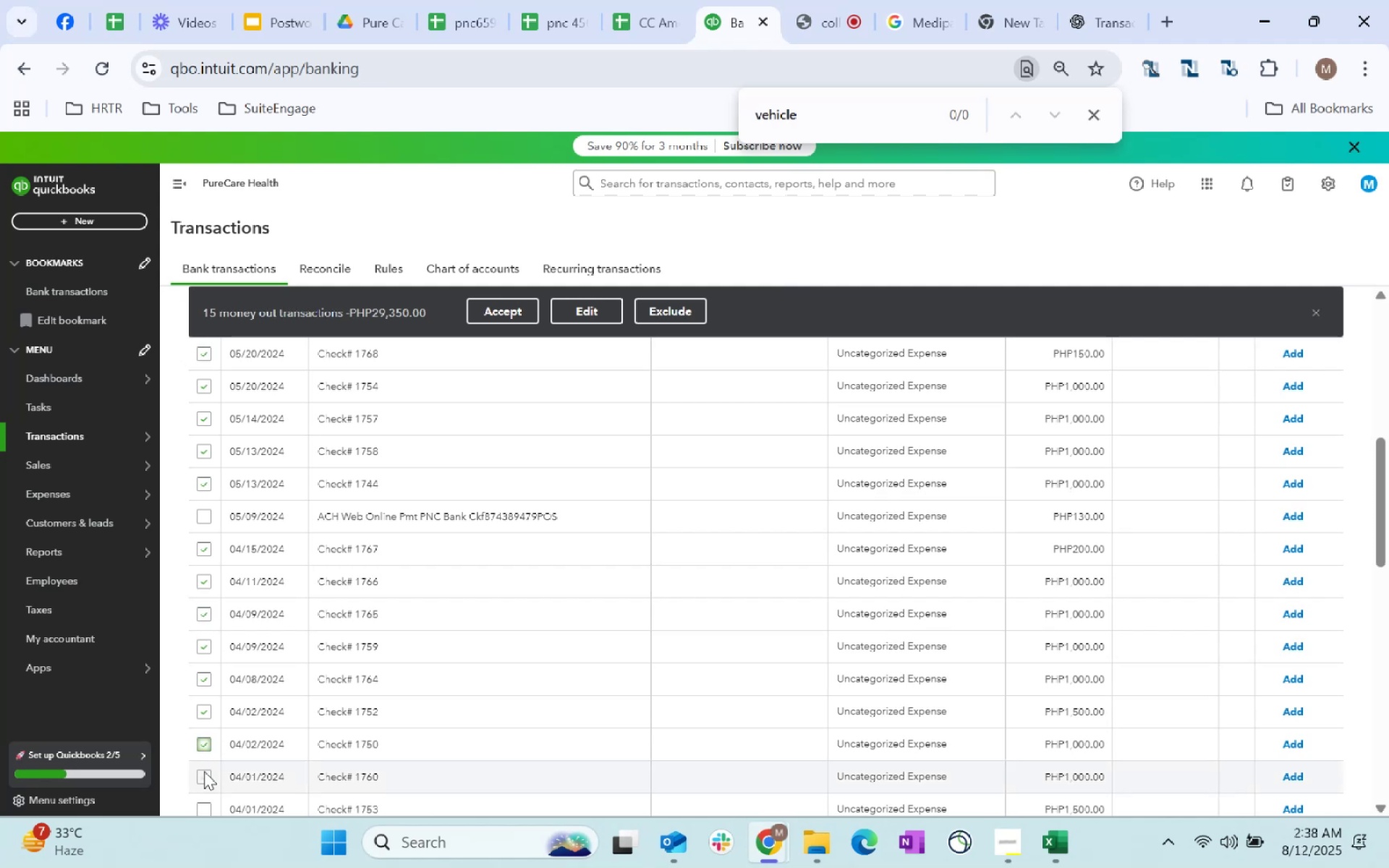 
triple_click([204, 771])
 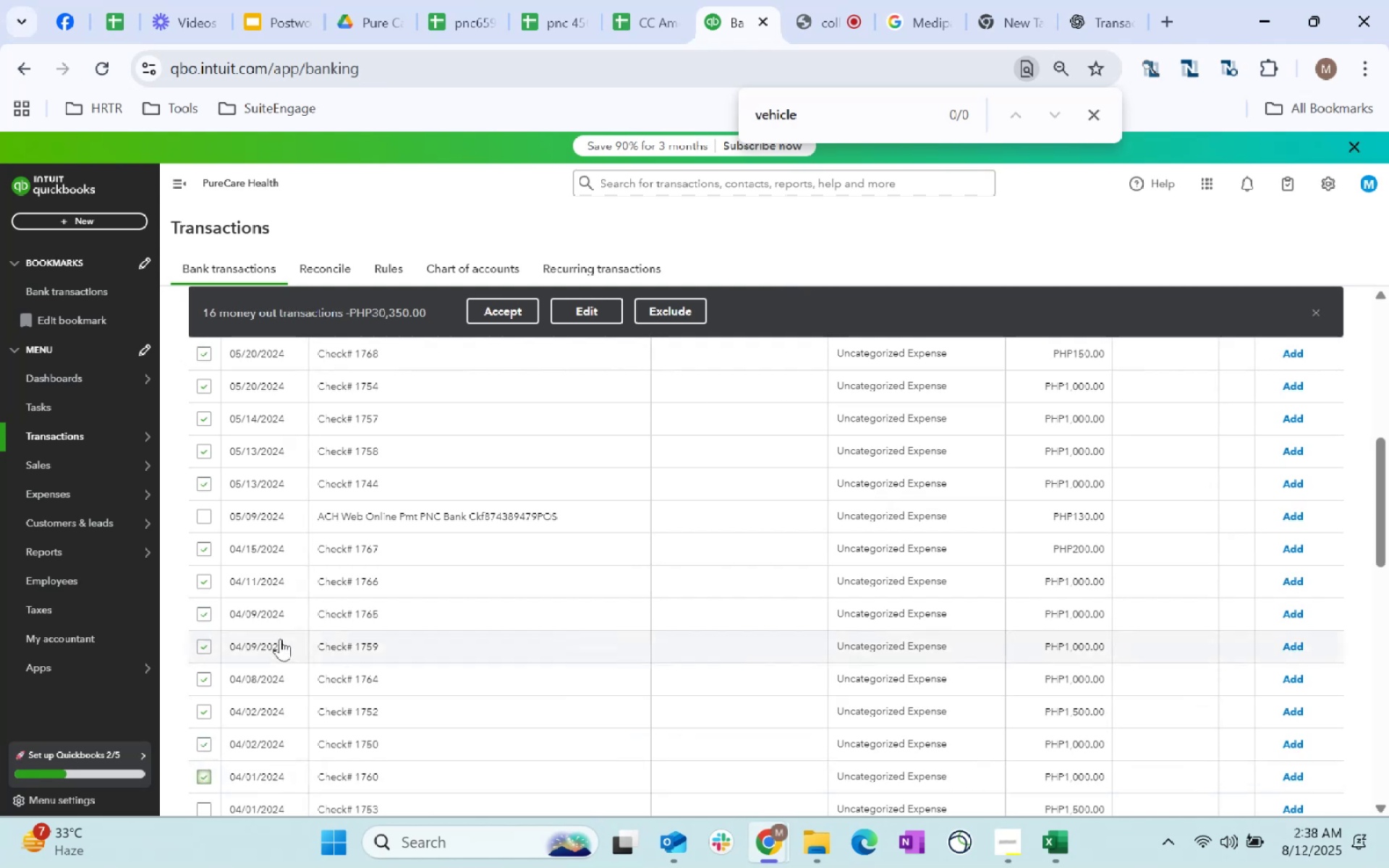 
scroll: coordinate [296, 572], scroll_direction: down, amount: 1.0
 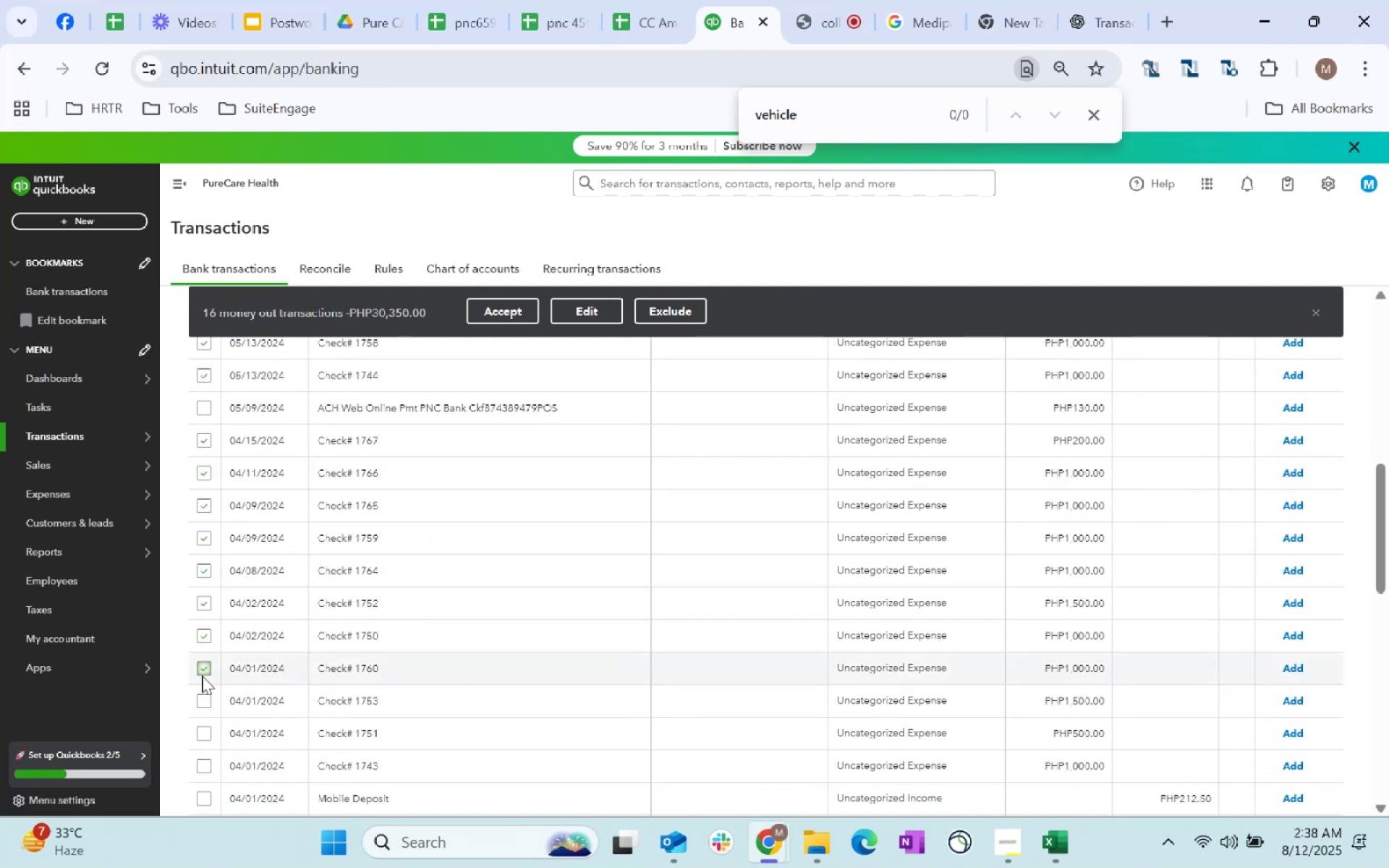 
left_click([201, 698])
 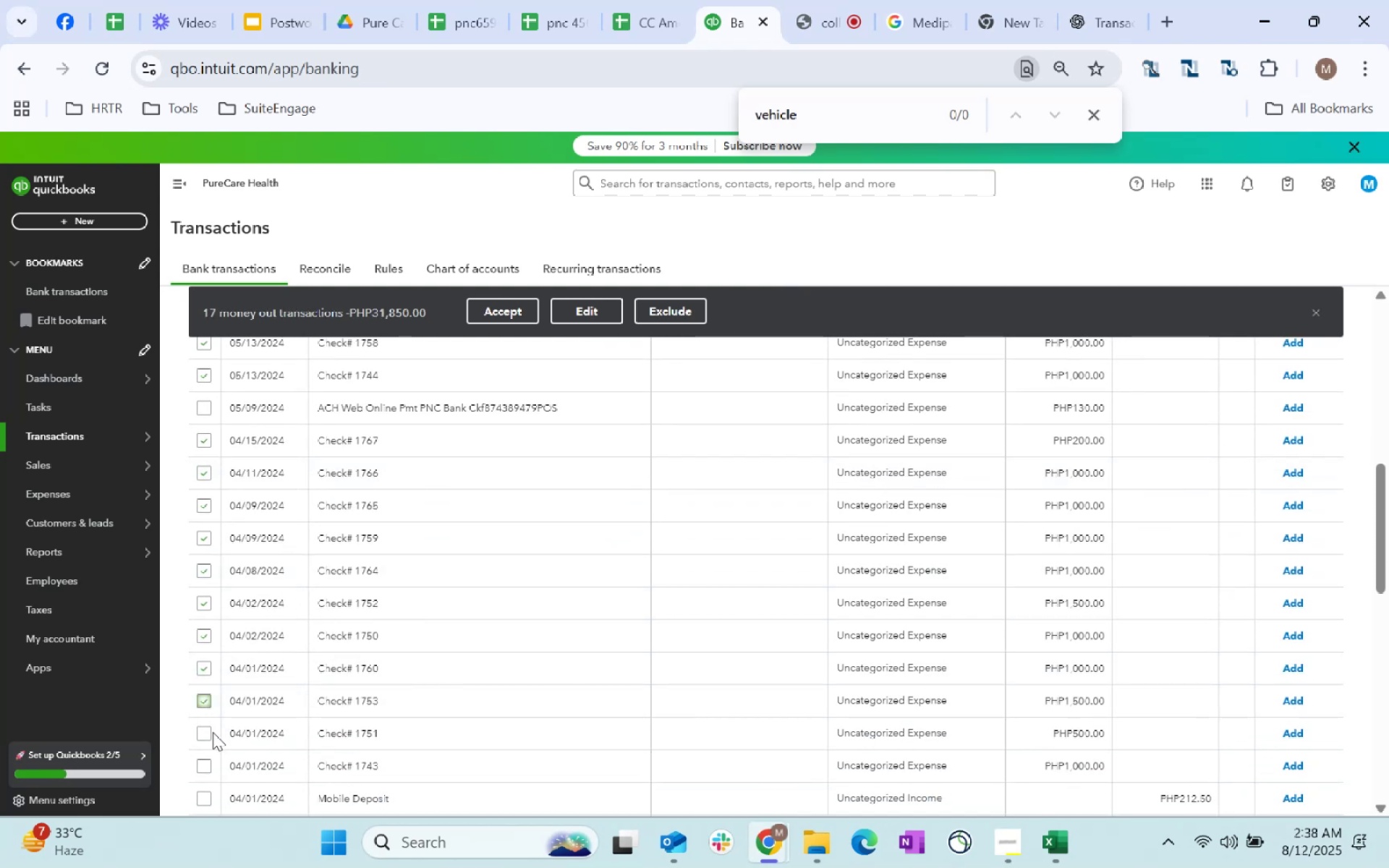 
left_click([211, 732])
 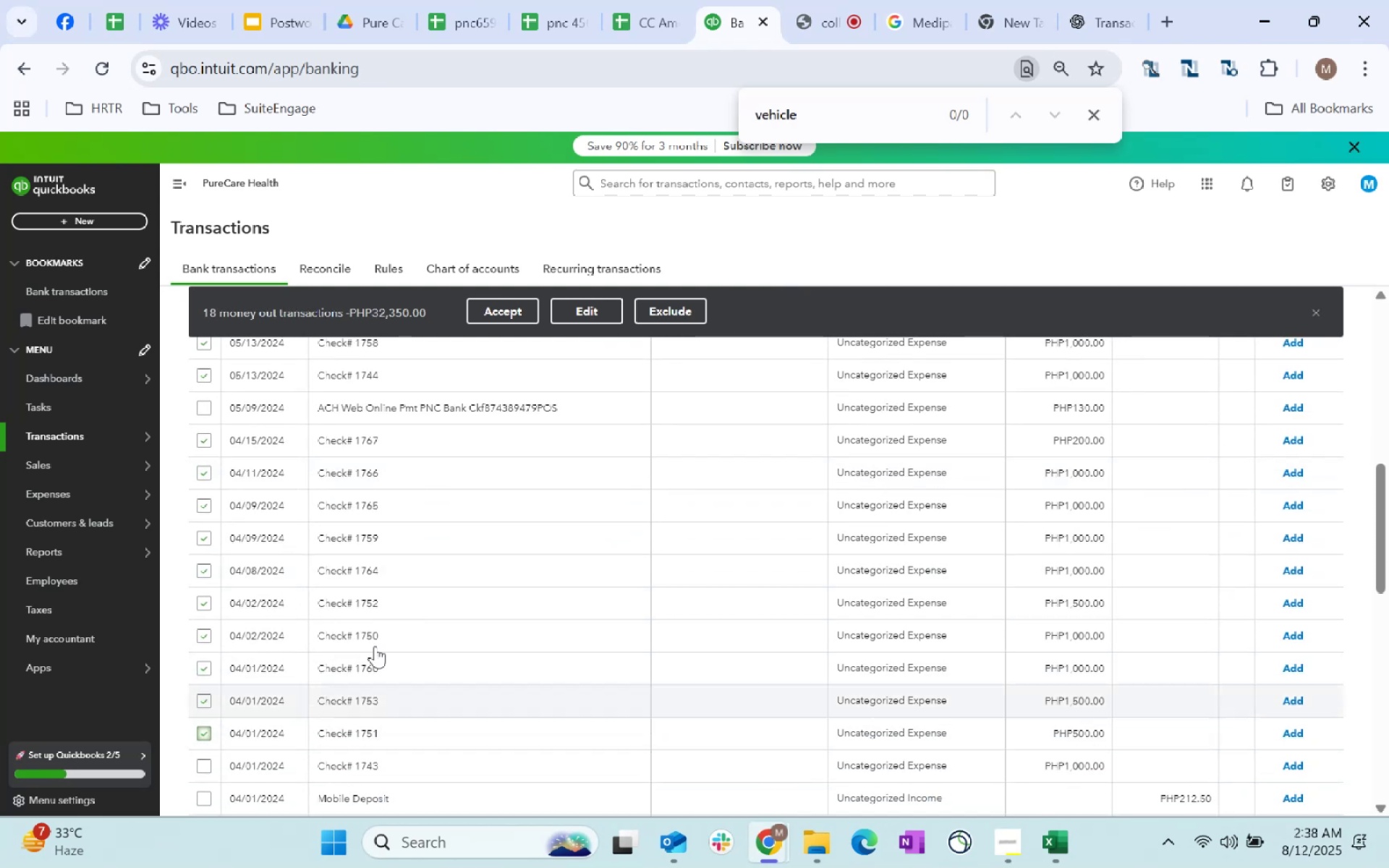 
scroll: coordinate [380, 624], scroll_direction: down, amount: 2.0
 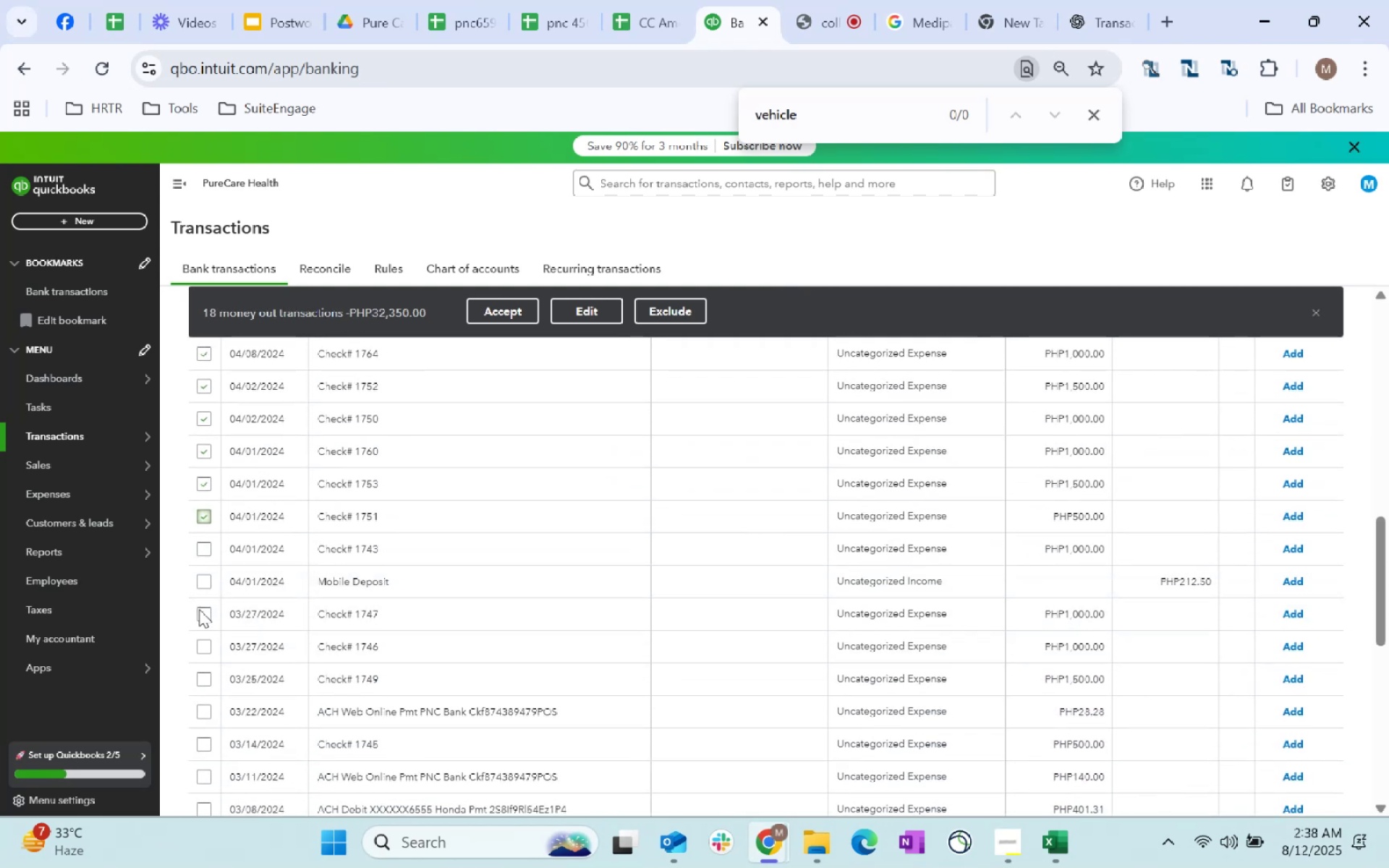 
left_click([207, 553])
 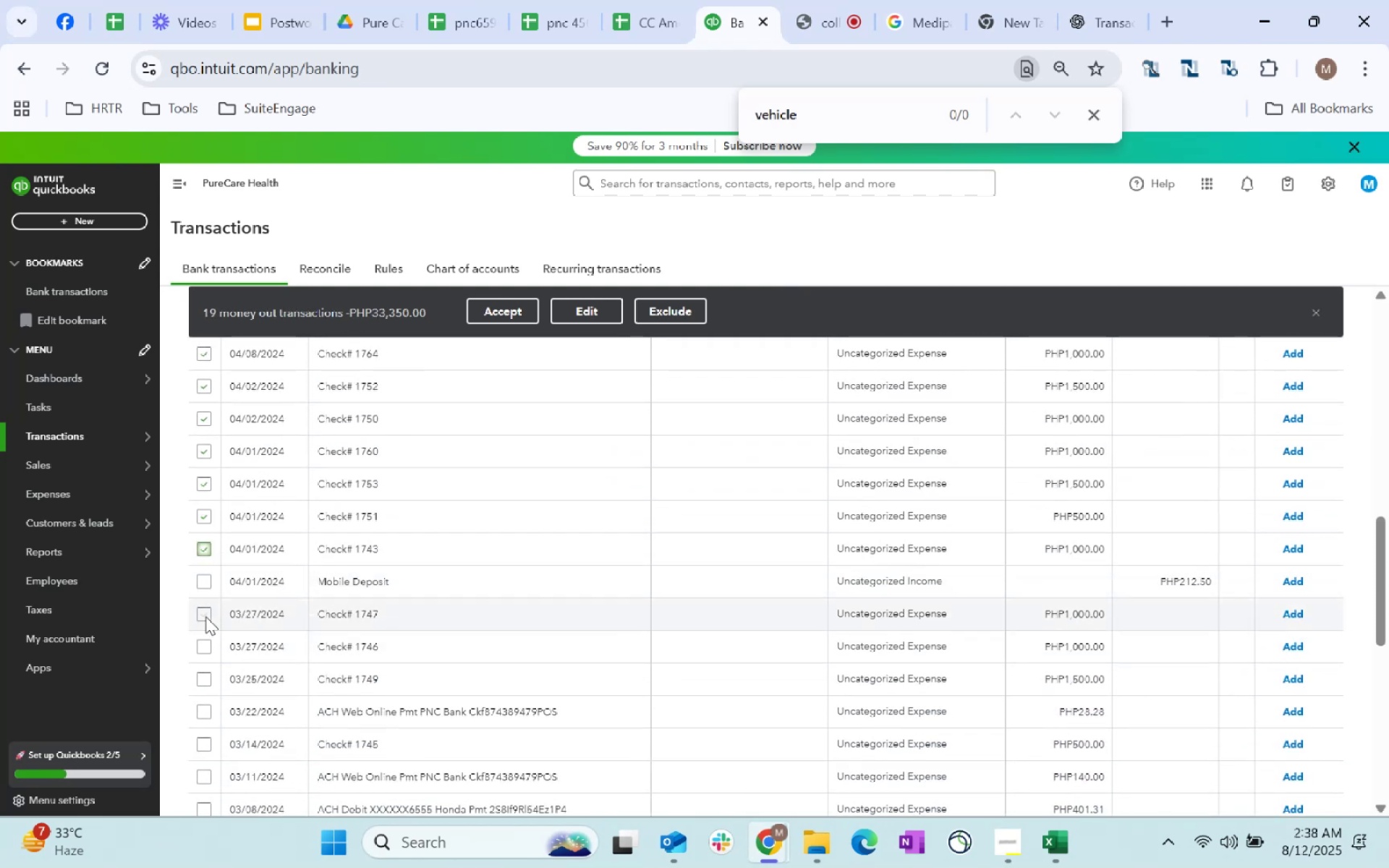 
left_click([205, 616])
 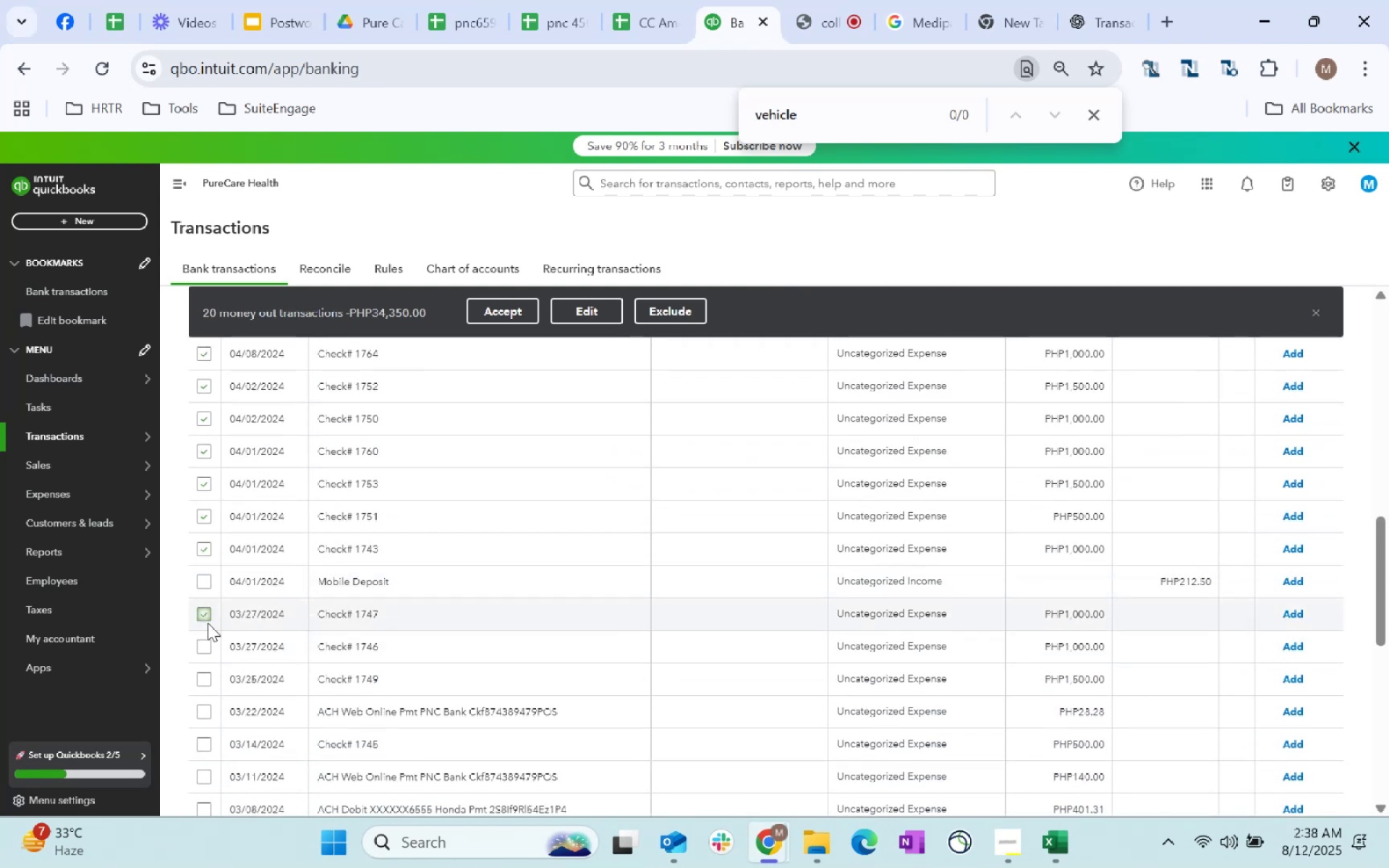 
left_click([203, 643])
 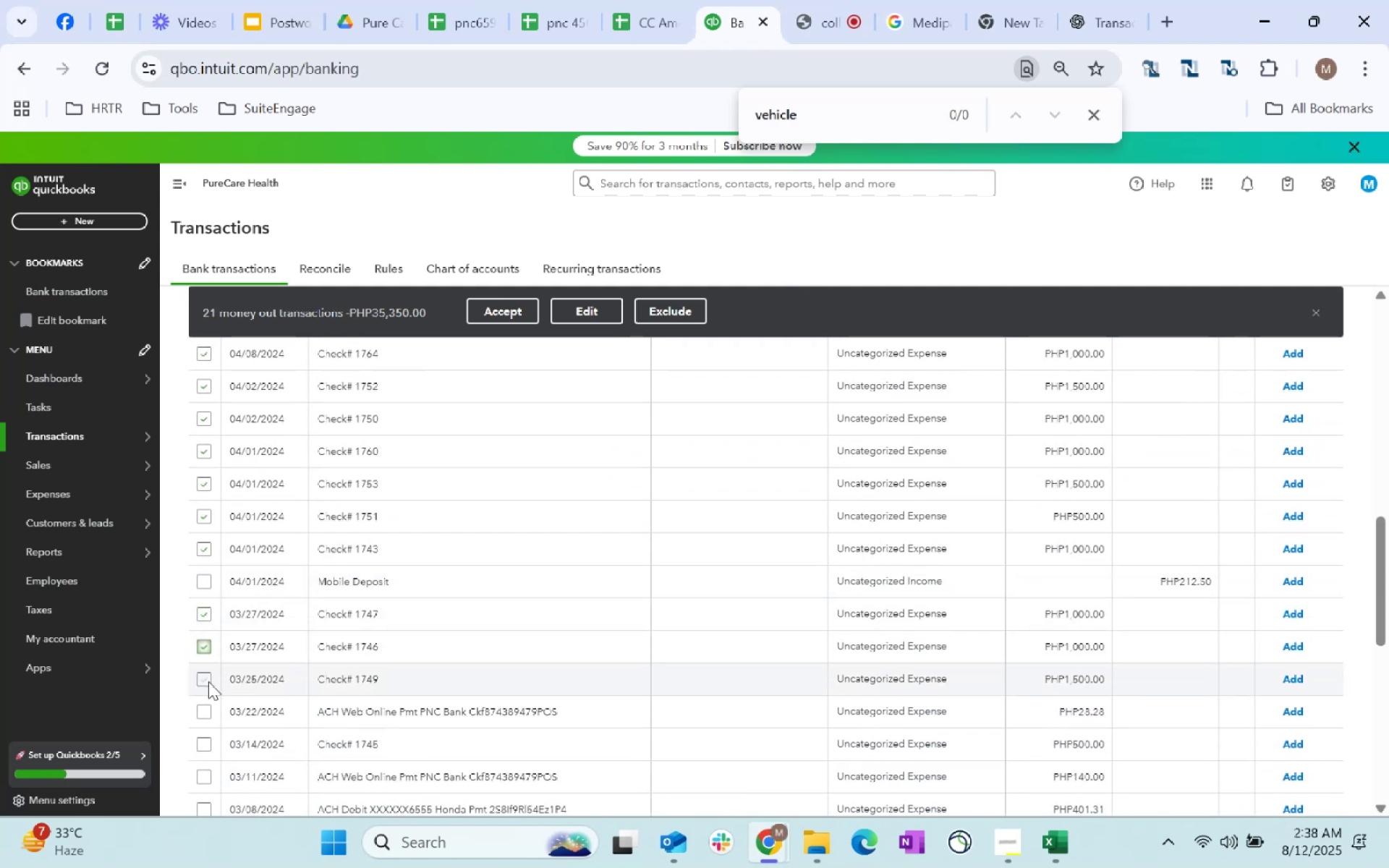 
left_click([208, 681])
 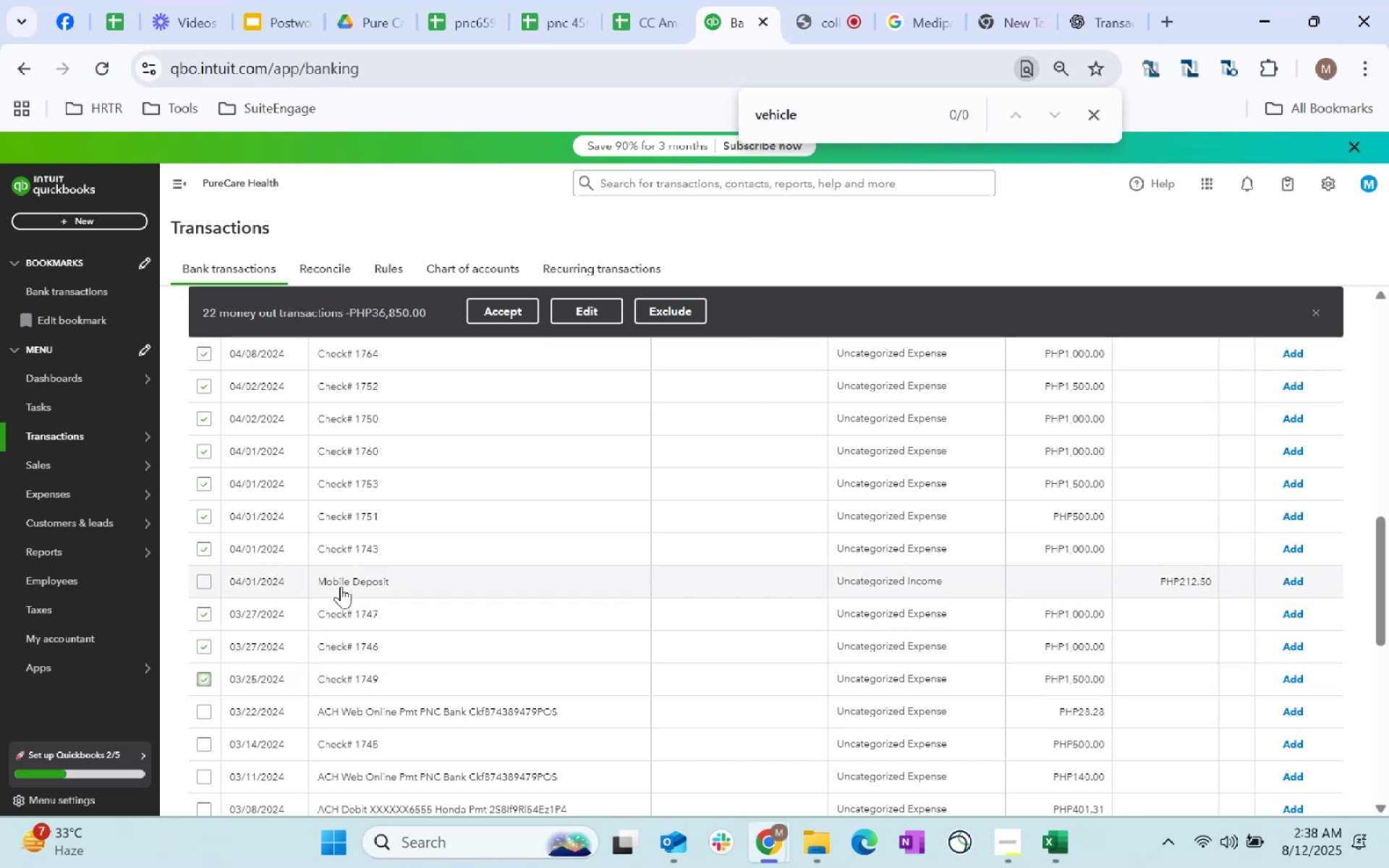 
scroll: coordinate [343, 583], scroll_direction: down, amount: 1.0
 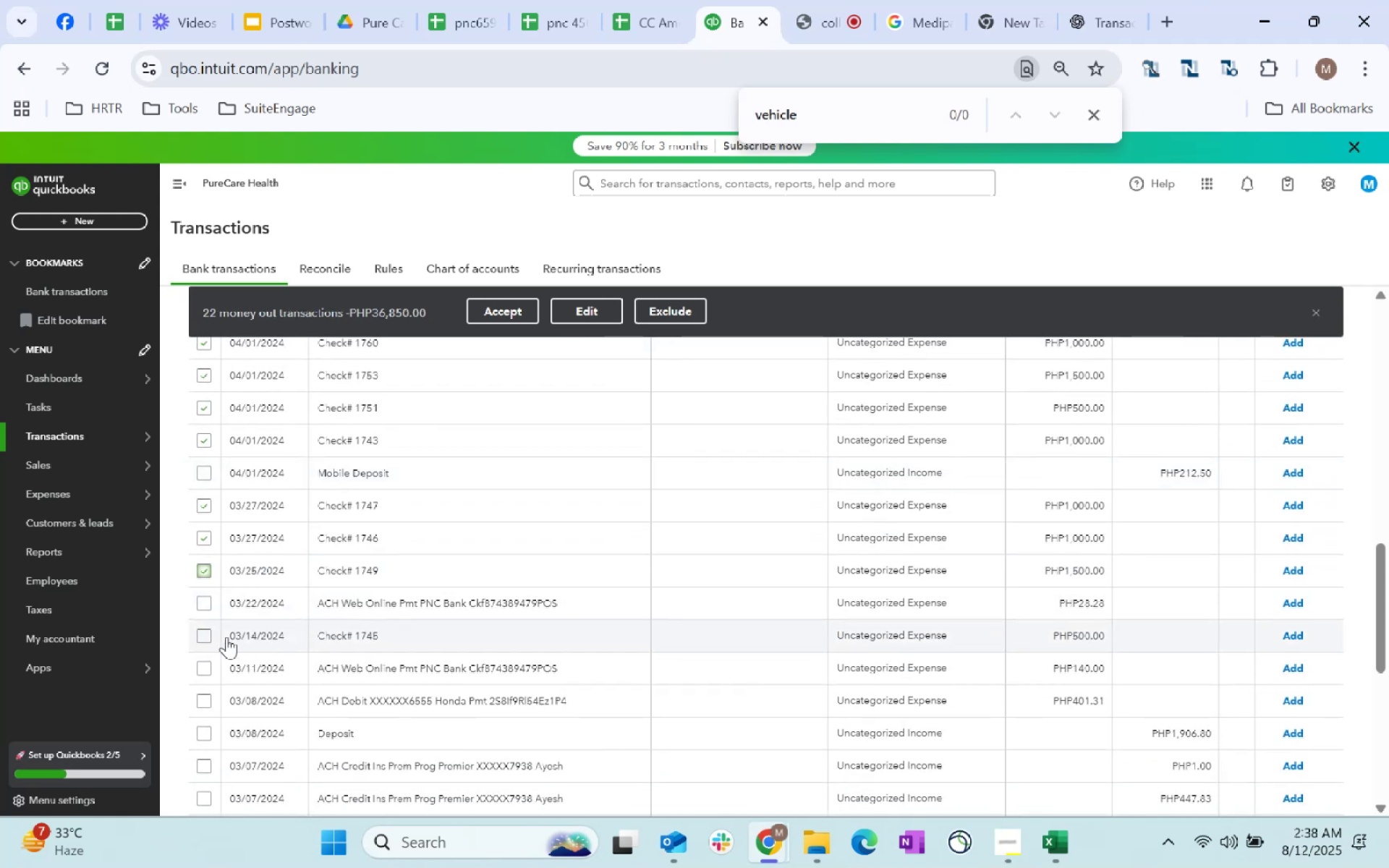 
left_click([210, 634])
 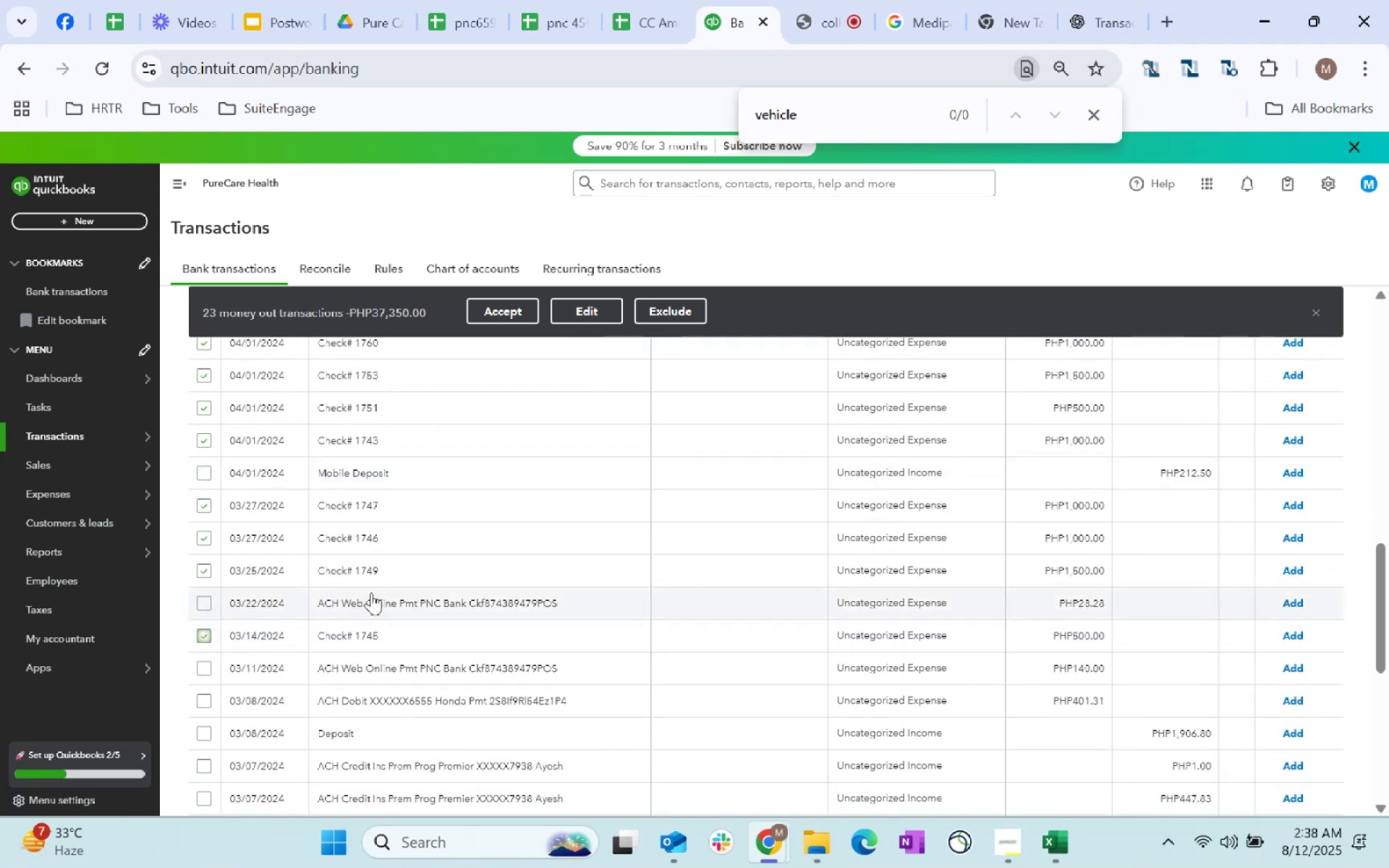 
scroll: coordinate [372, 591], scroll_direction: down, amount: 2.0
 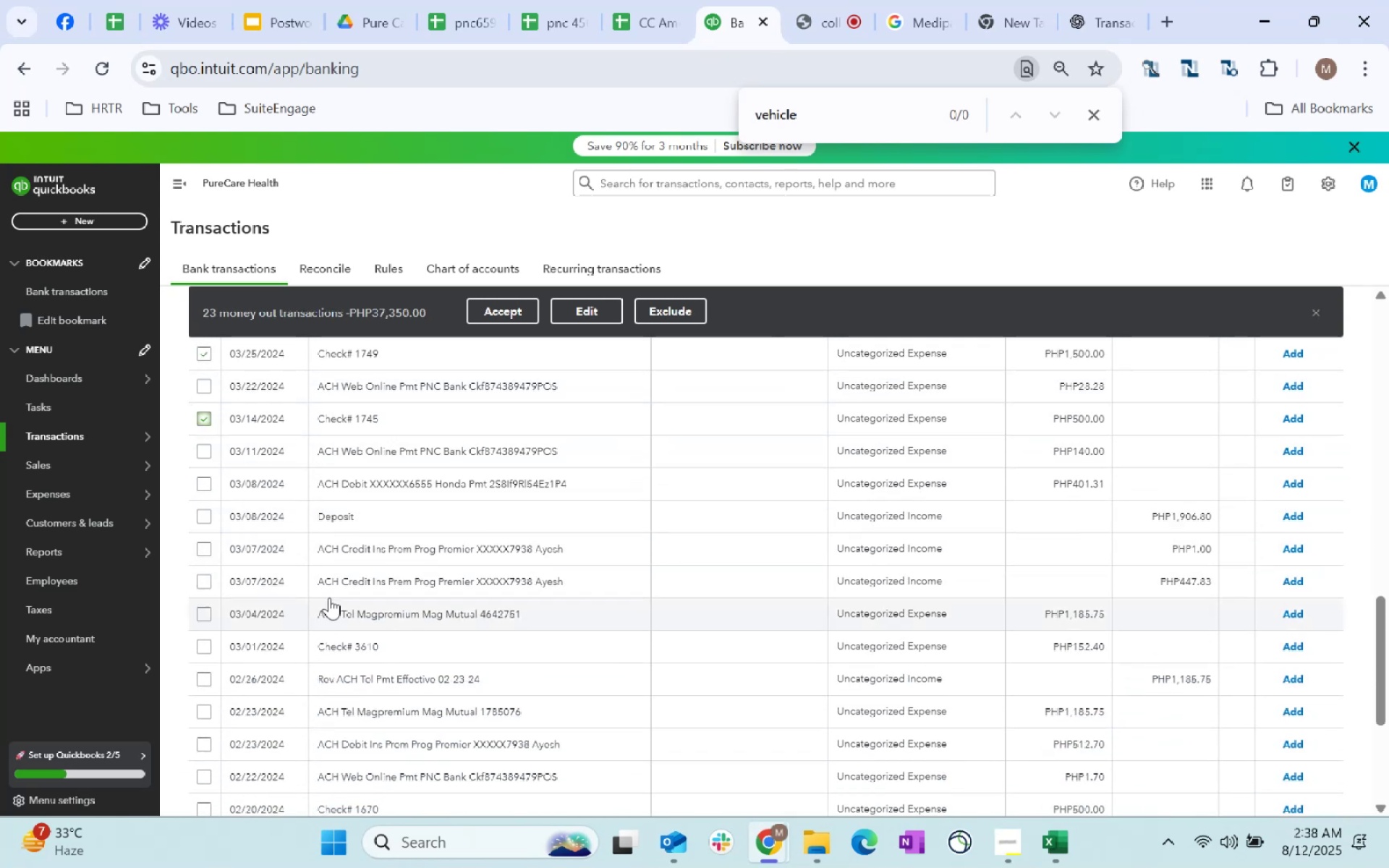 
left_click([203, 645])
 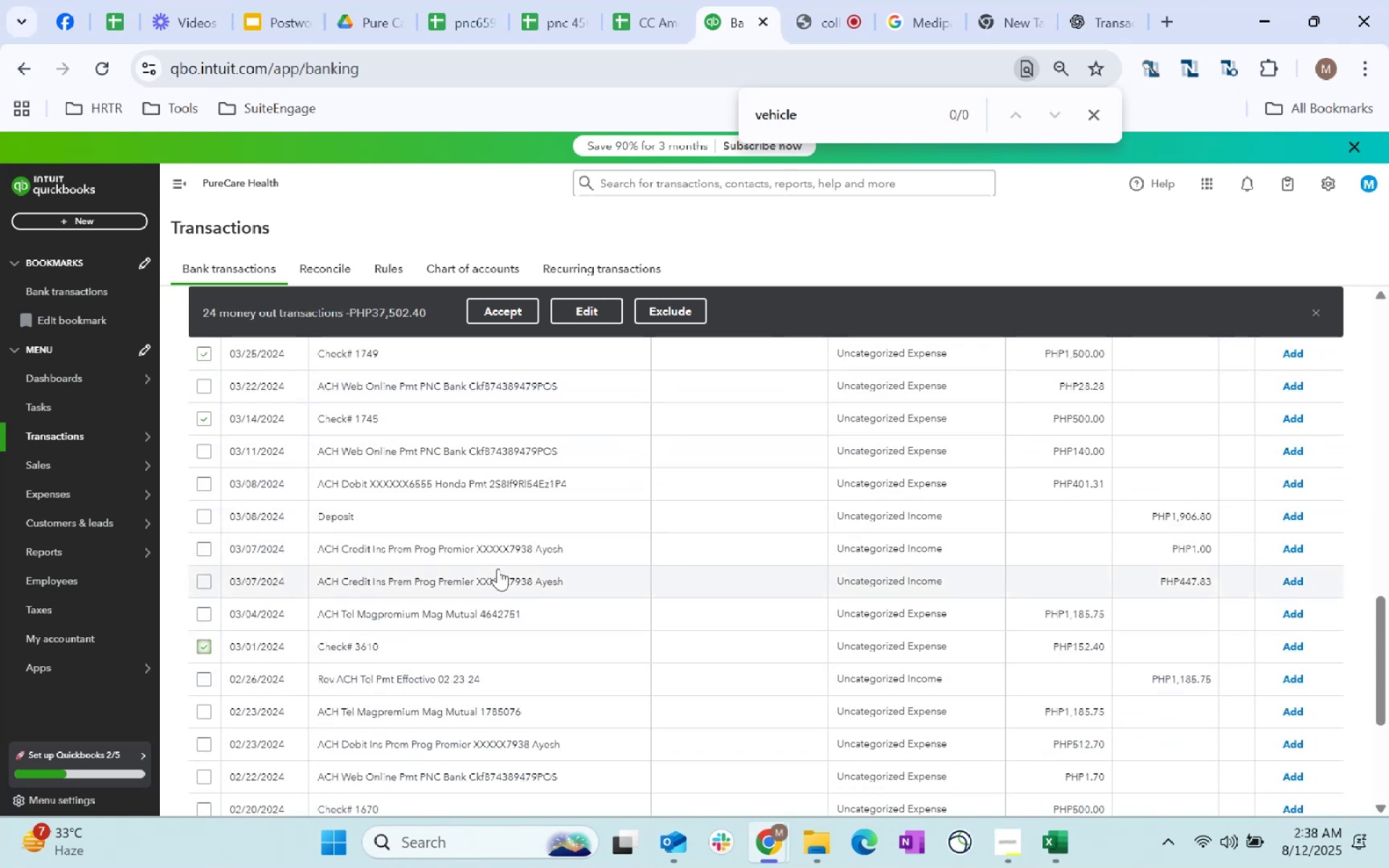 
scroll: coordinate [495, 569], scroll_direction: down, amount: 3.0
 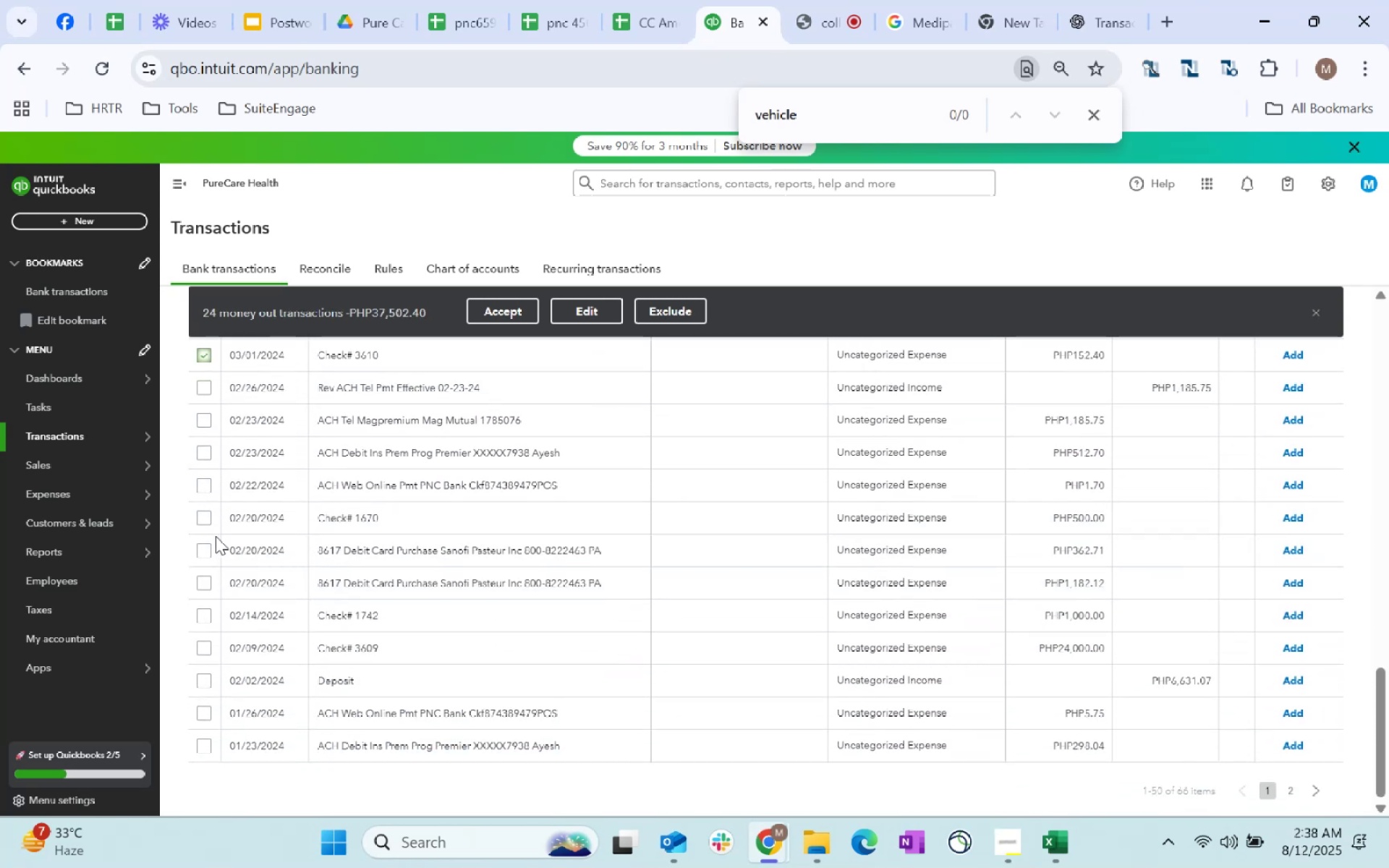 
left_click([203, 516])
 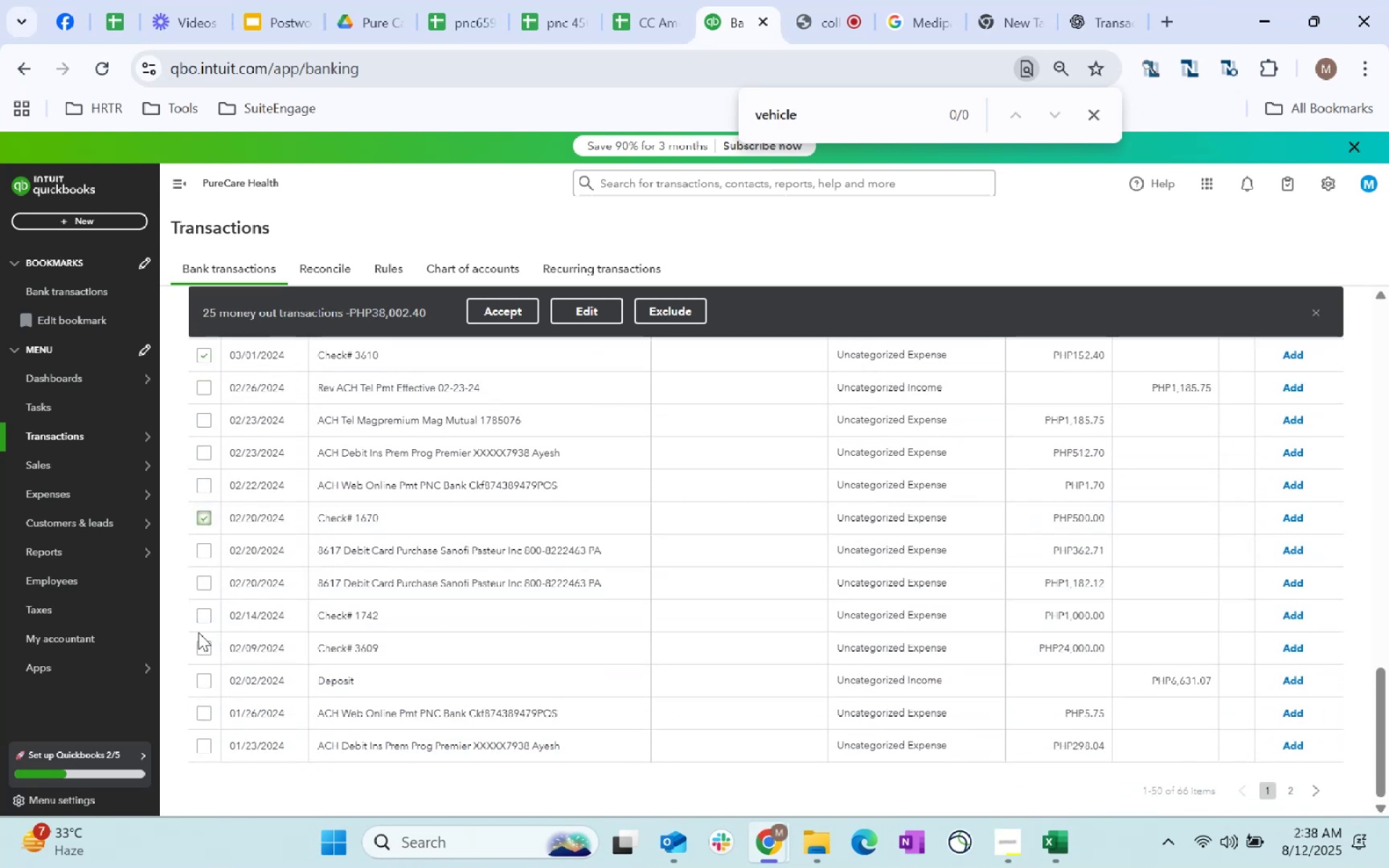 
left_click([198, 617])
 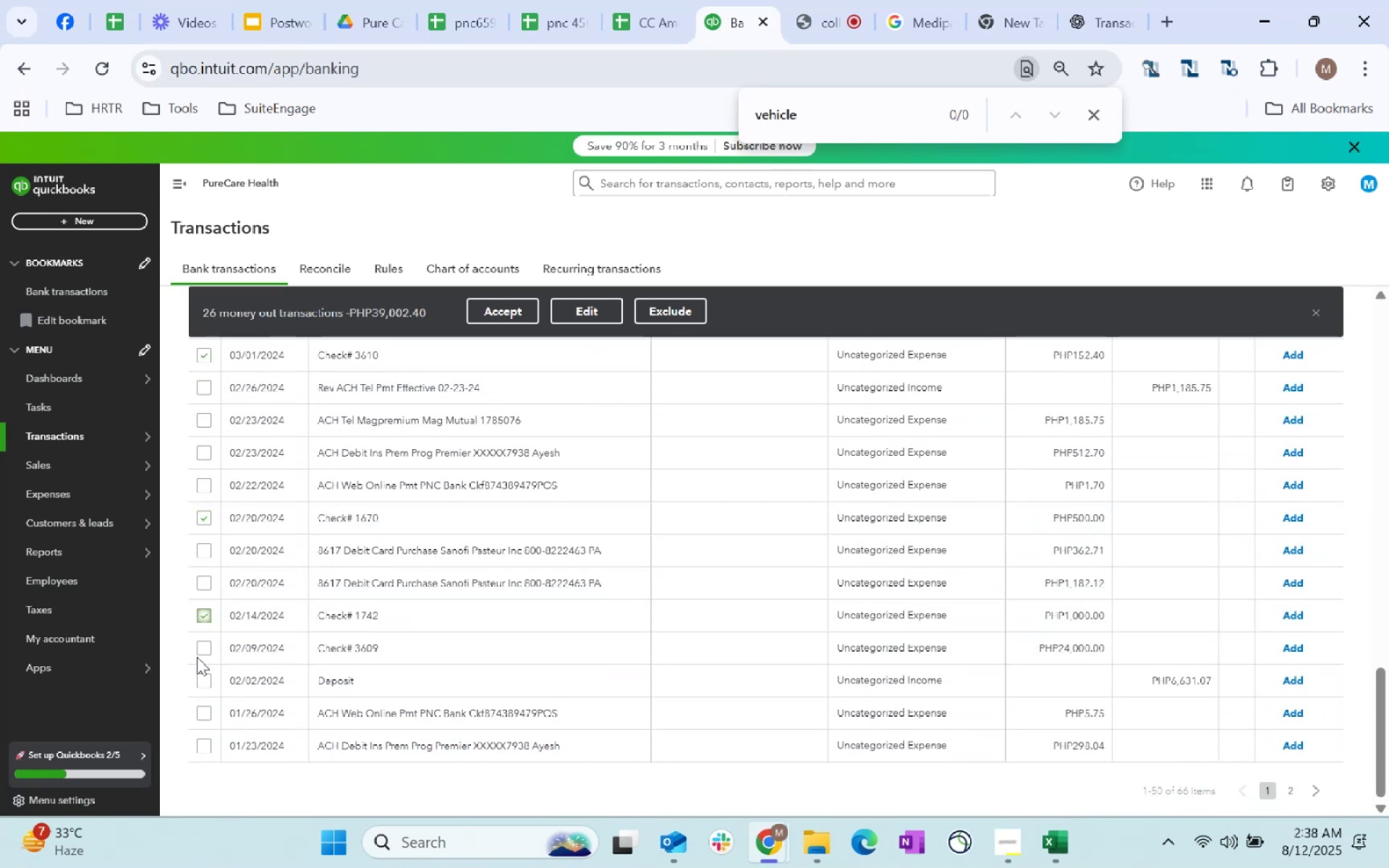 
left_click([200, 652])
 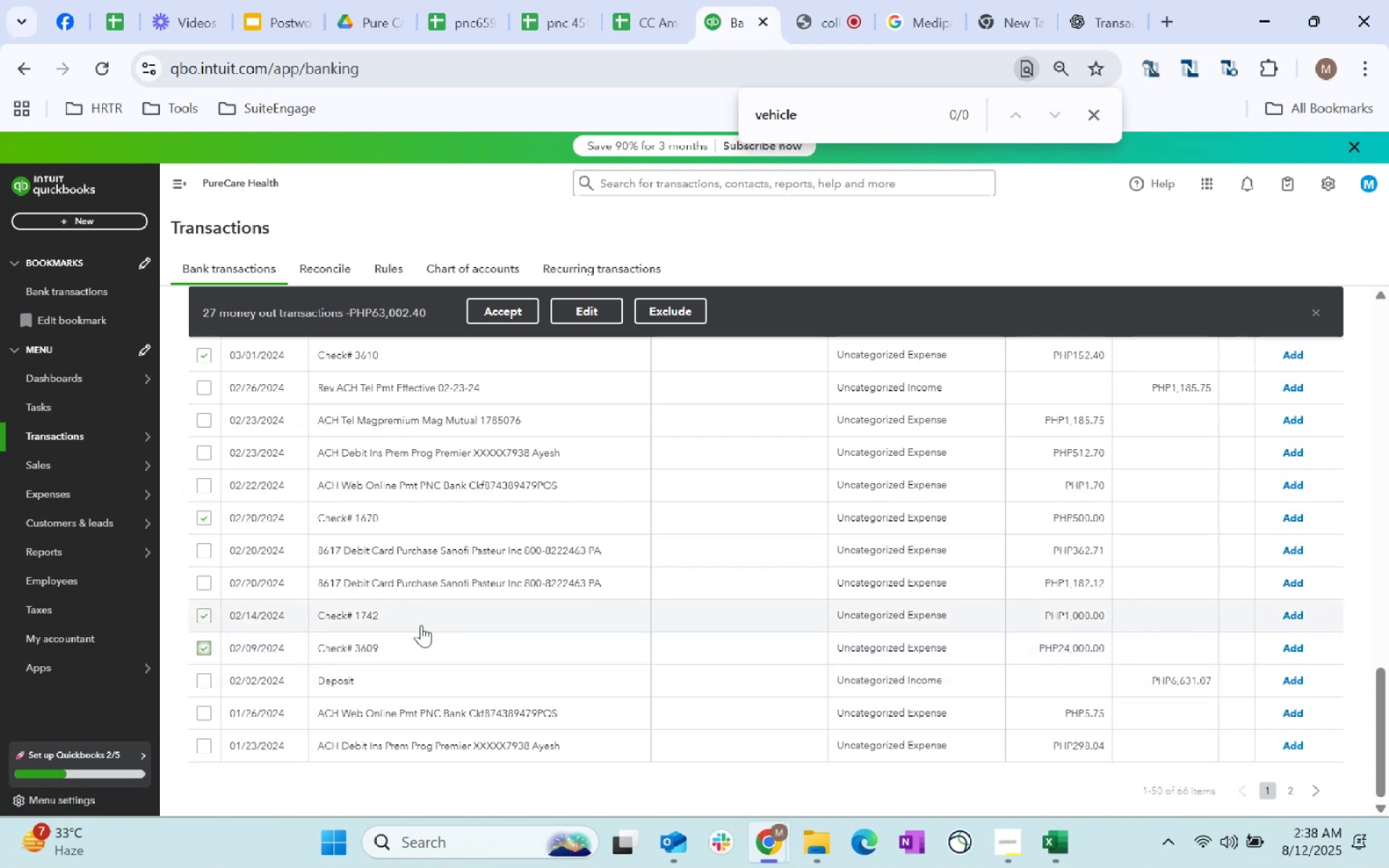 
scroll: coordinate [421, 625], scroll_direction: up, amount: 9.0
 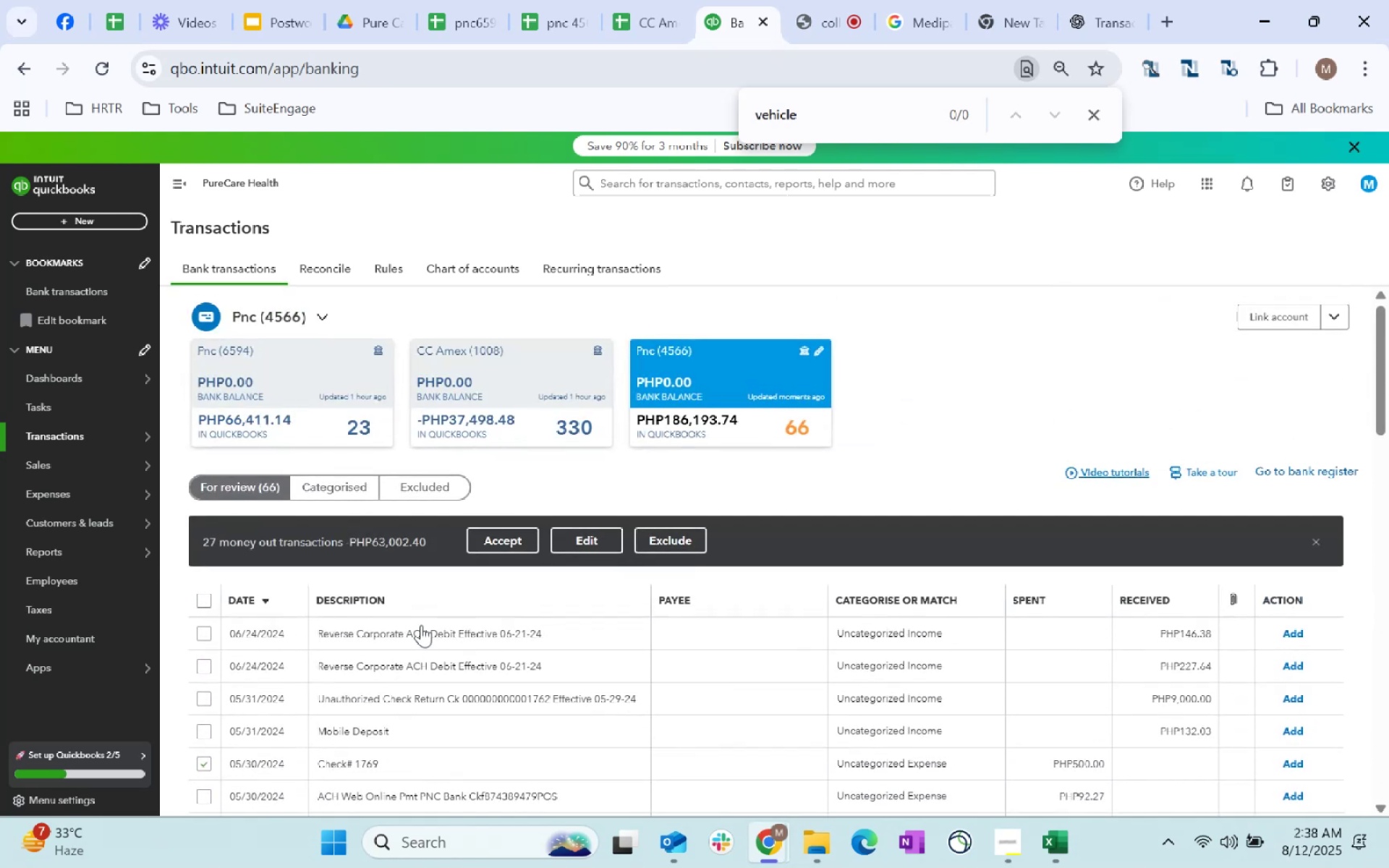 
scroll: coordinate [679, 629], scroll_direction: down, amount: 6.0
 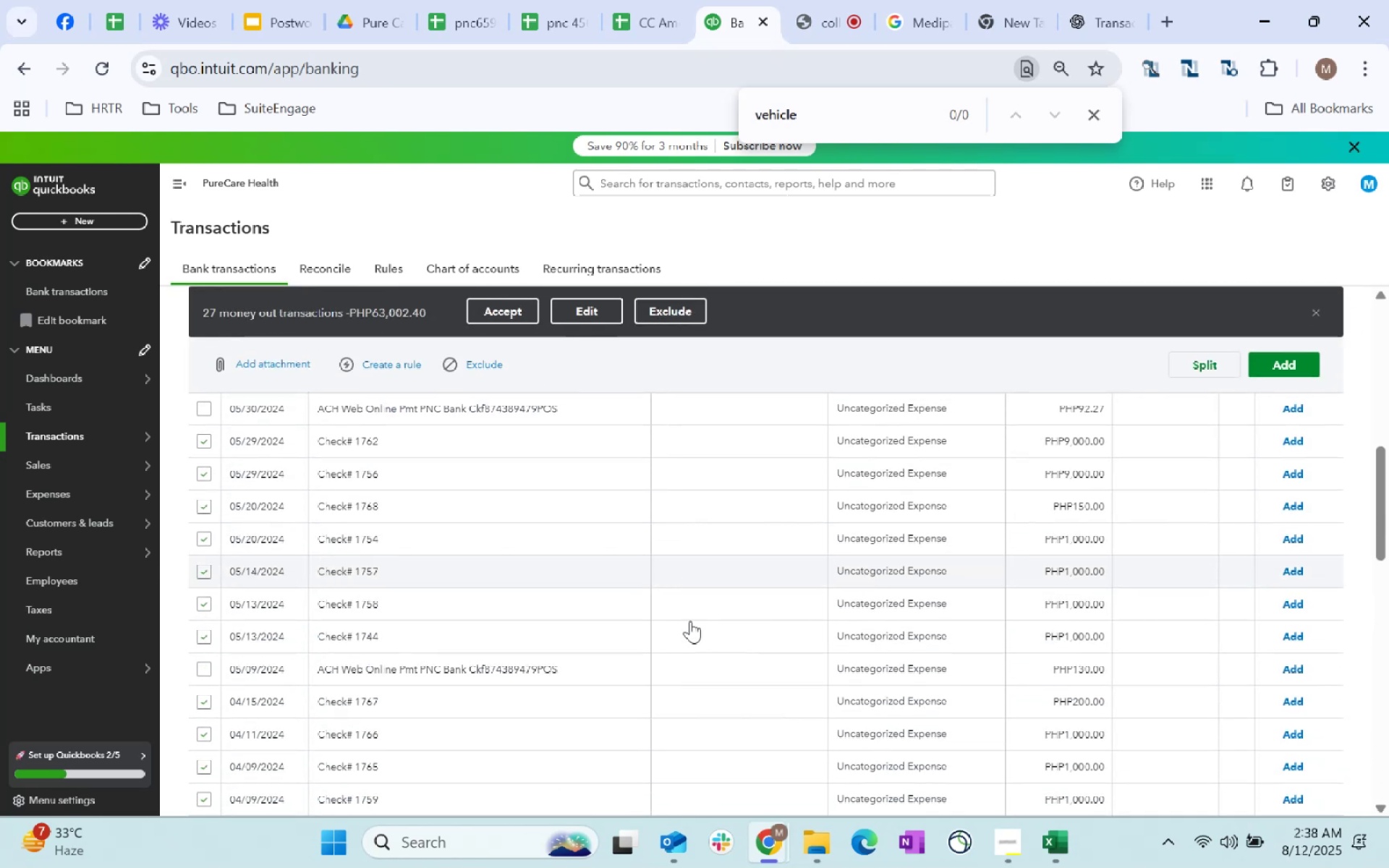 
scroll: coordinate [689, 618], scroll_direction: up, amount: 4.0
 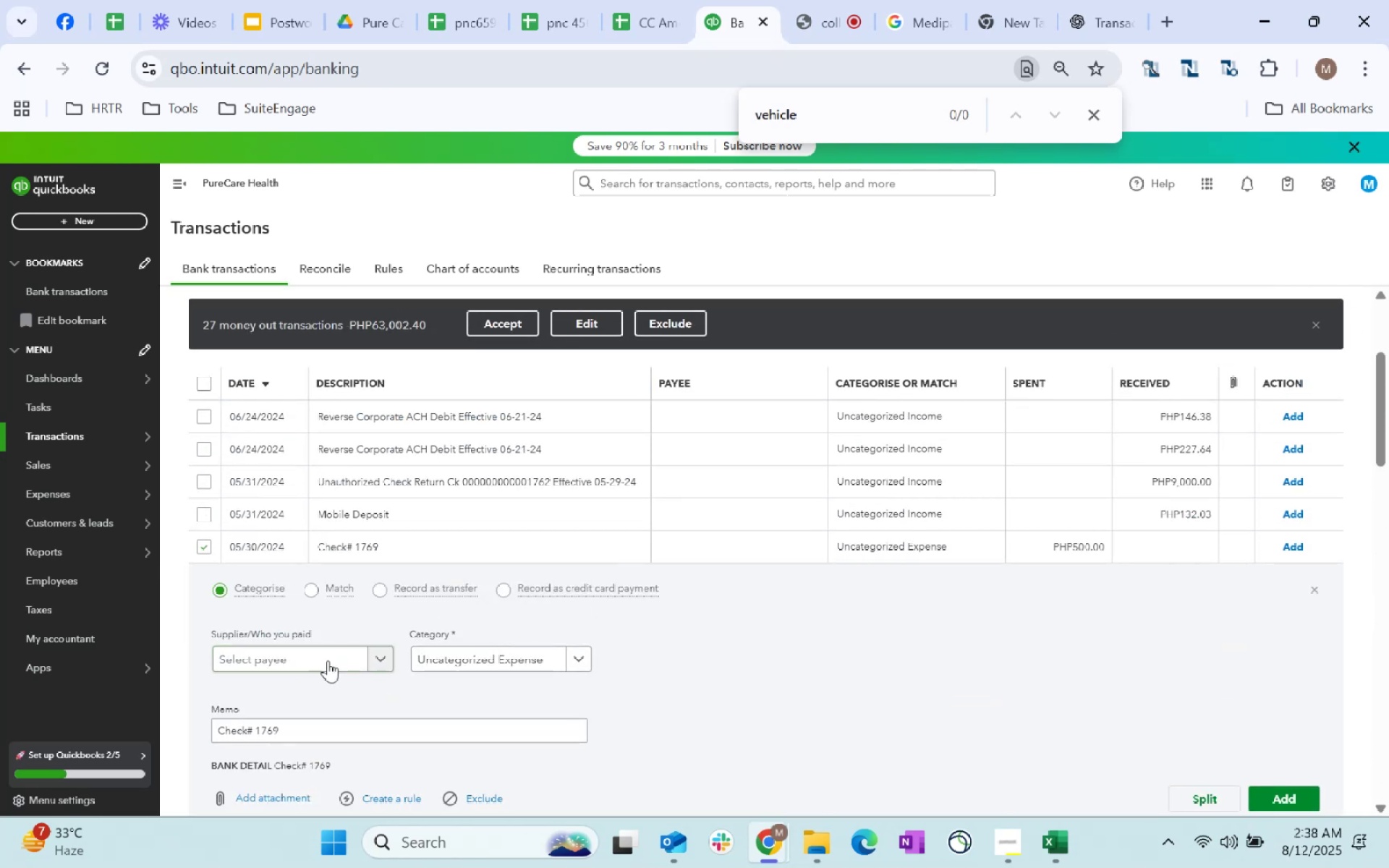 
left_click([343, 659])
 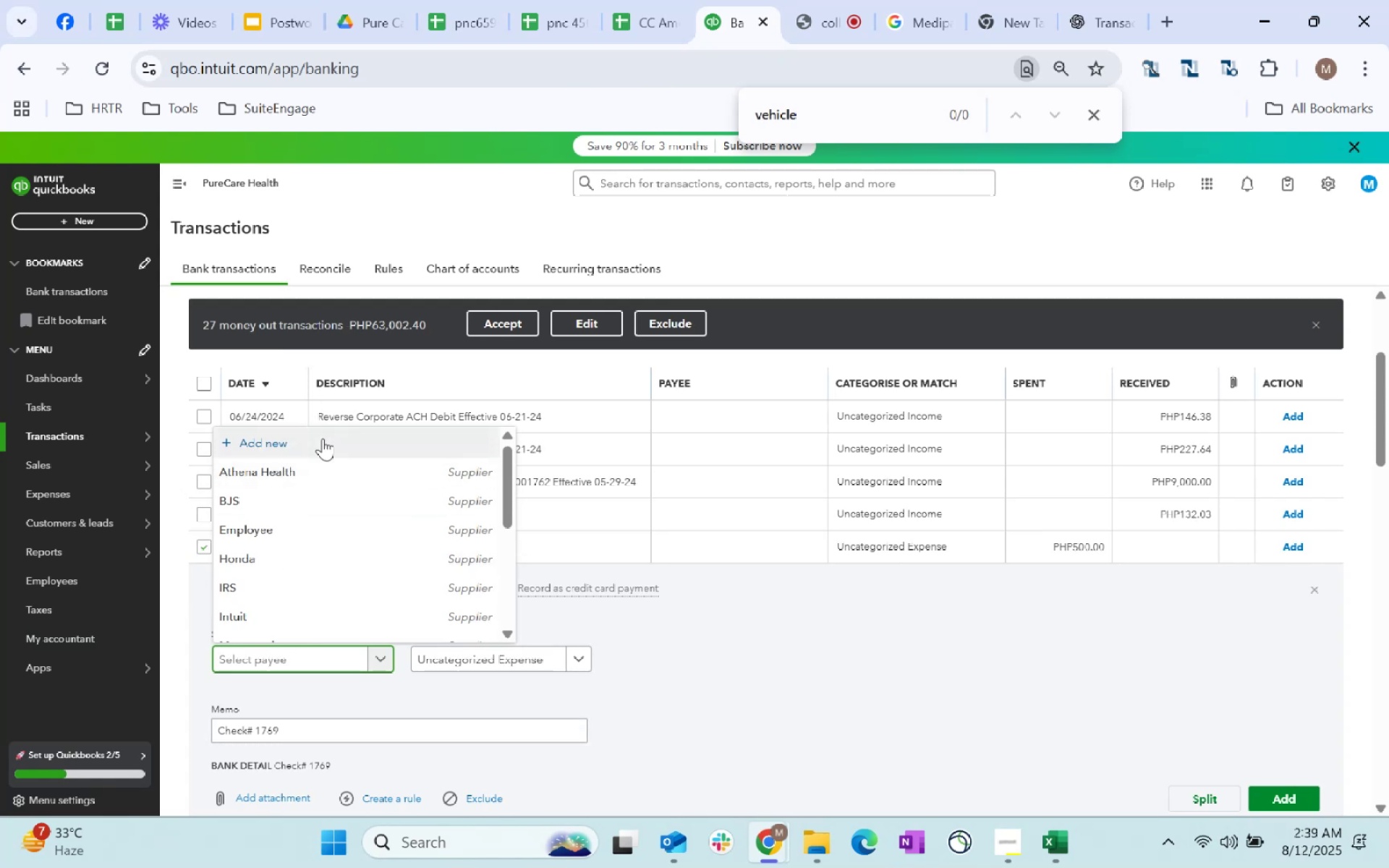 
wait(6.79)
 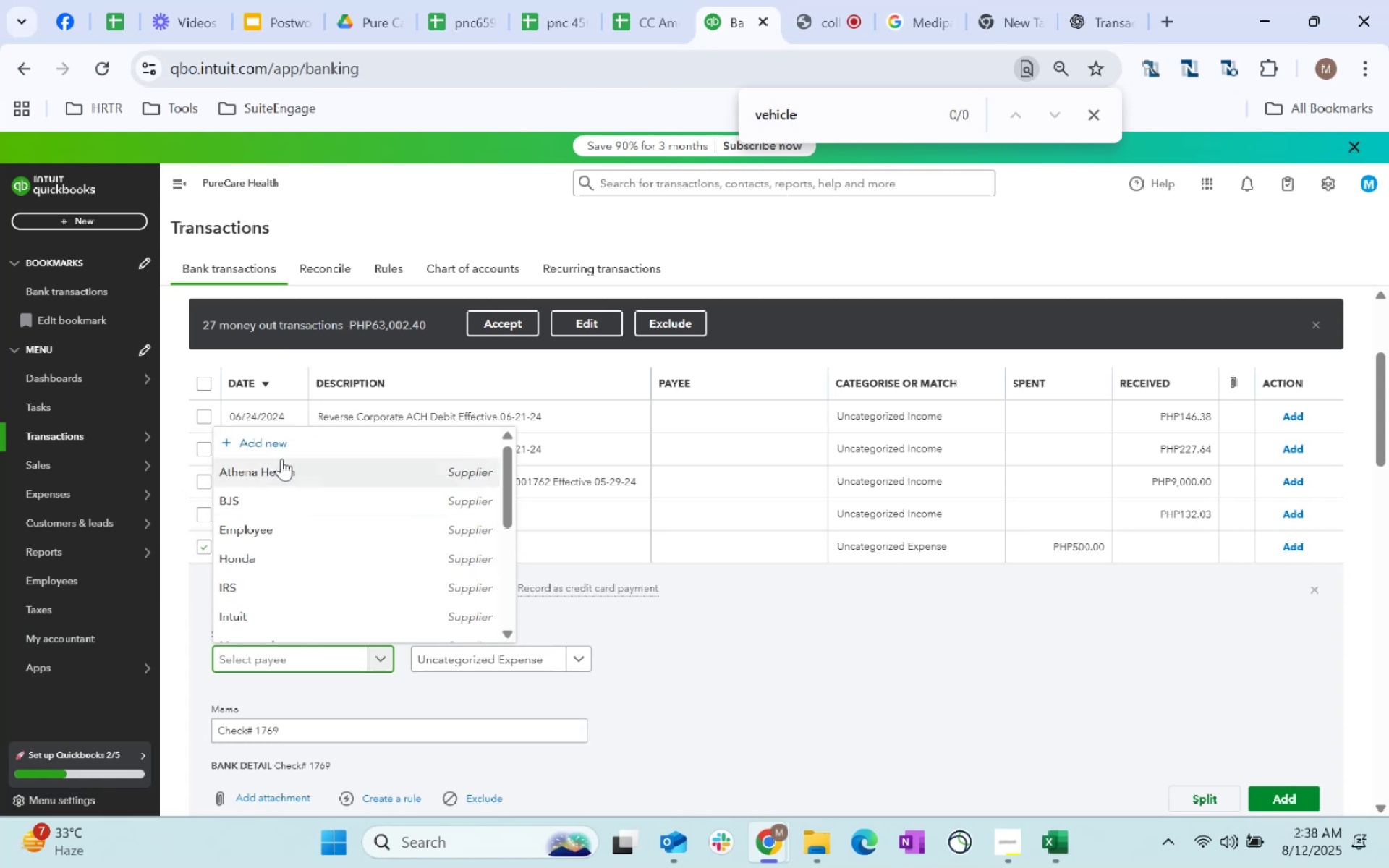 
left_click([323, 438])
 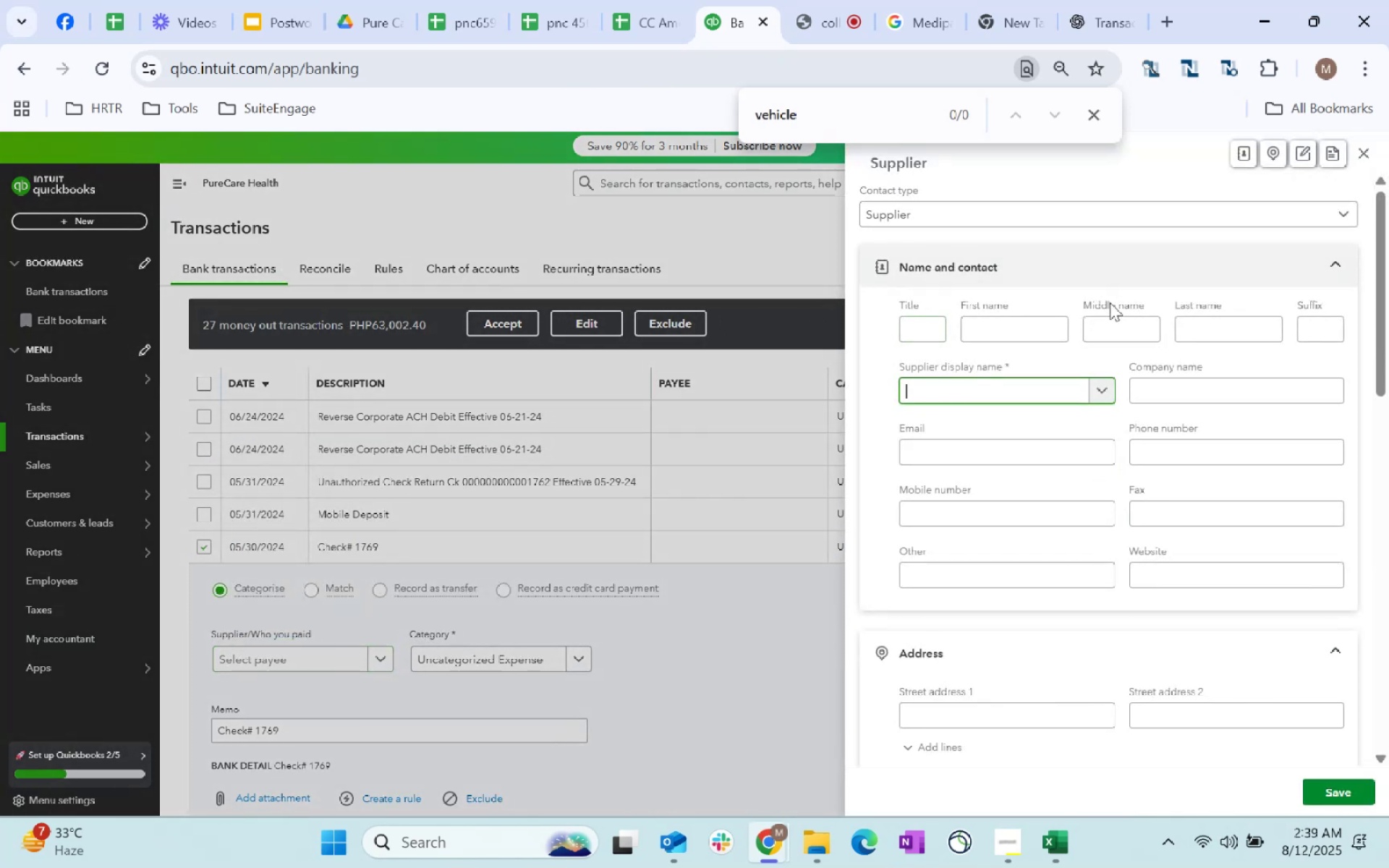 
type(Check Payment Vendors)
 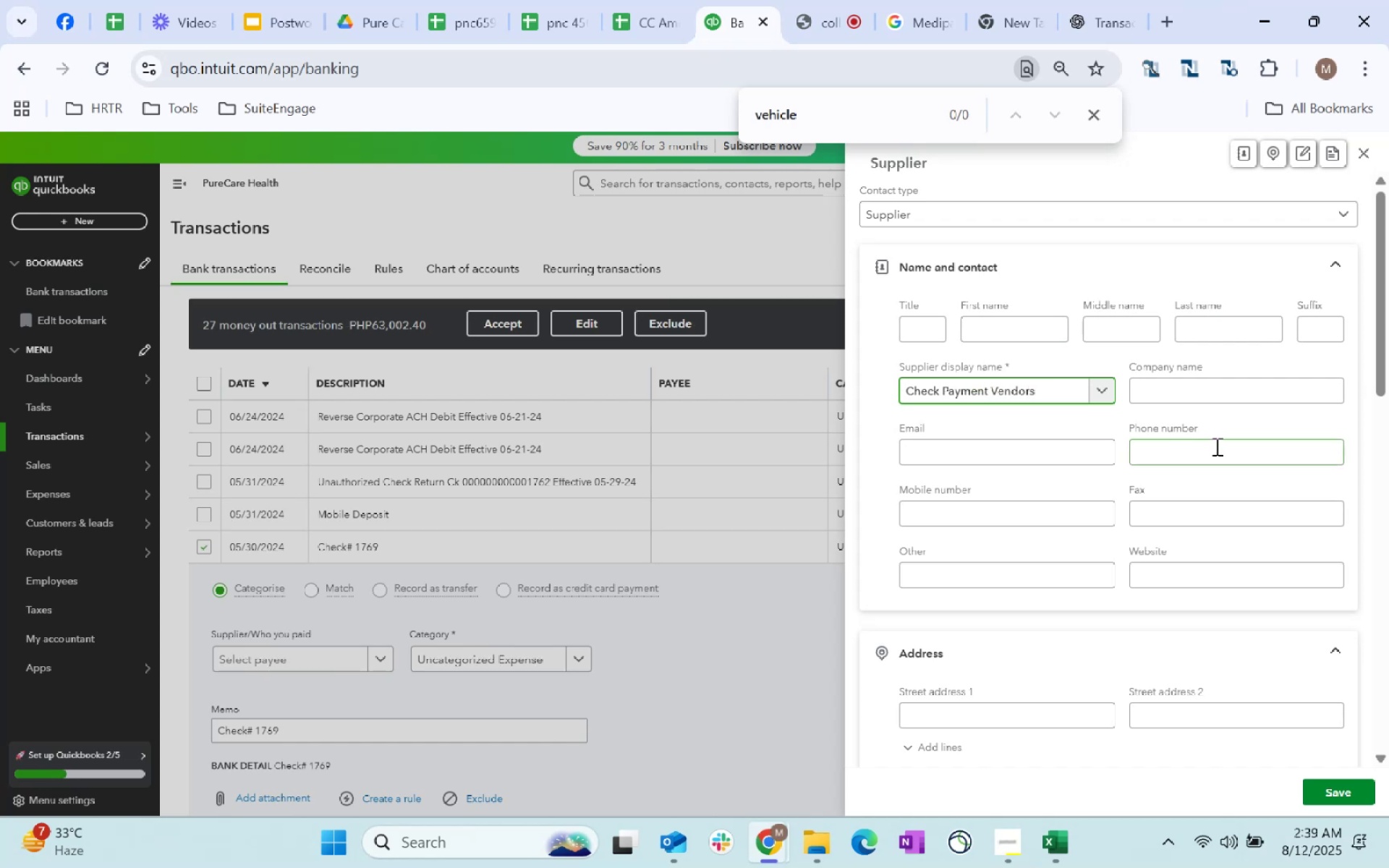 
scroll: coordinate [1087, 556], scroll_direction: down, amount: 32.0
 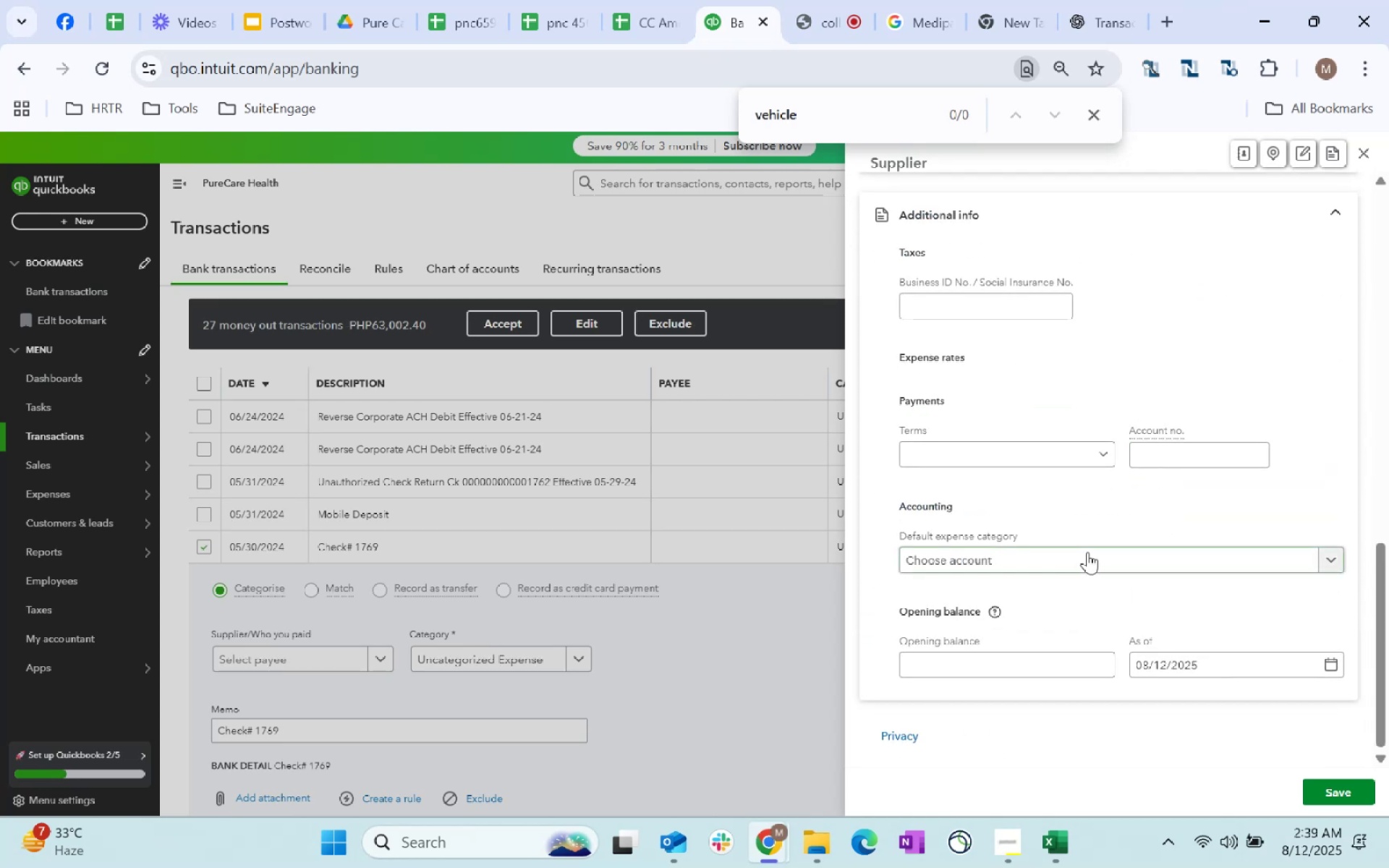 
left_click([1087, 552])
 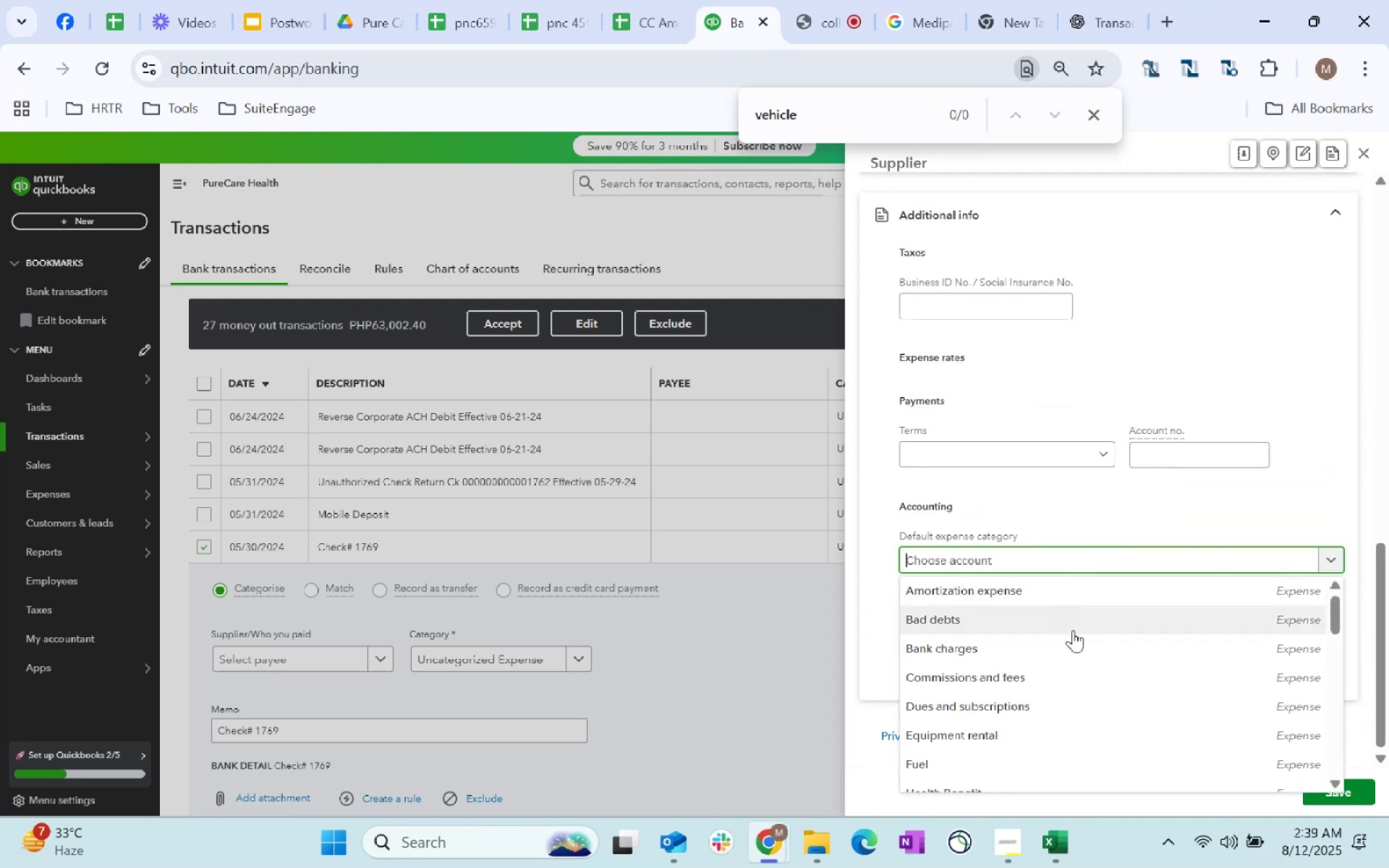 
scroll: coordinate [1135, 692], scroll_direction: down, amount: 64.0
 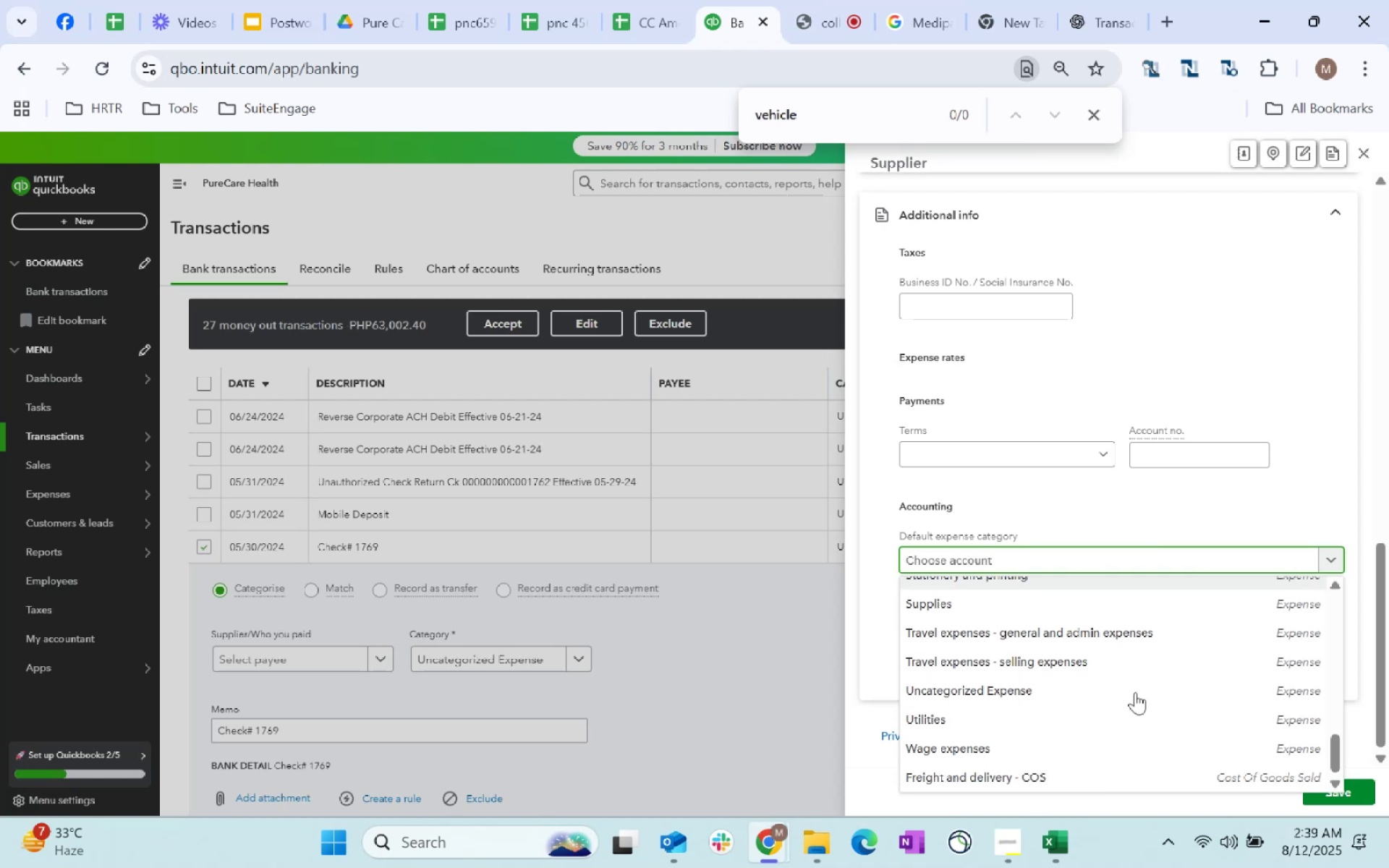 
scroll: coordinate [1135, 692], scroll_direction: up, amount: 1.0
 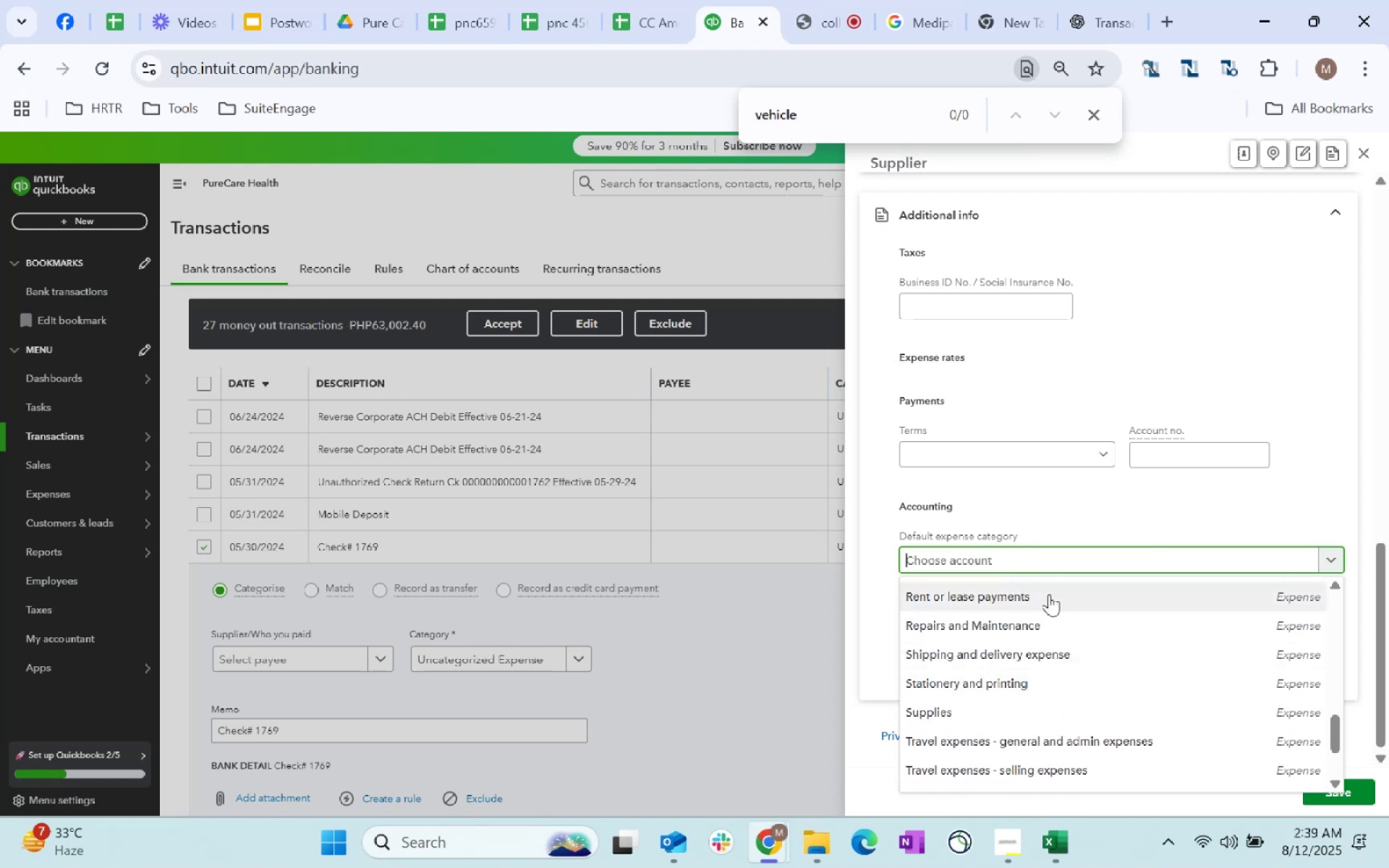 
left_click([1040, 621])
 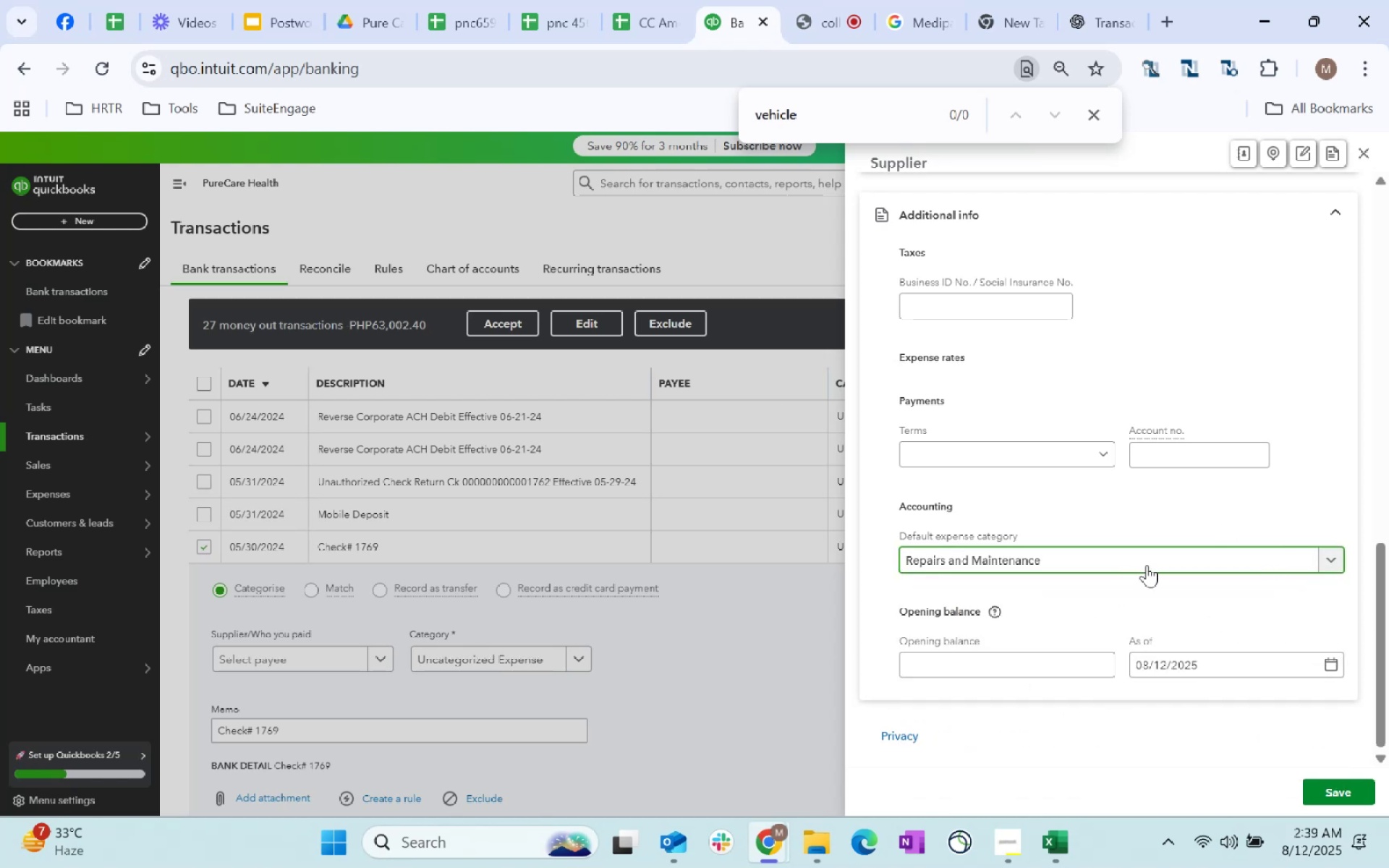 
left_click([1186, 609])
 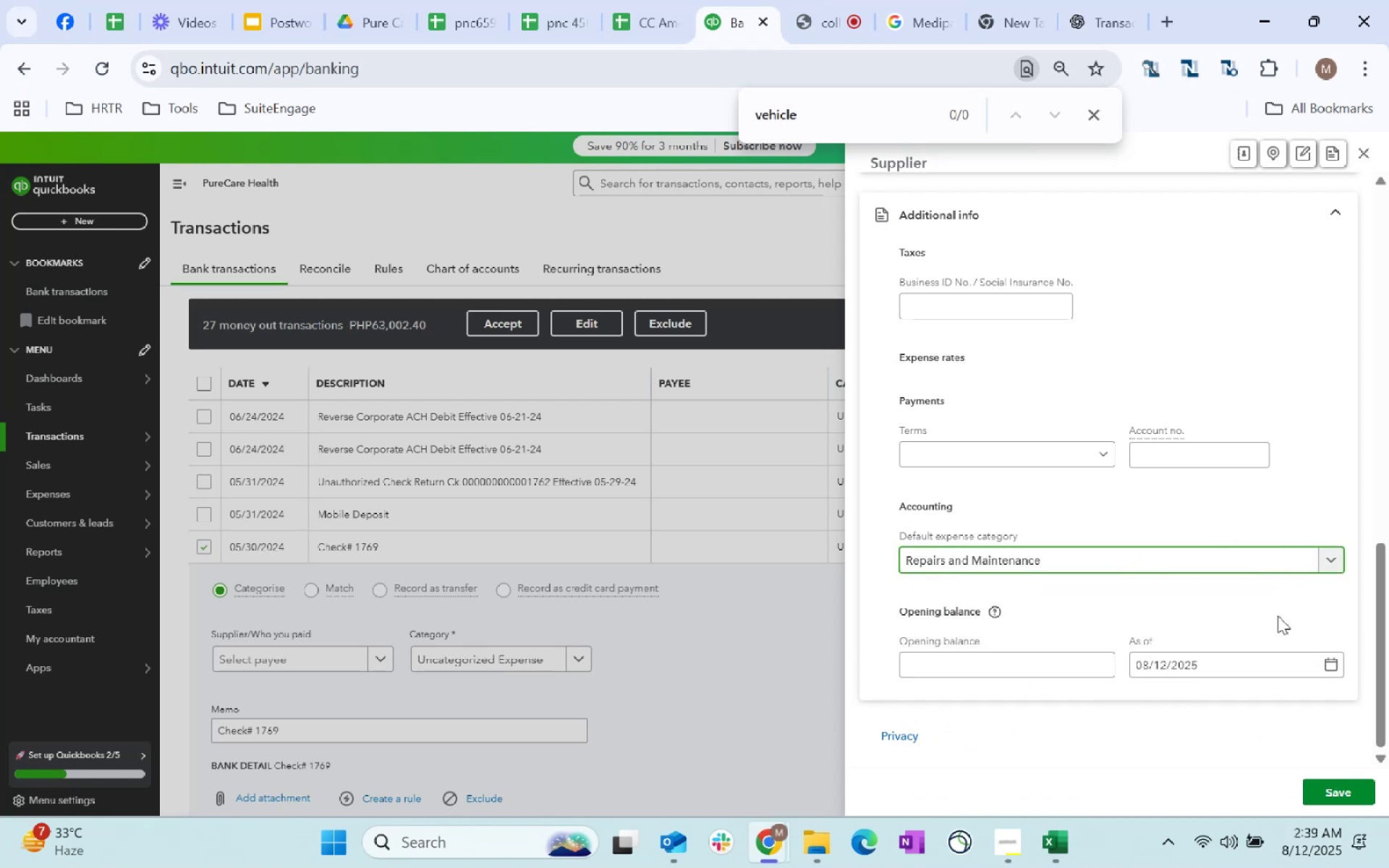 
scroll: coordinate [1327, 783], scroll_direction: down, amount: 114.0
 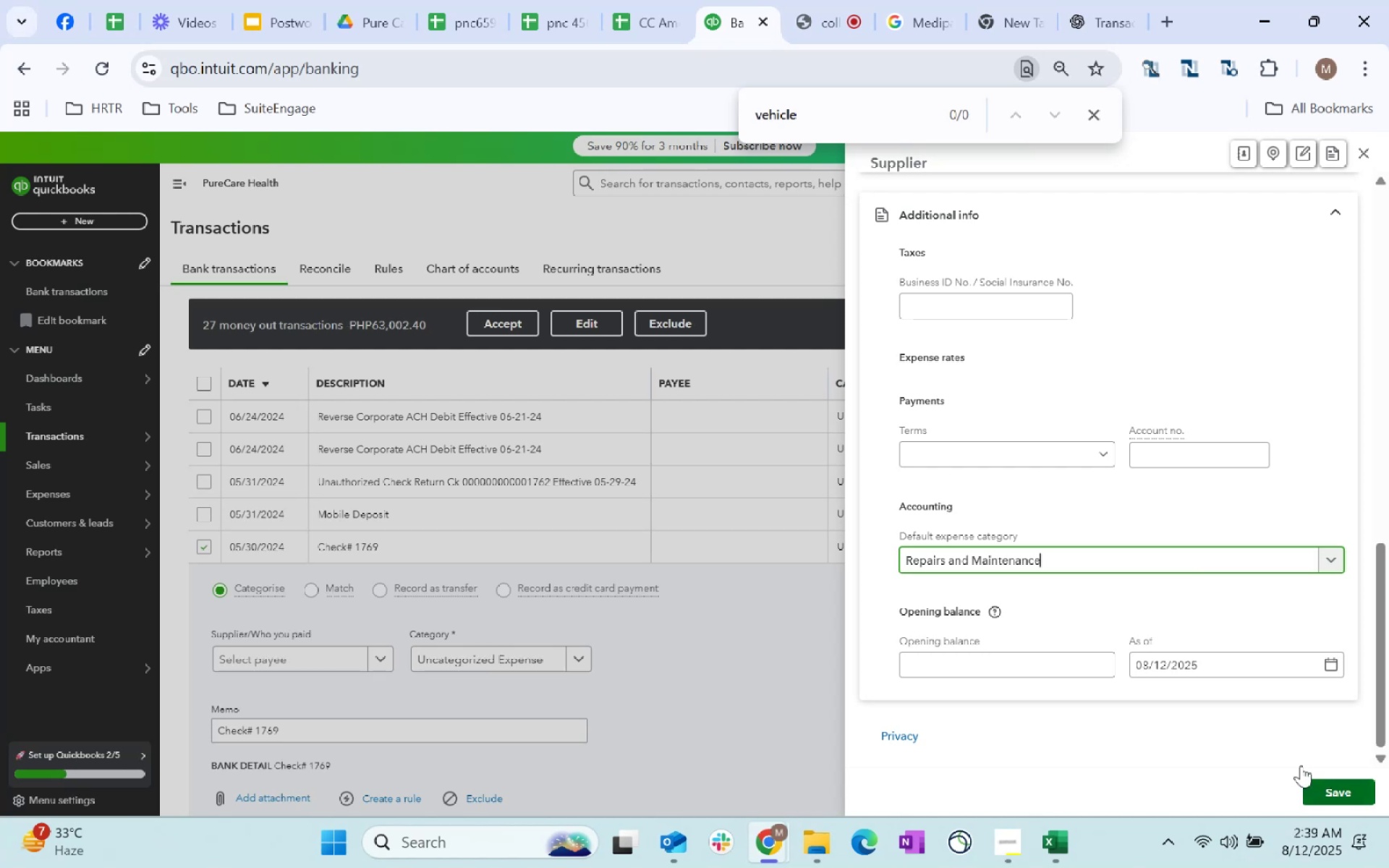 
scroll: coordinate [1156, 501], scroll_direction: up, amount: 13.0
 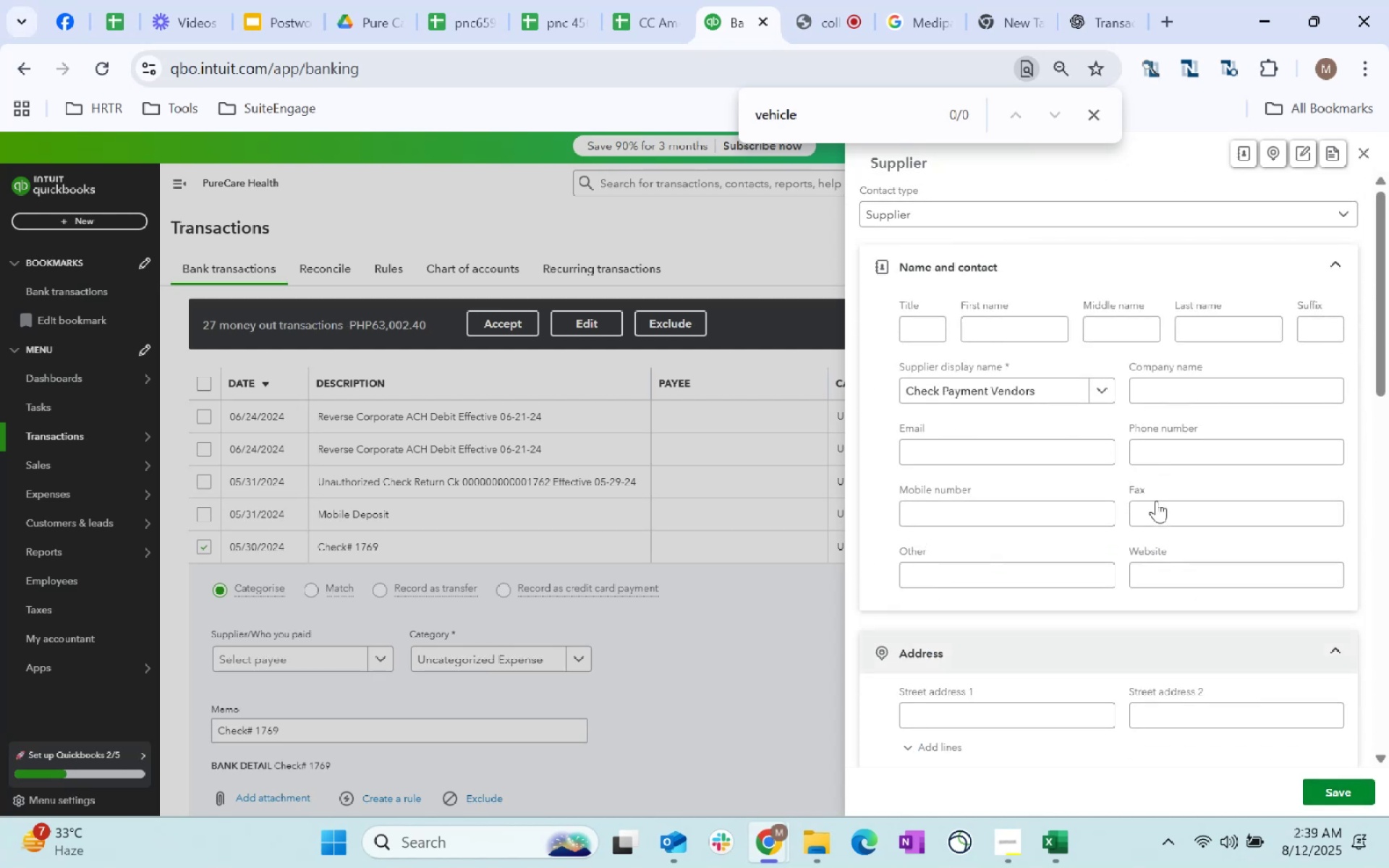 
scroll: coordinate [1346, 788], scroll_direction: down, amount: 138.0
 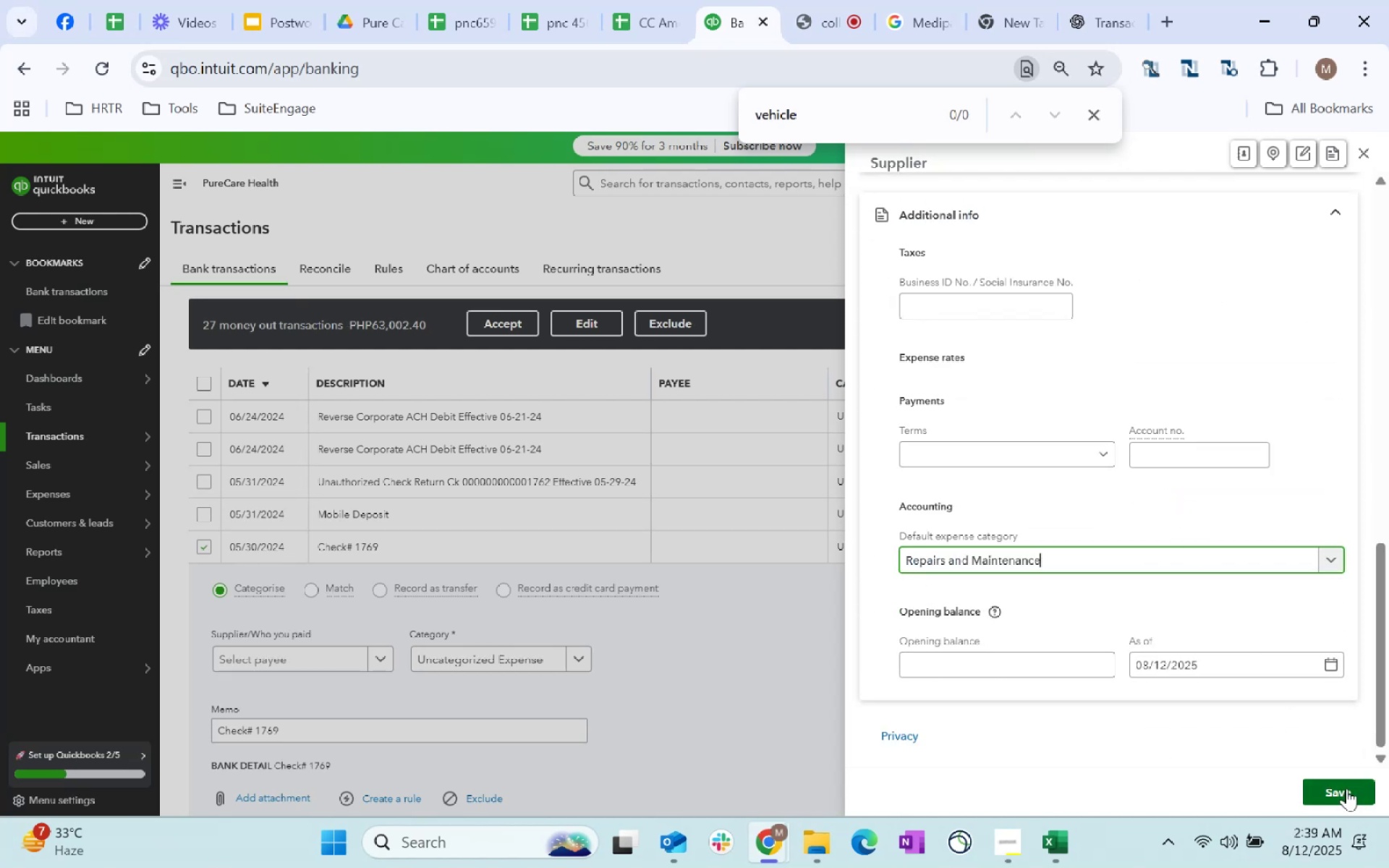 
scroll: coordinate [1029, 355], scroll_direction: up, amount: 18.0
 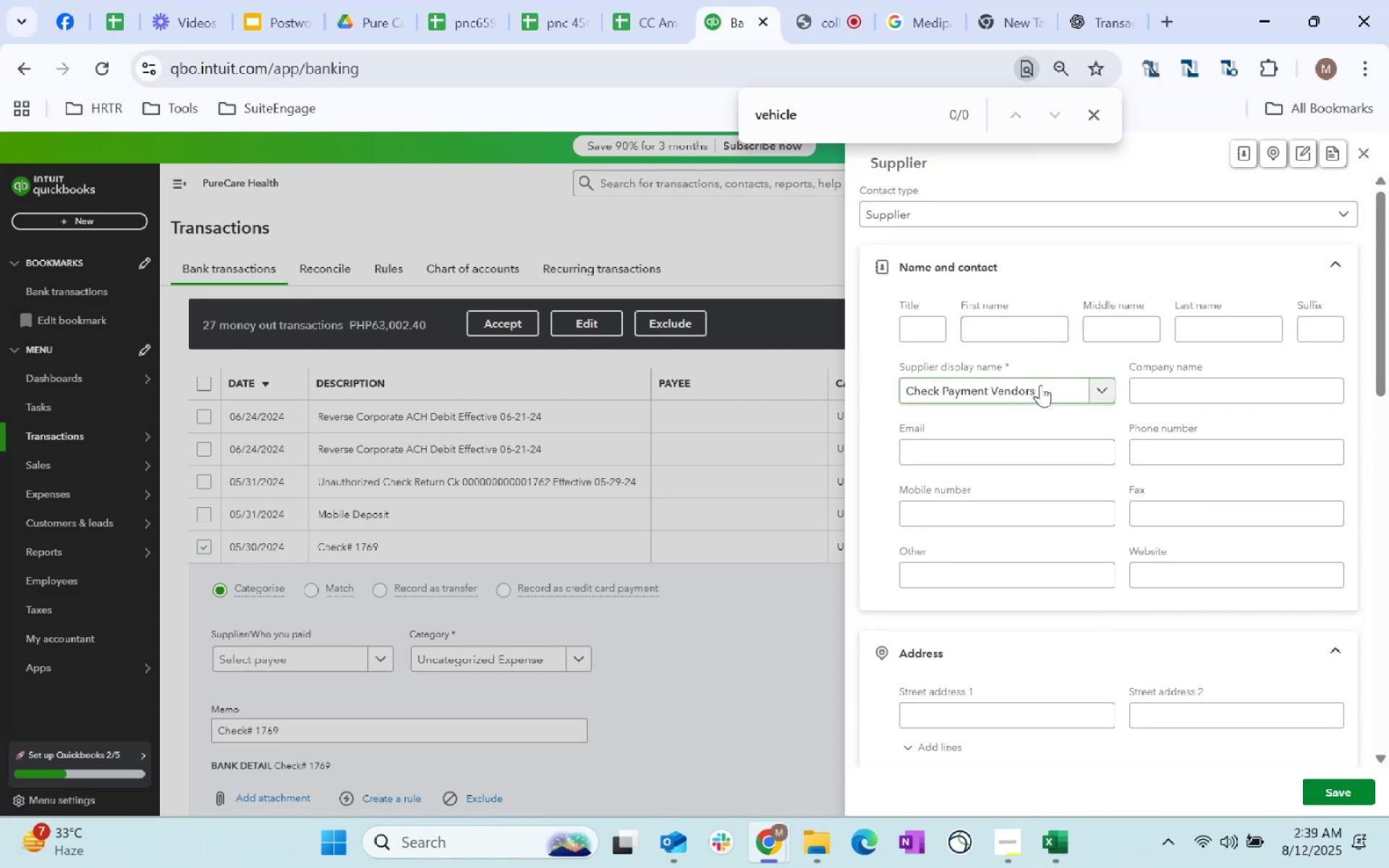 
left_click([1040, 385])
 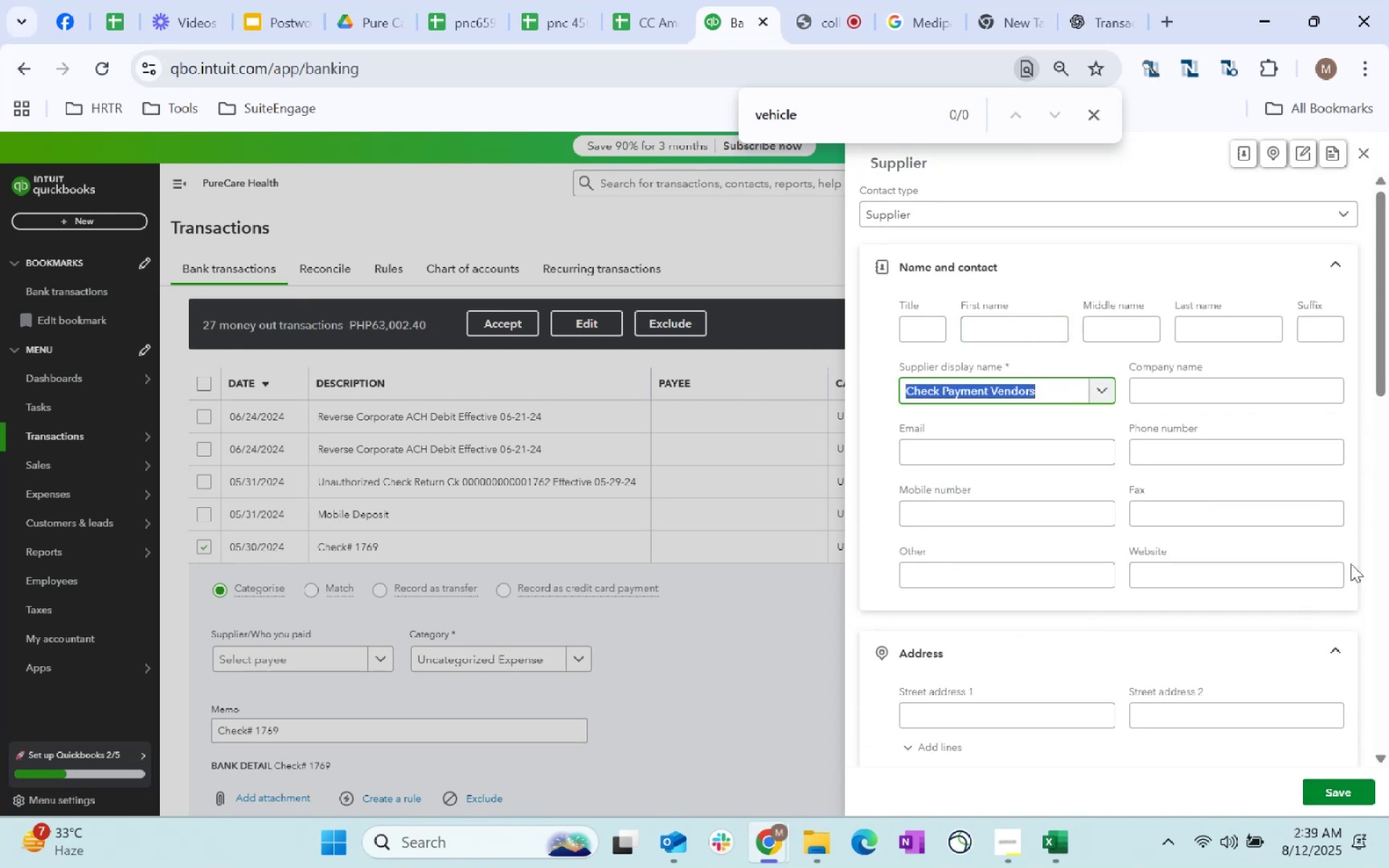 
hold_key(key=ShiftLeft, duration=1.51)
 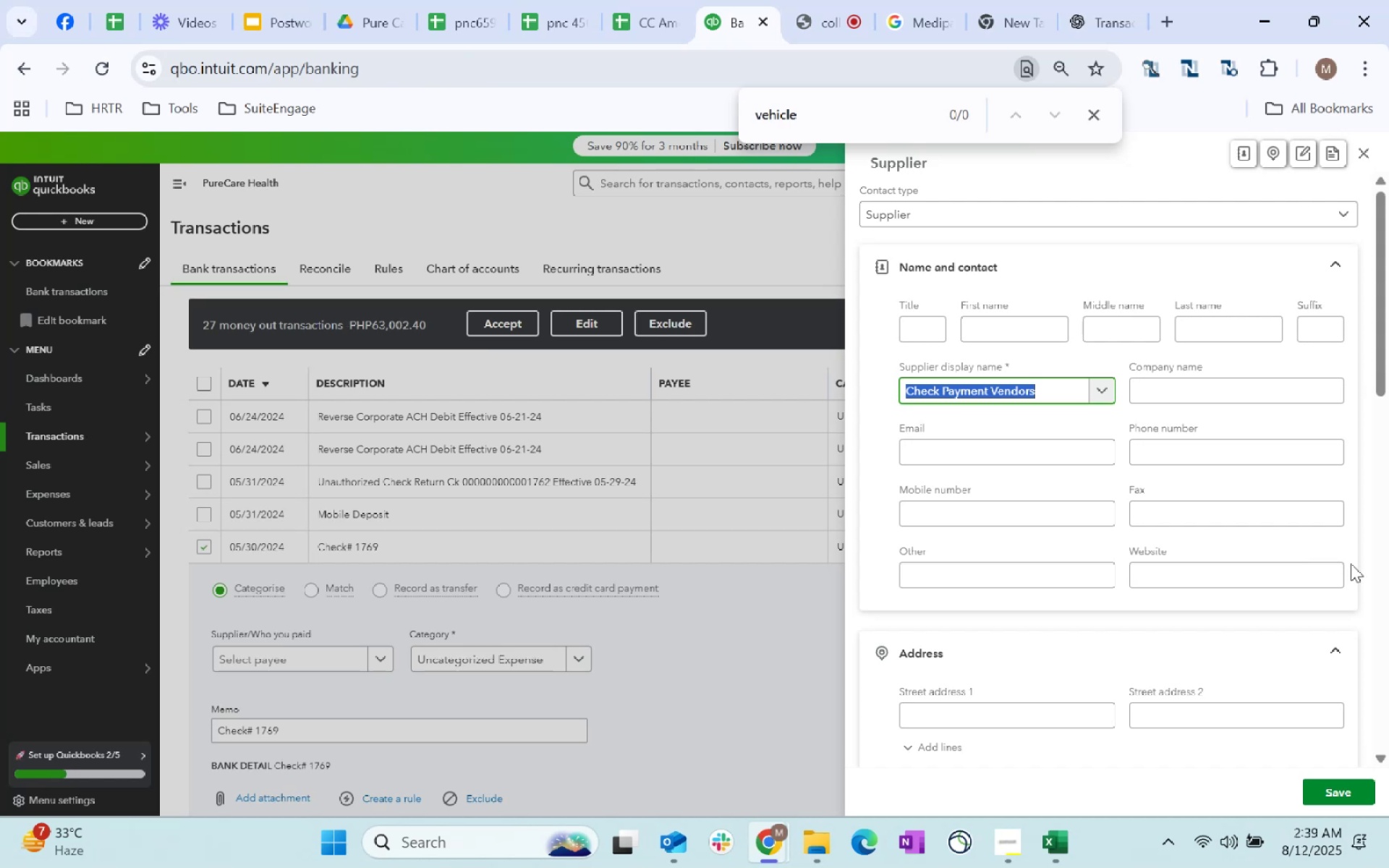 
type(Maintenance )
key(Backspace)
key(Backspace)
key(Backspace)
key(Backspace)
type(Meduical )
key(Backspace)
key(Backspace)
key(Backspace)
key(Backspace)
key(Backspace)
key(Backspace)
type(ical Equipmet Maintenance)
 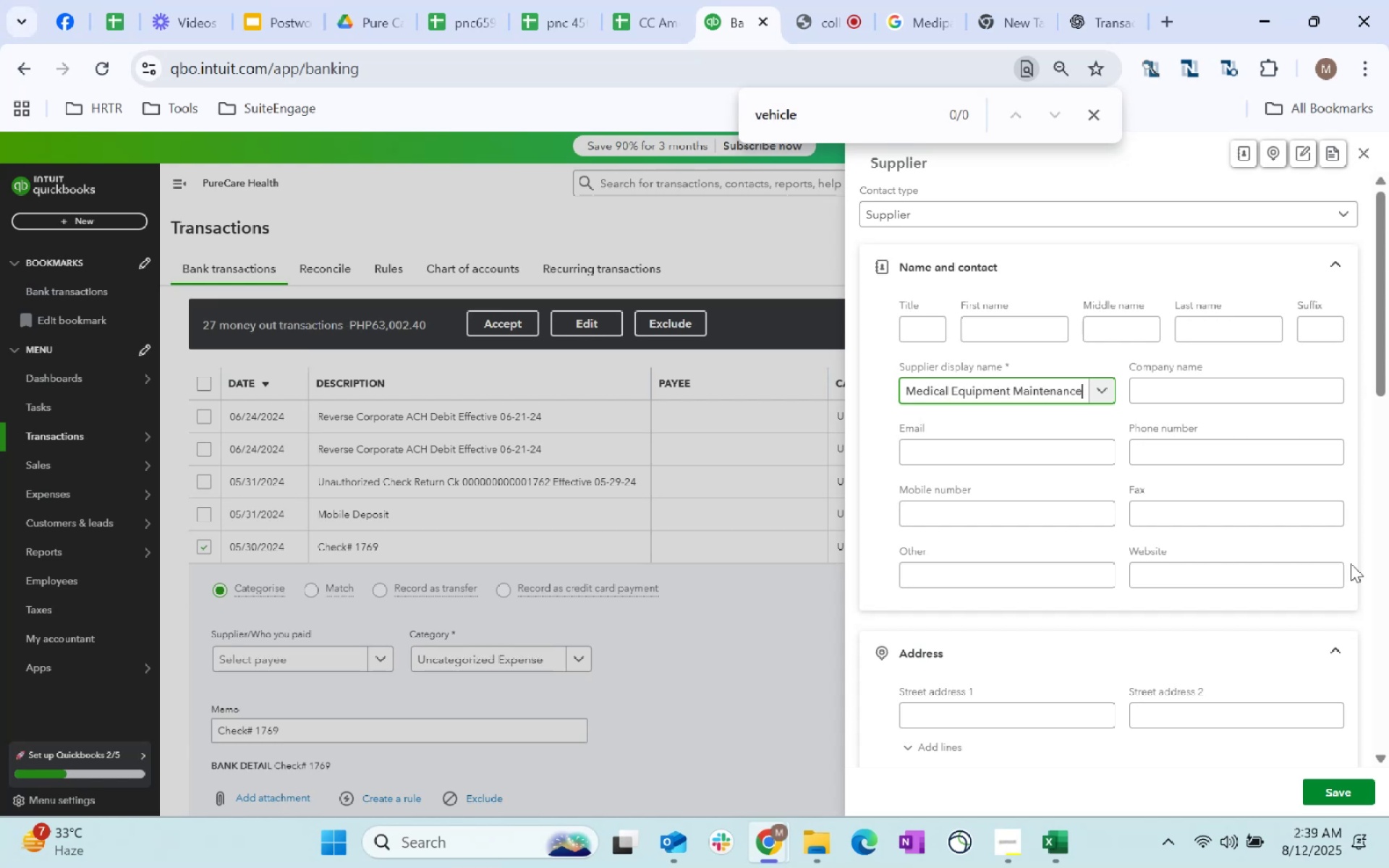 
scroll: coordinate [1341, 793], scroll_direction: down, amount: 131.0
 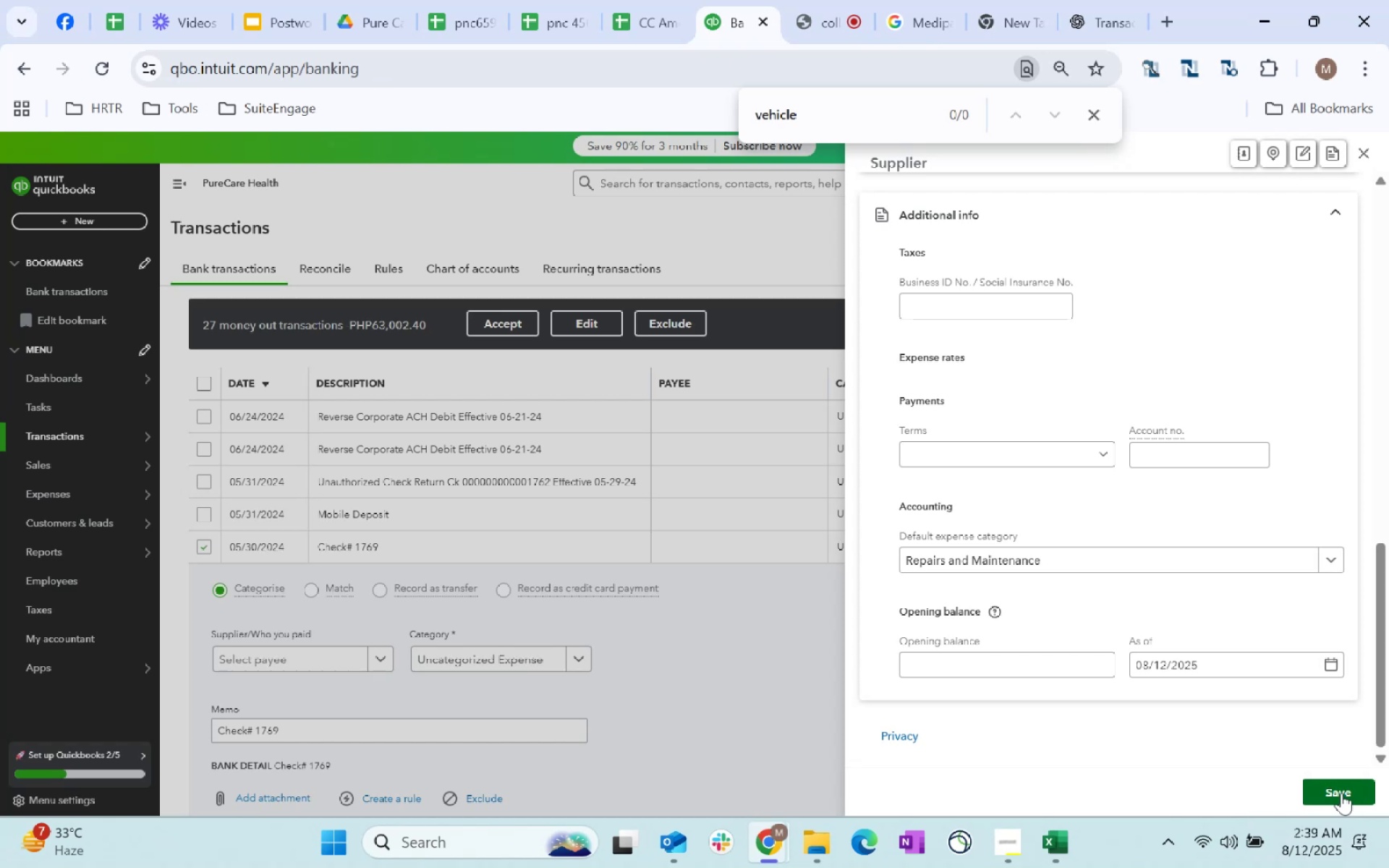 
left_click([1341, 793])
 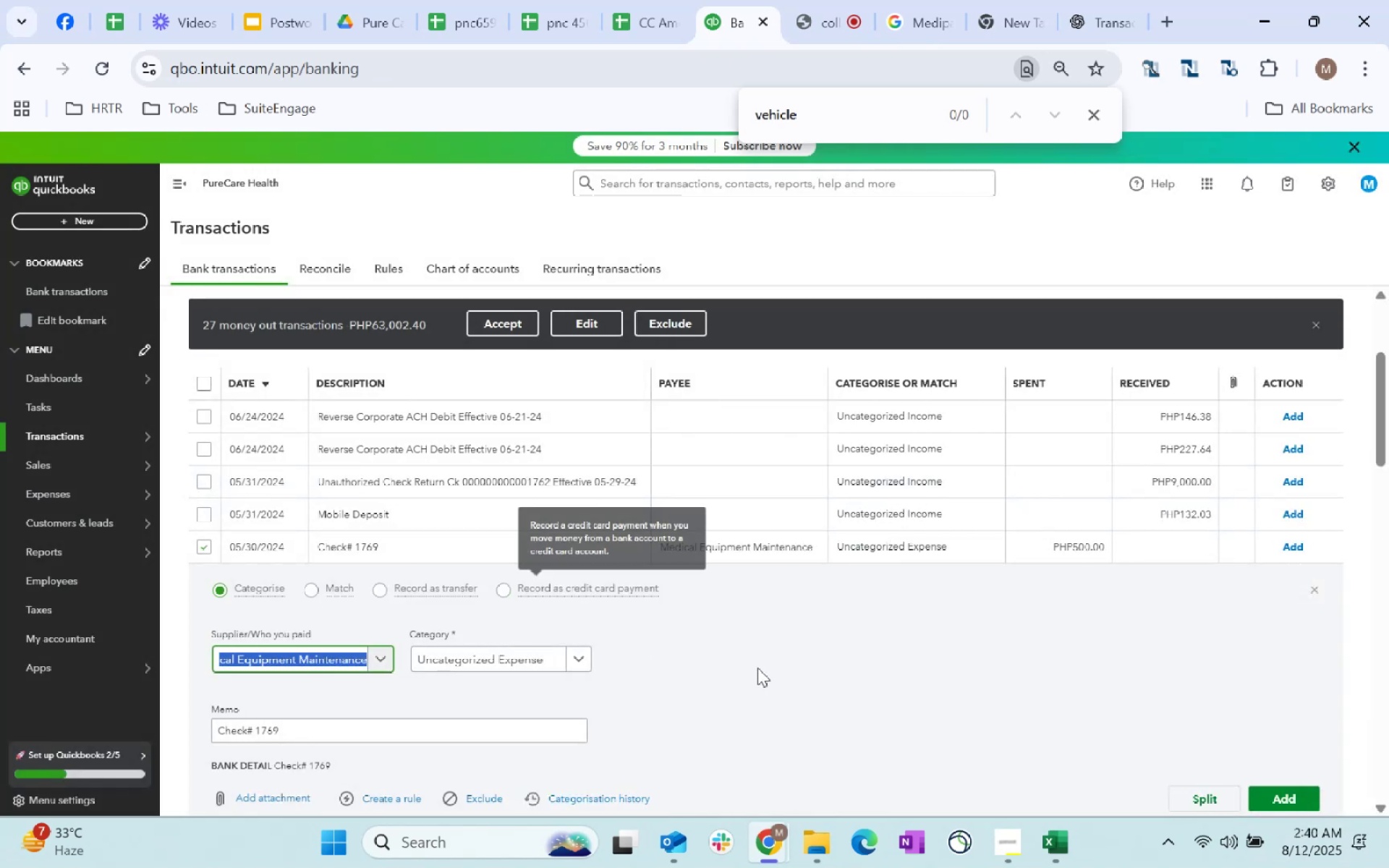 
left_click([530, 662])
 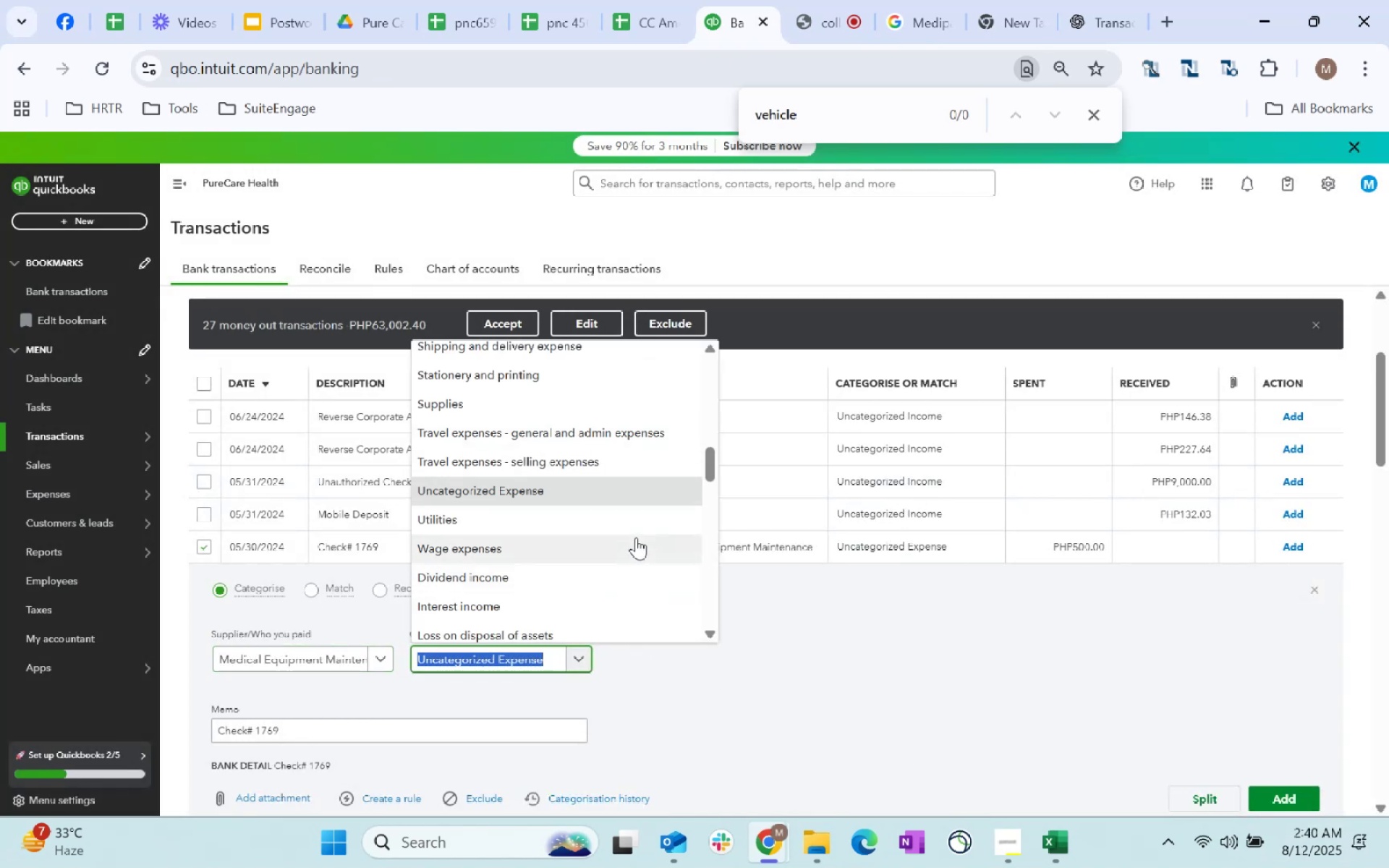 
key(Control+ControlLeft)
 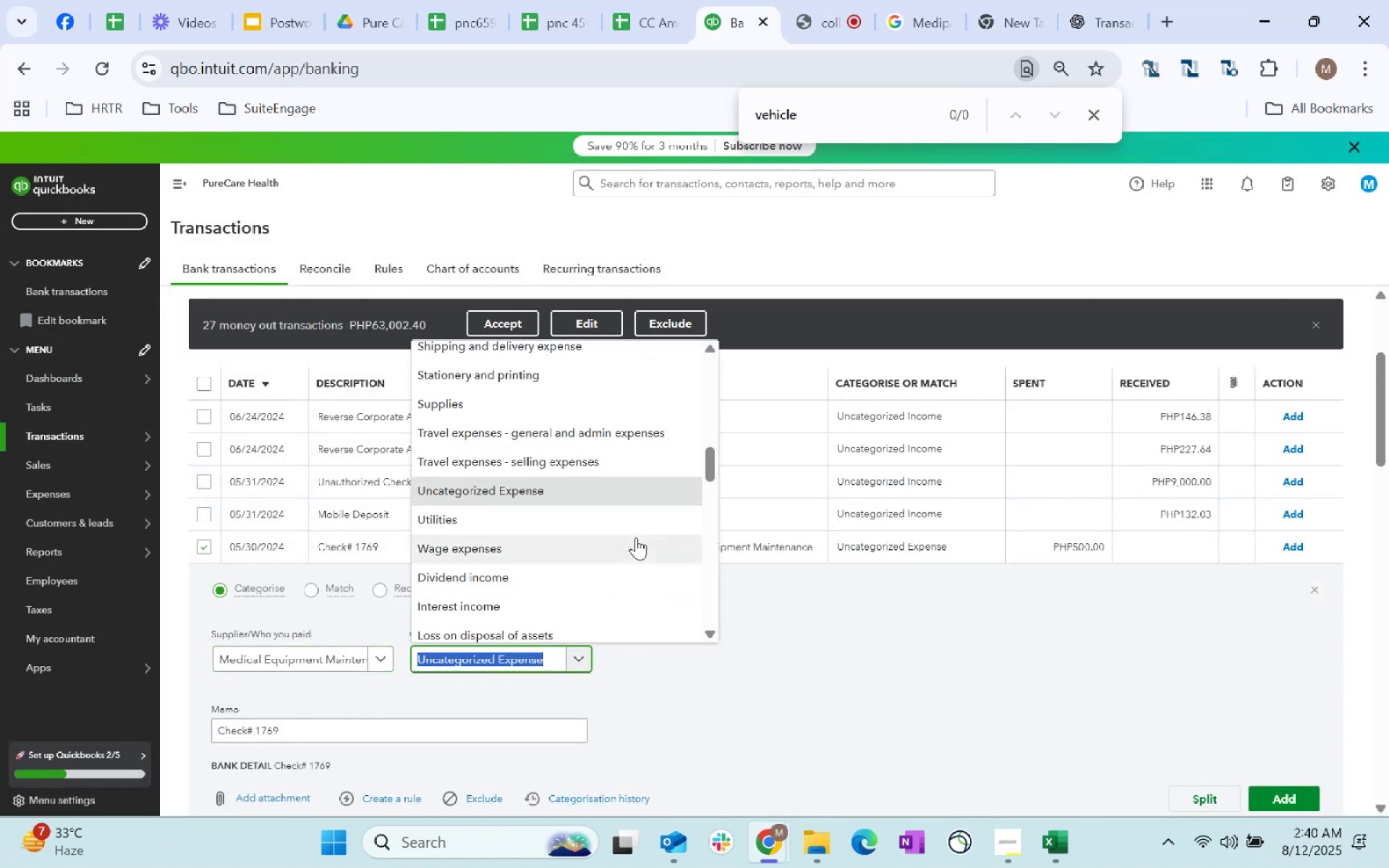 
type(main)
 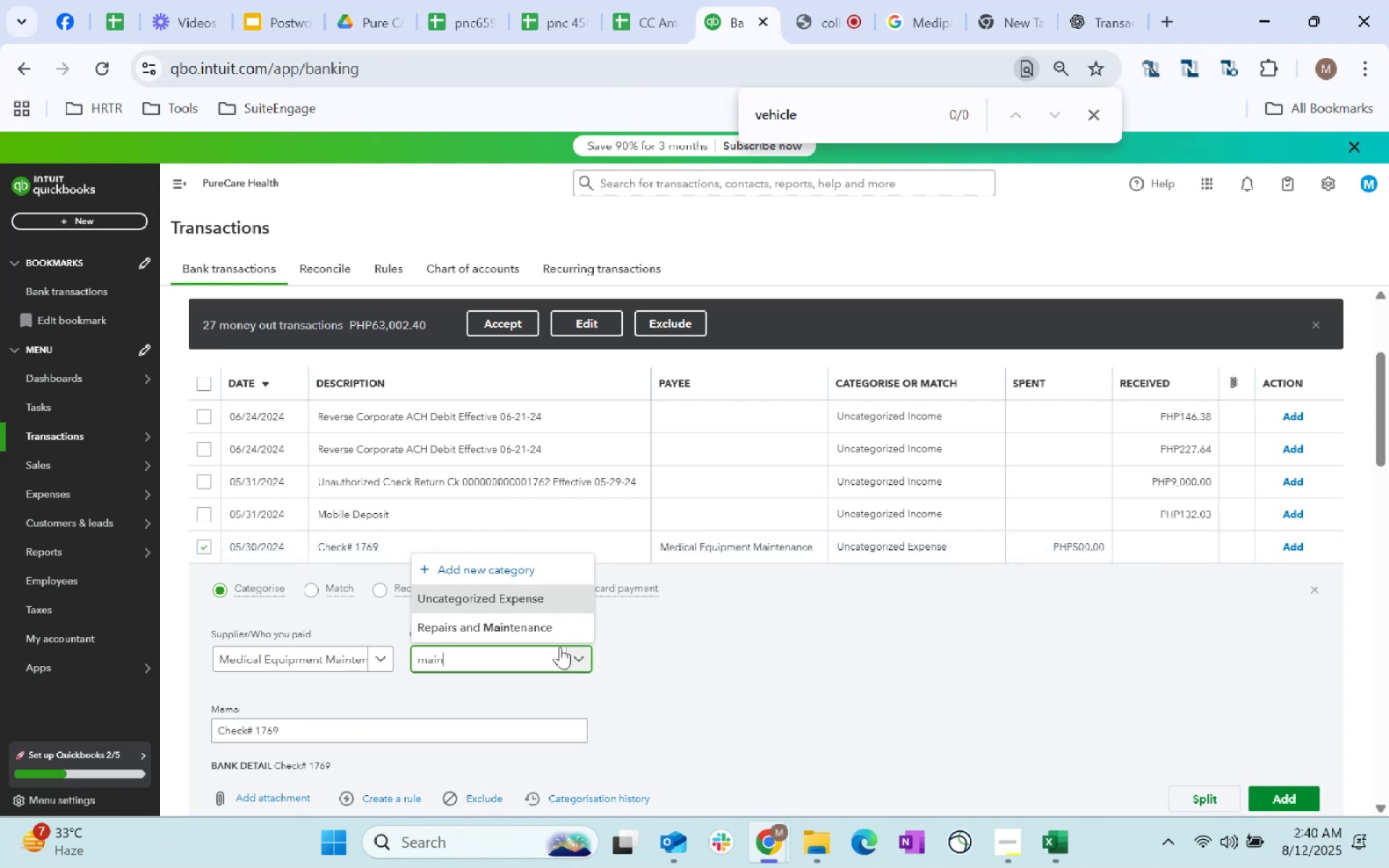 
left_click([943, 652])
 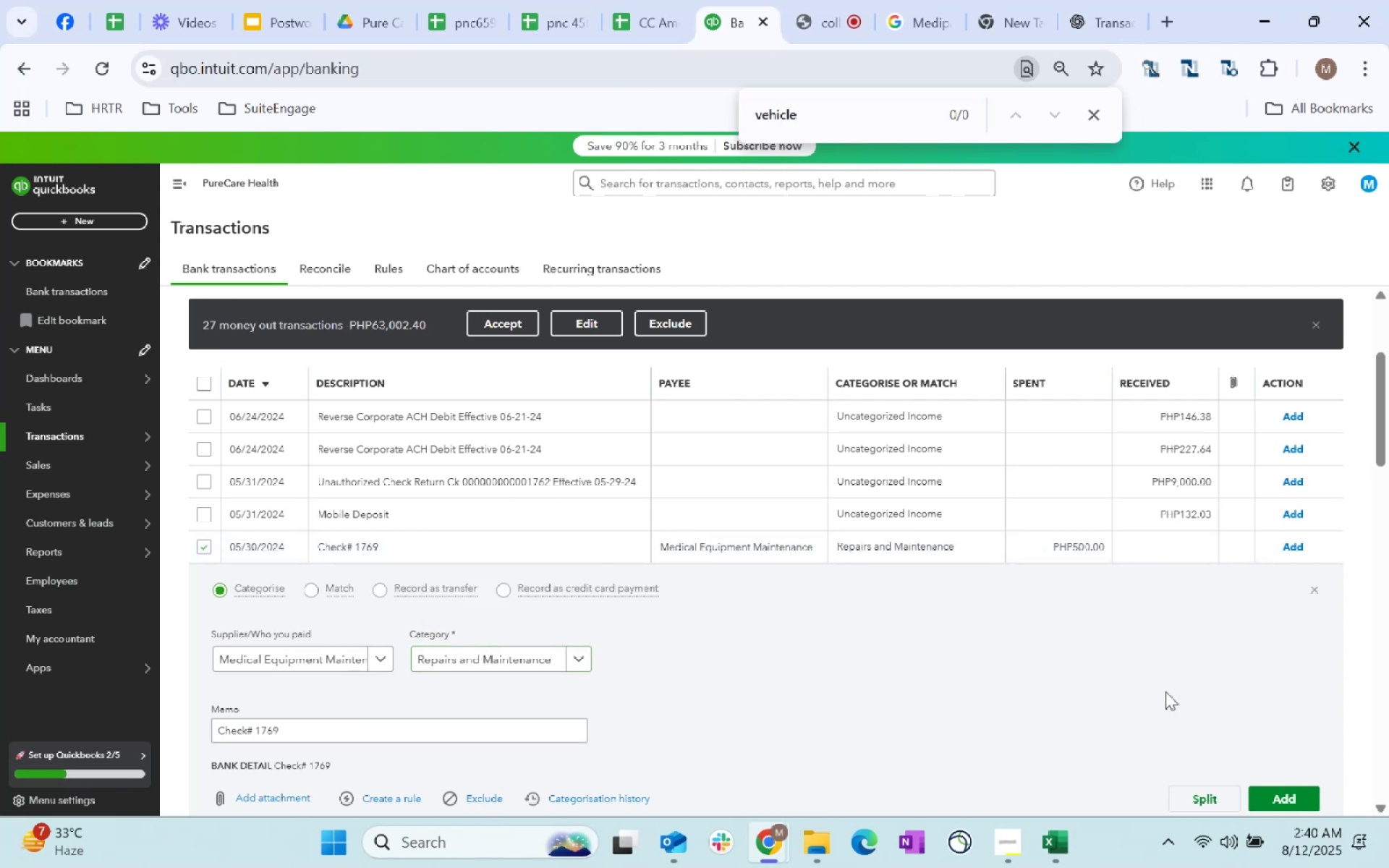 
scroll: coordinate [993, 631], scroll_direction: down, amount: 3.0
 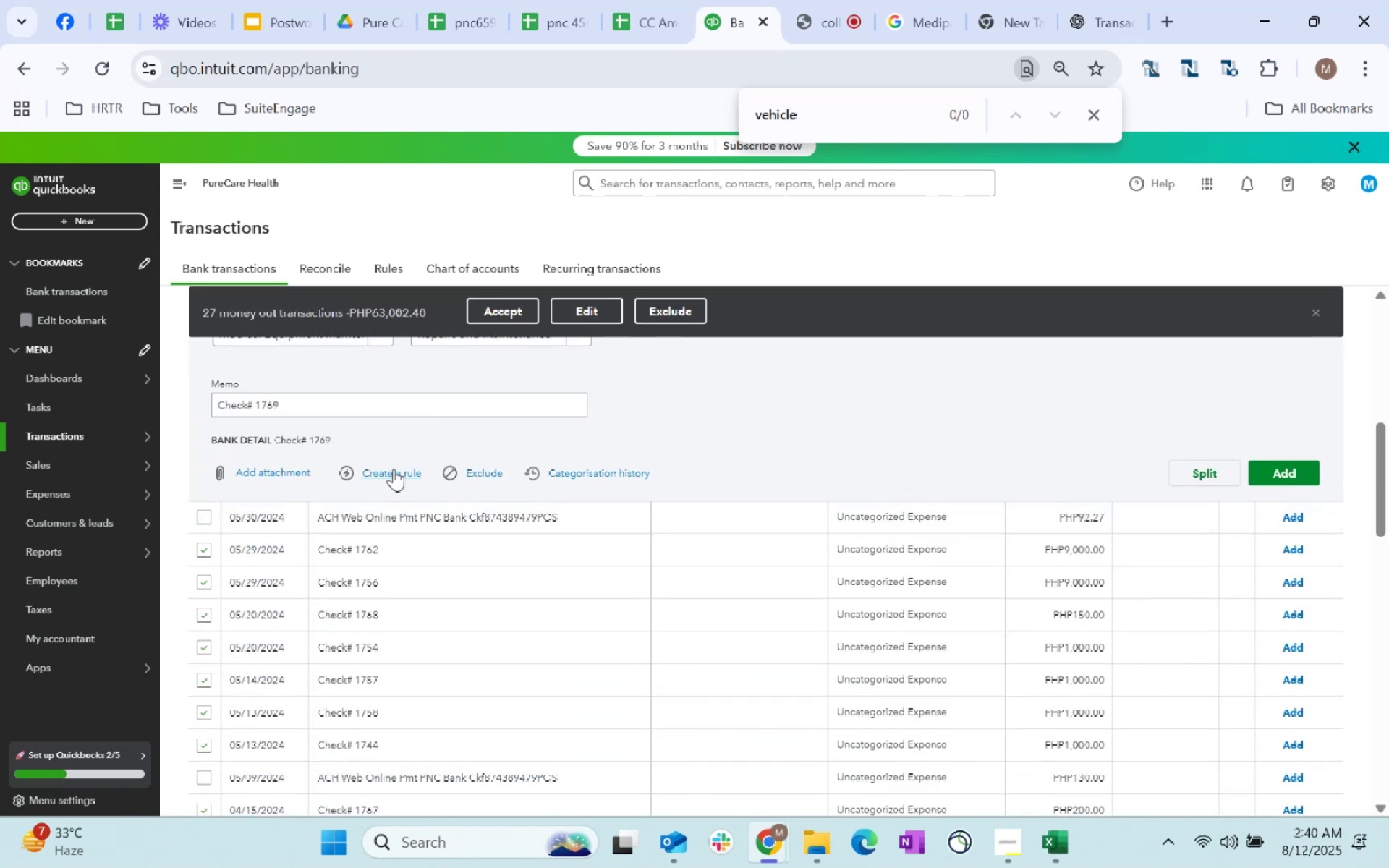 
left_click([394, 469])
 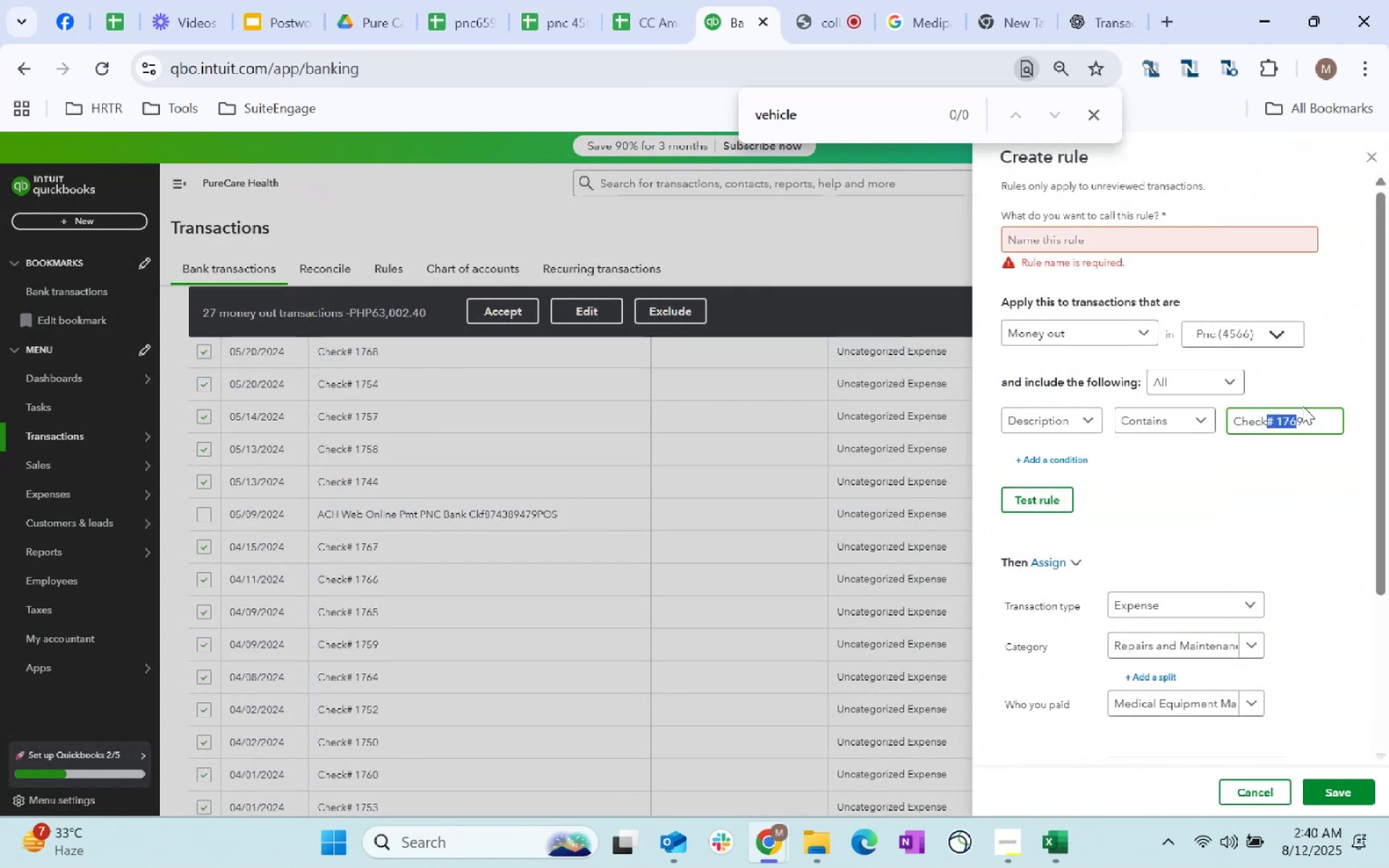 
key(Backspace)
 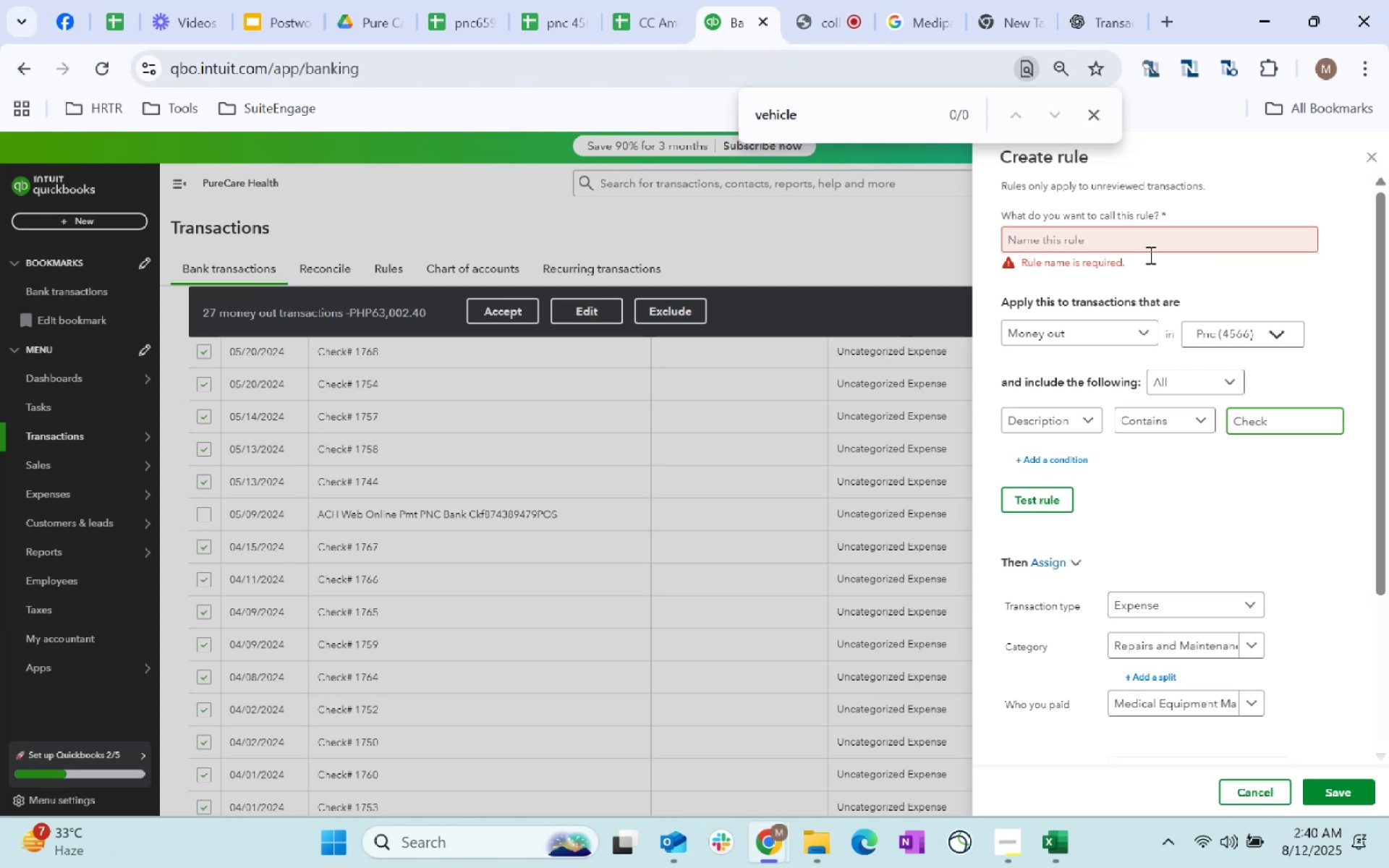 
left_click([1115, 241])
 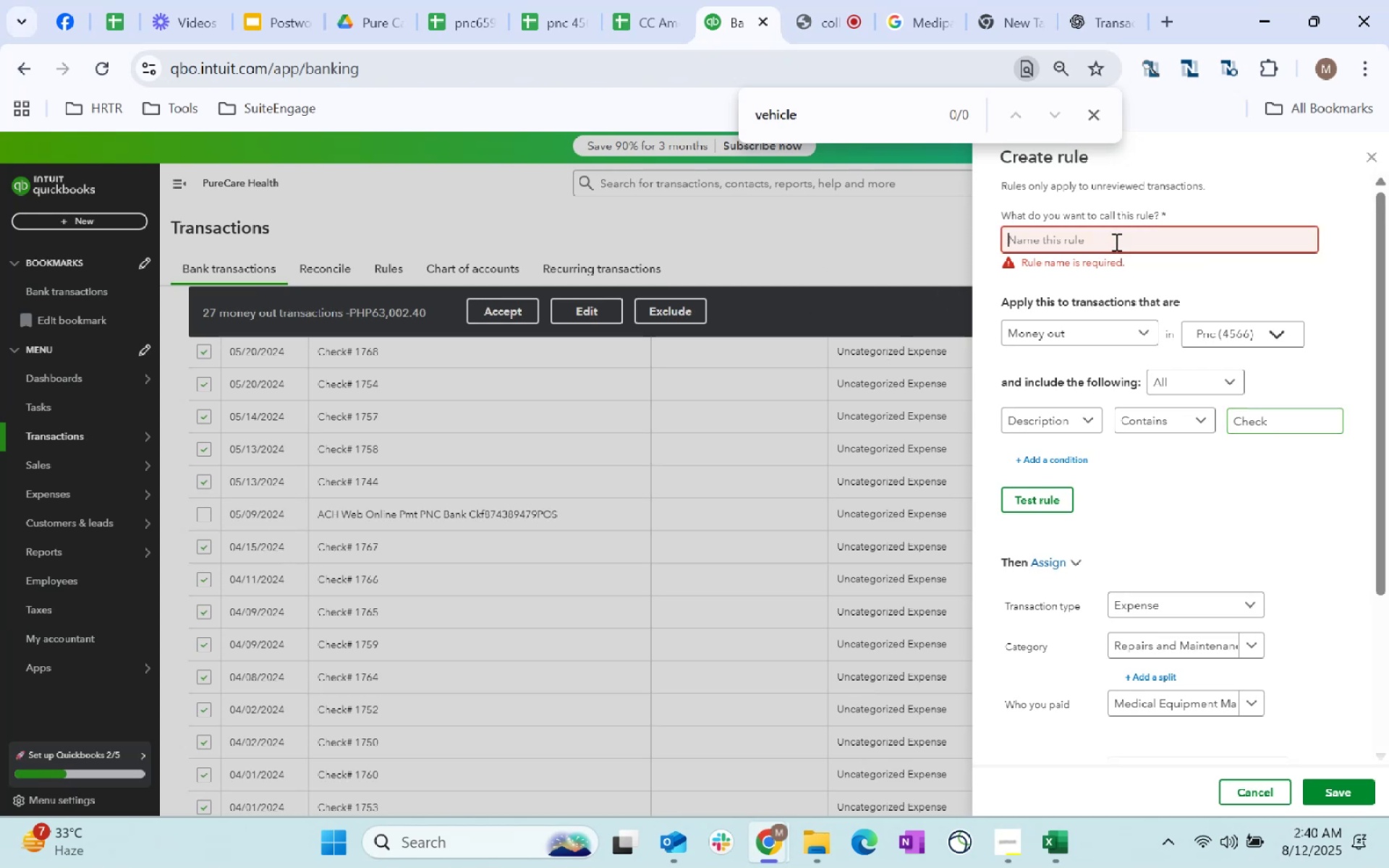 
type(CHECK Payments)
 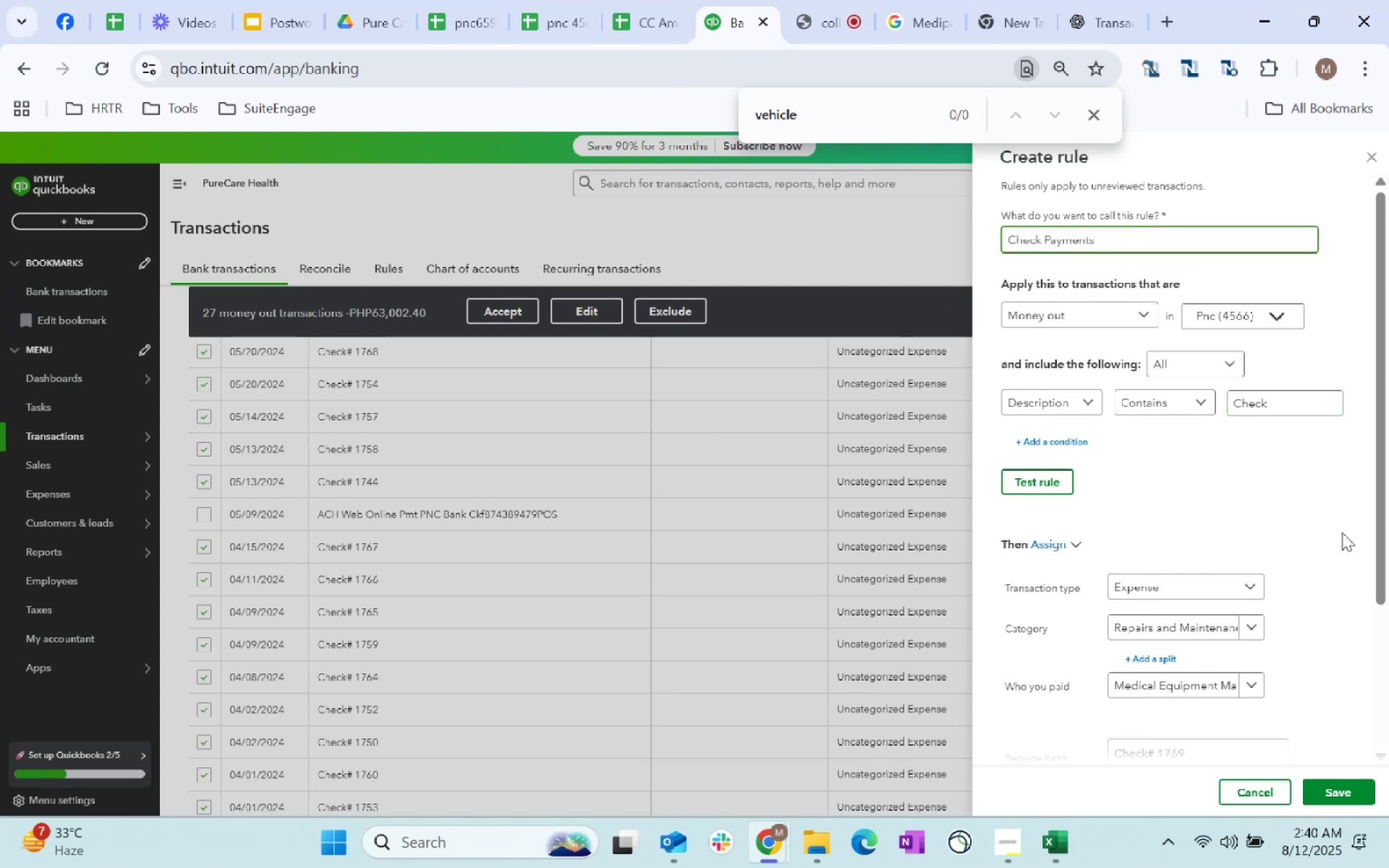 
left_click([1346, 515])
 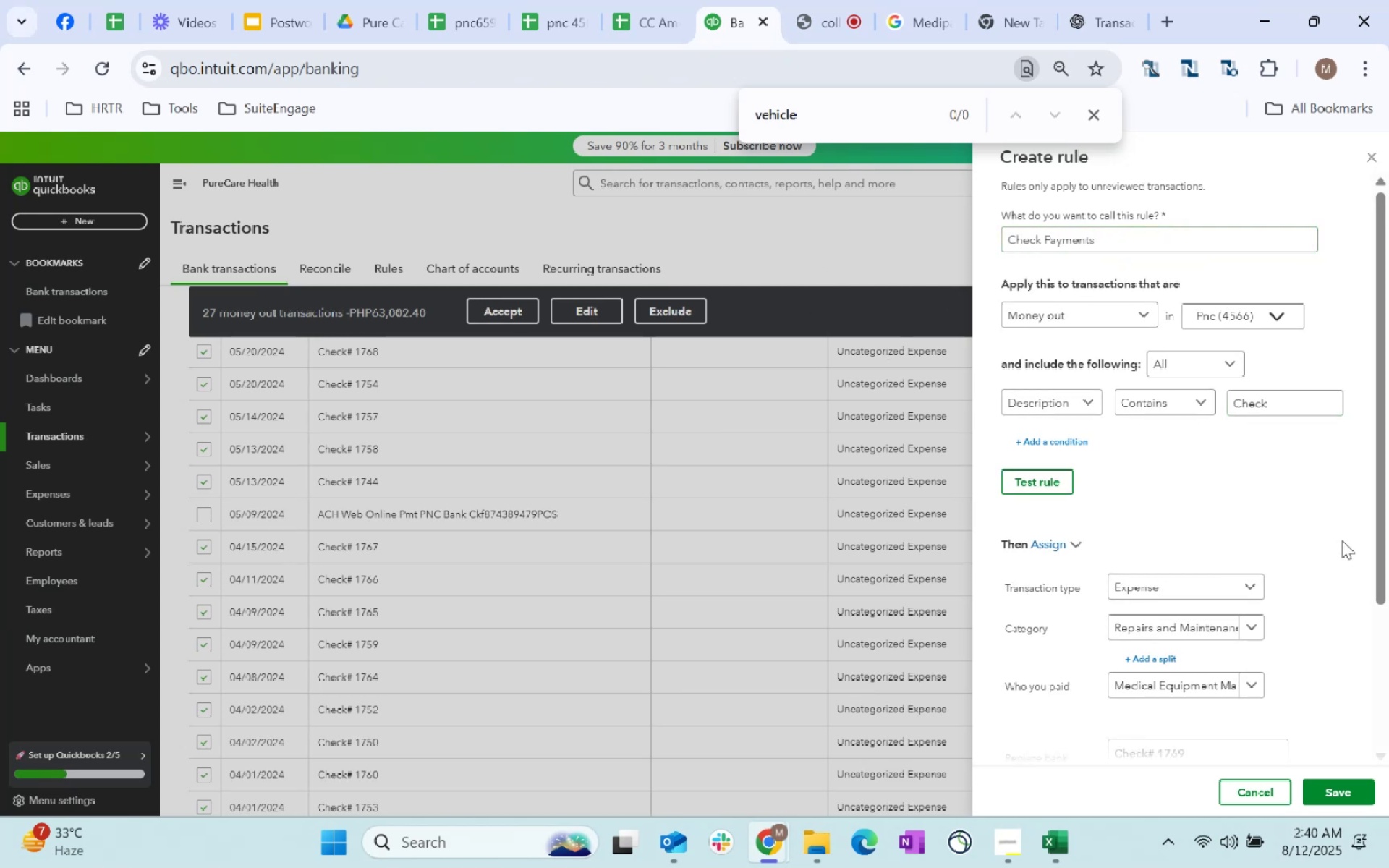 
scroll: coordinate [1342, 540], scroll_direction: down, amount: 3.0
 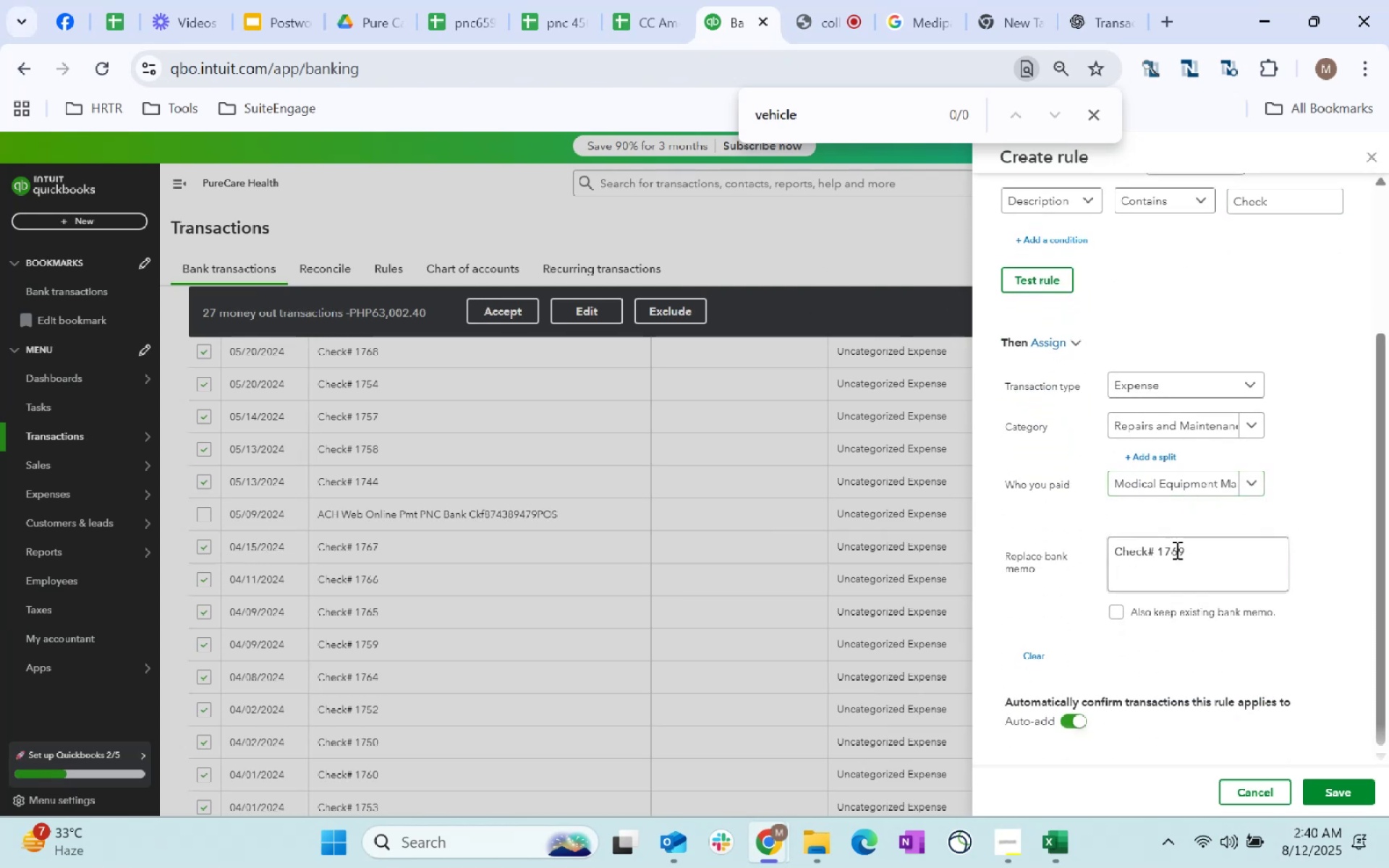 
left_click([1123, 615])
 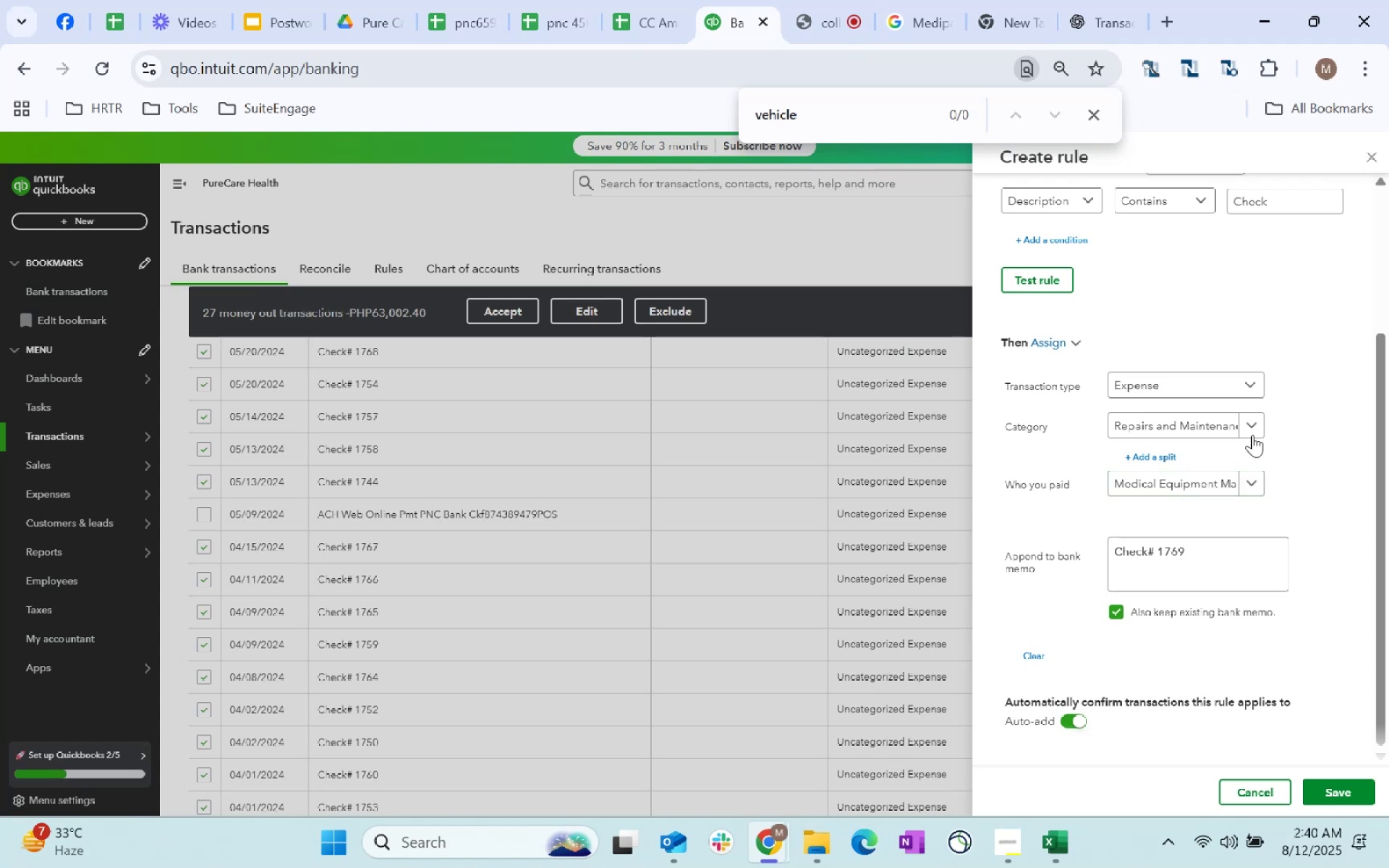 
left_click([1252, 433])
 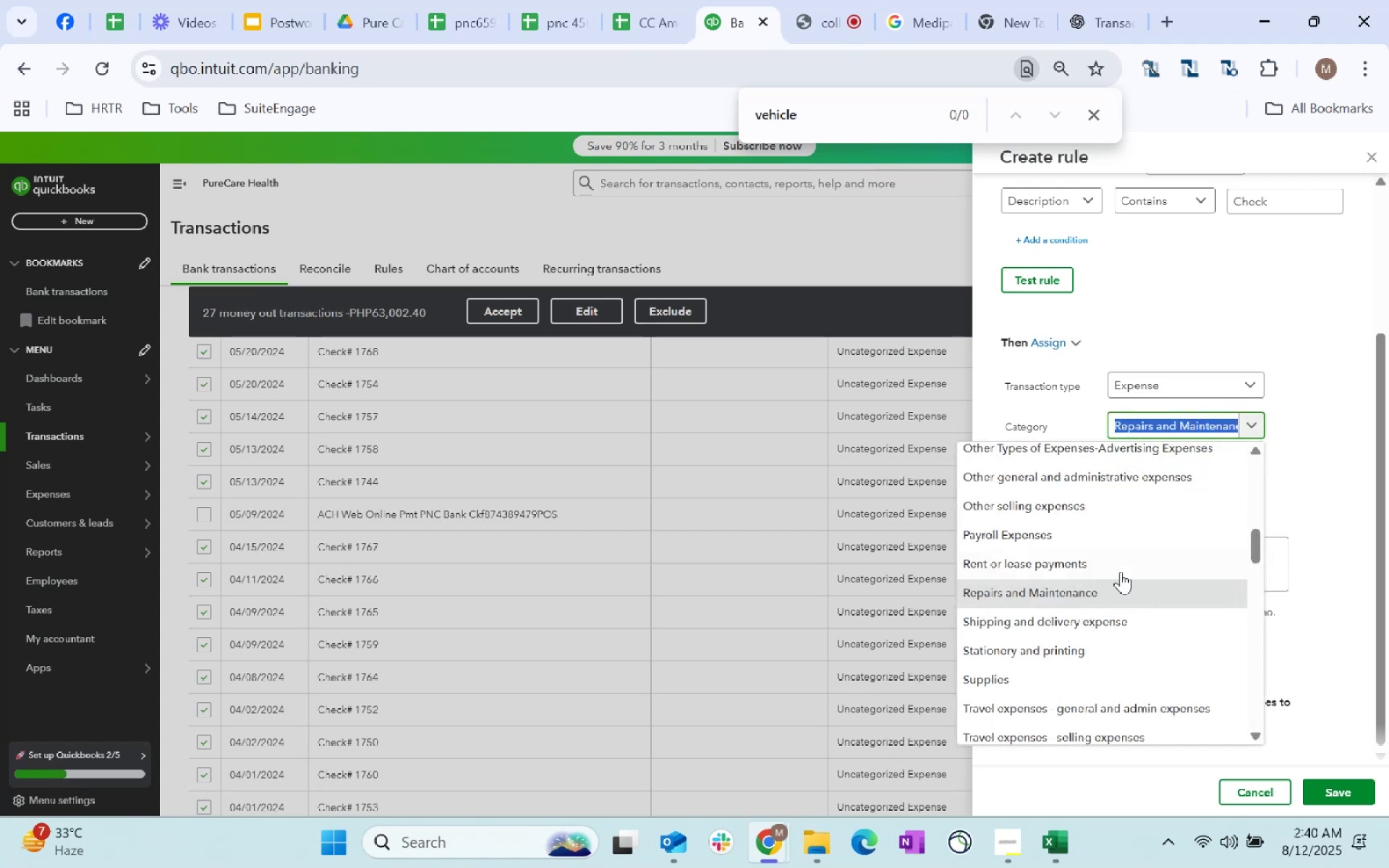 
left_click([1091, 599])
 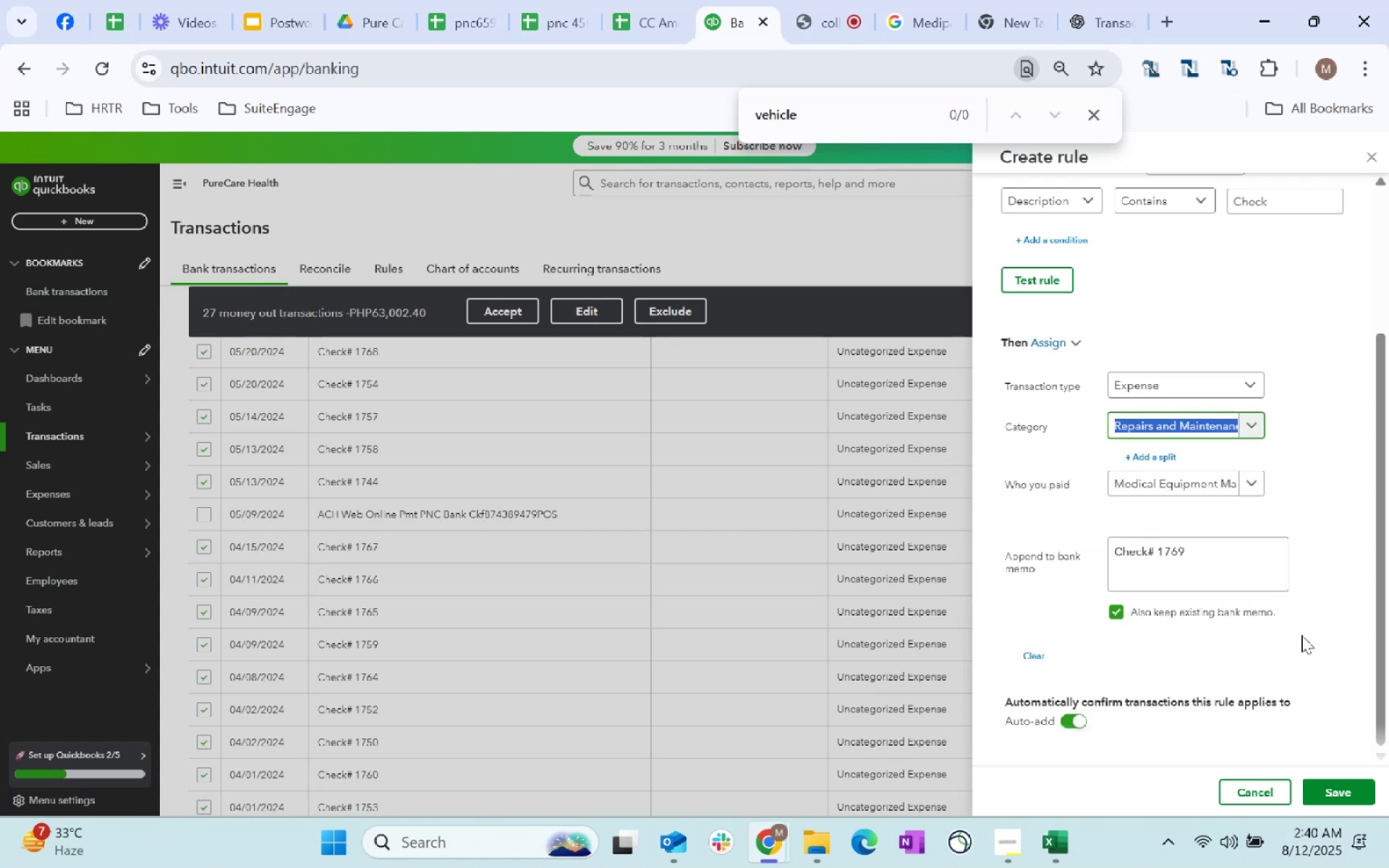 
left_click([1309, 658])
 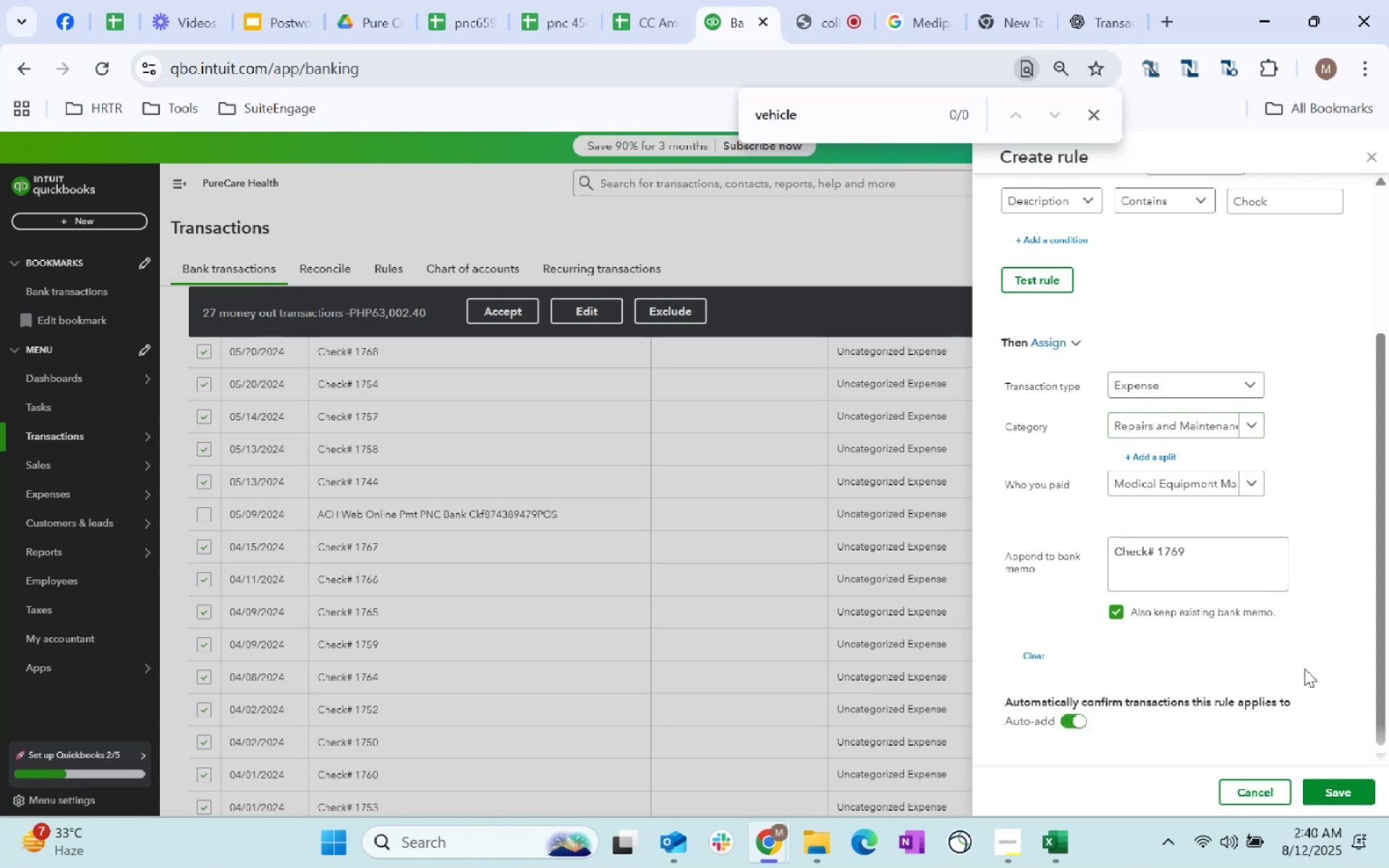 
scroll: coordinate [1346, 794], scroll_direction: down, amount: 67.0
 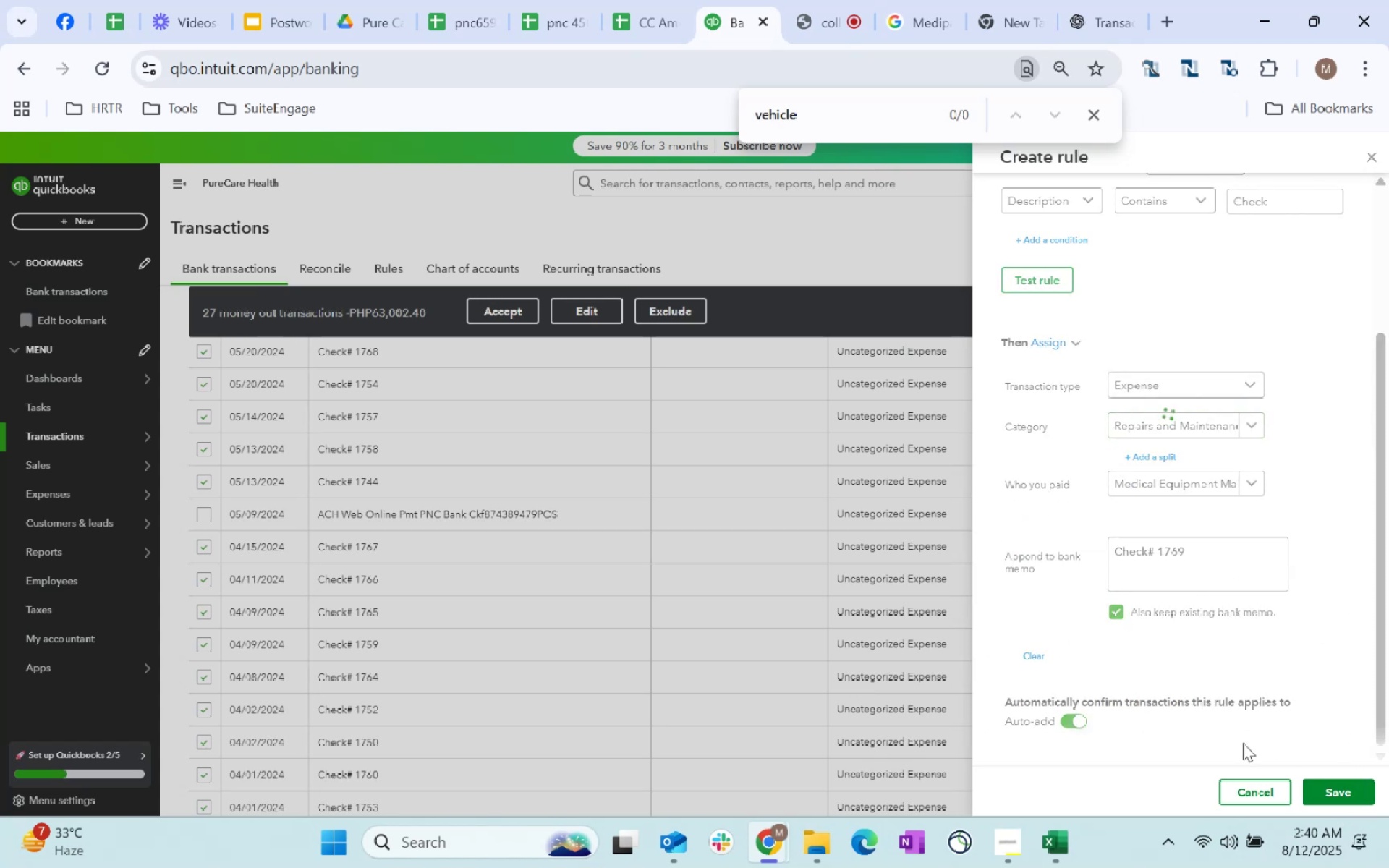 
left_click([1346, 794])
 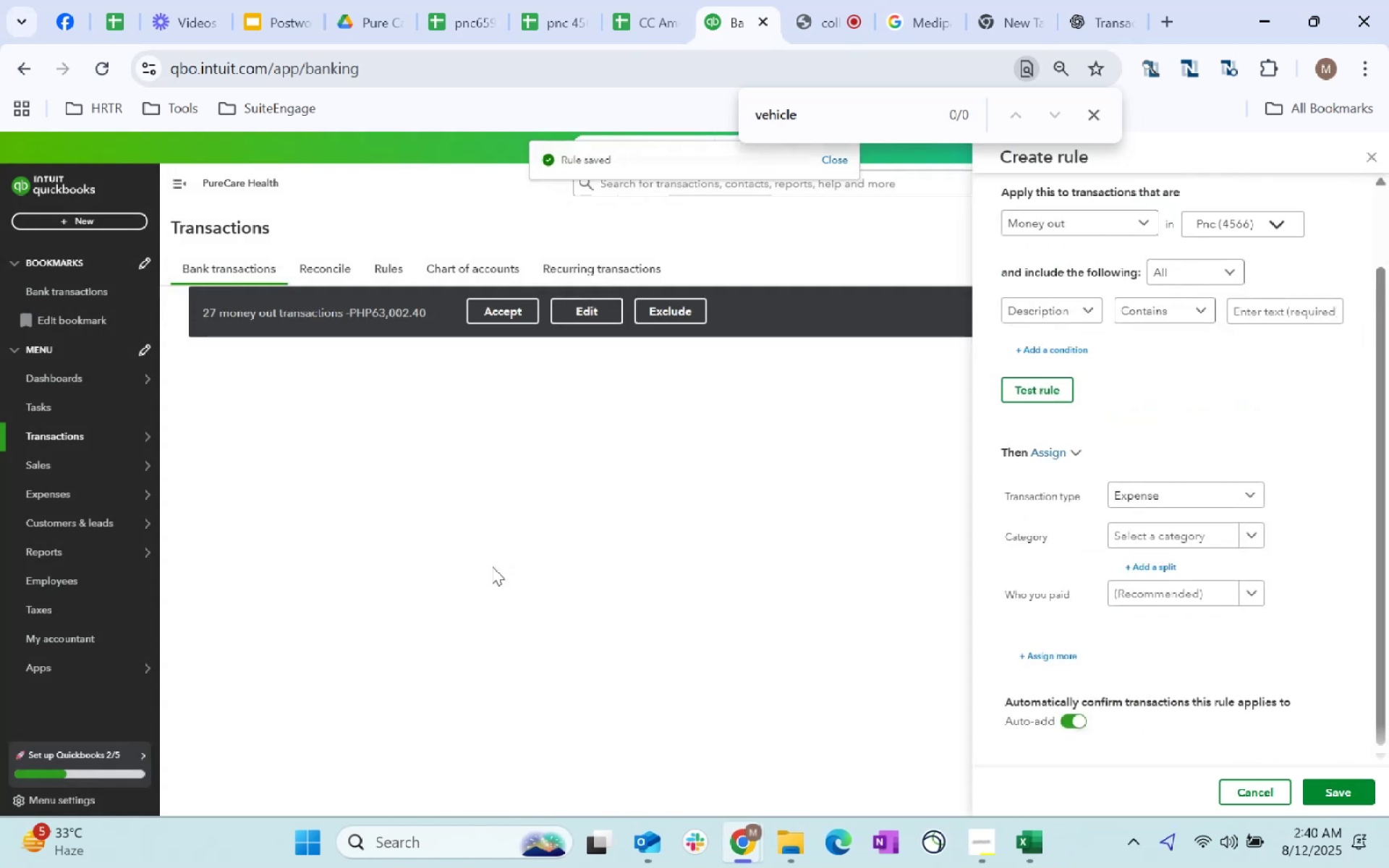 
wait(6.63)
 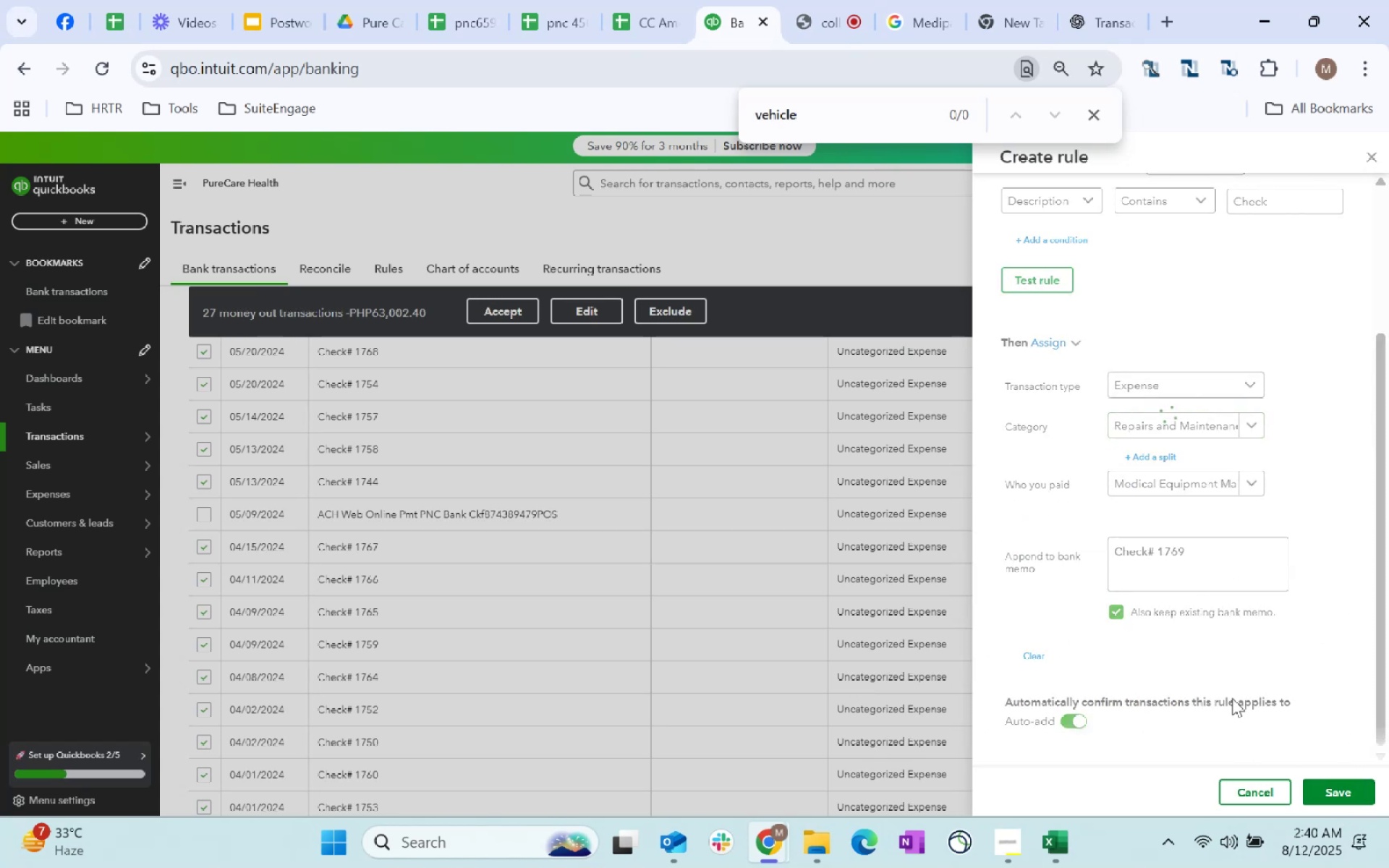 
scroll: coordinate [794, 482], scroll_direction: up, amount: 18.0
 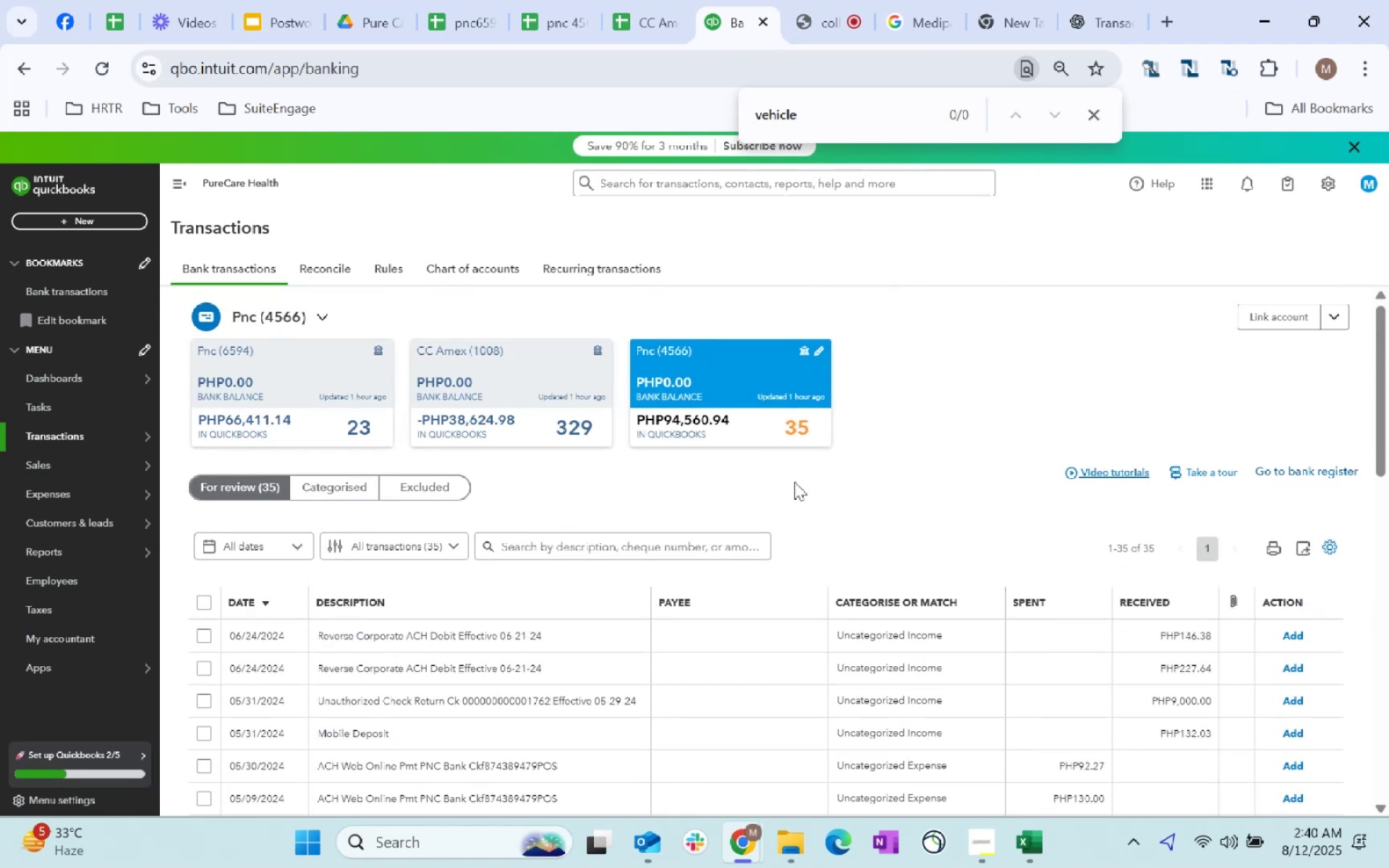 
scroll: coordinate [360, 642], scroll_direction: down, amount: 89.0
 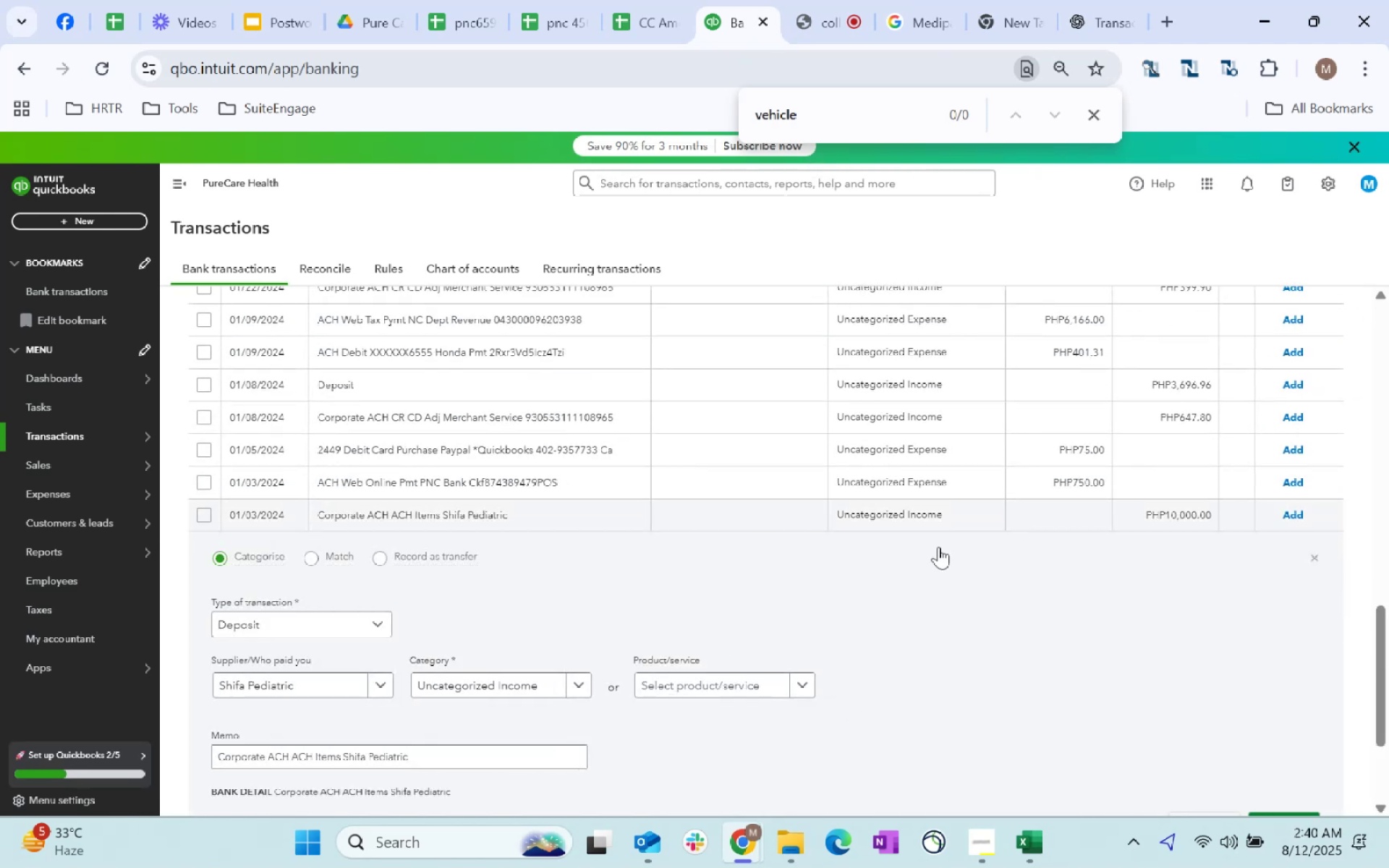 
left_click([354, 679])
 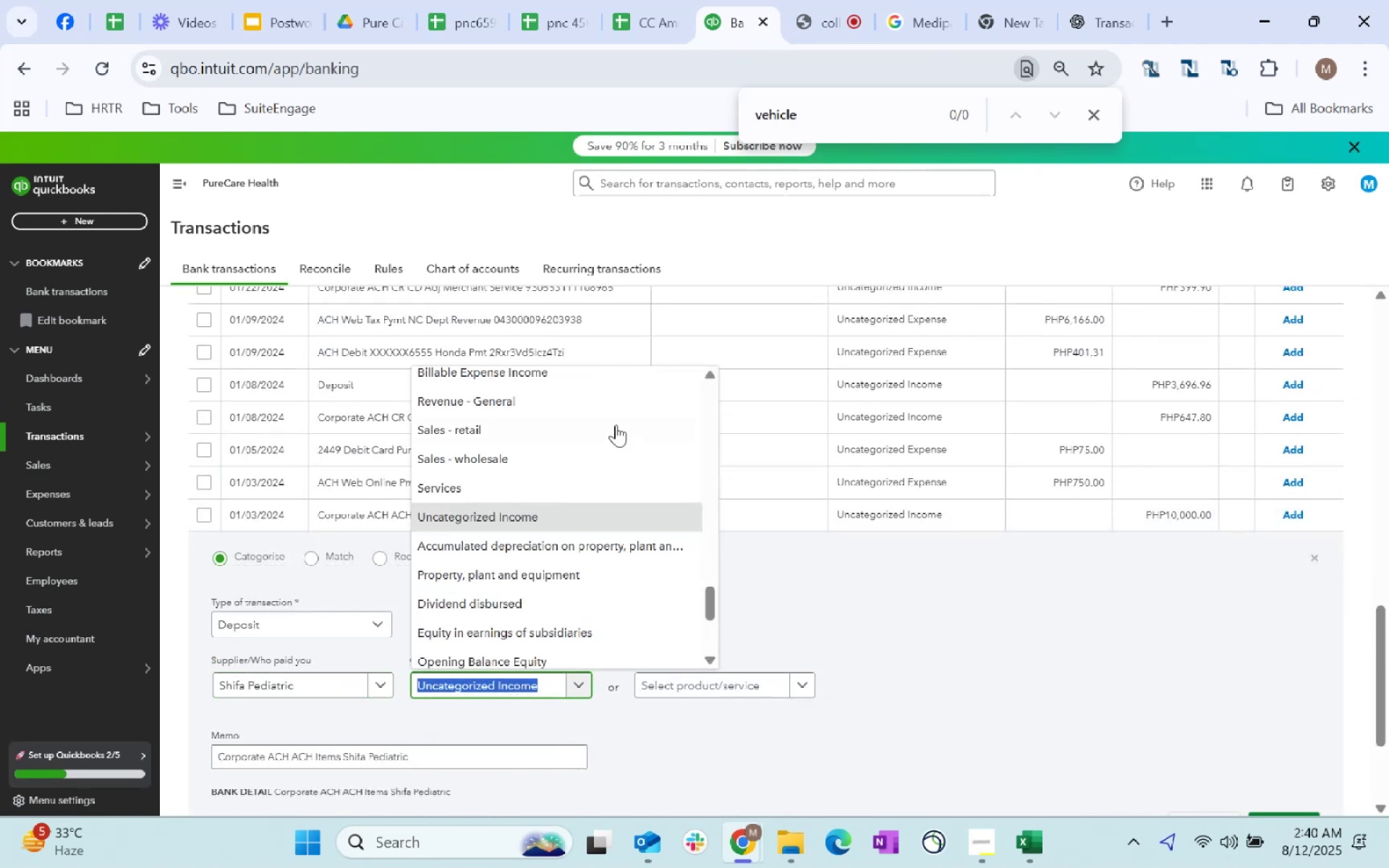 
type(reve)
 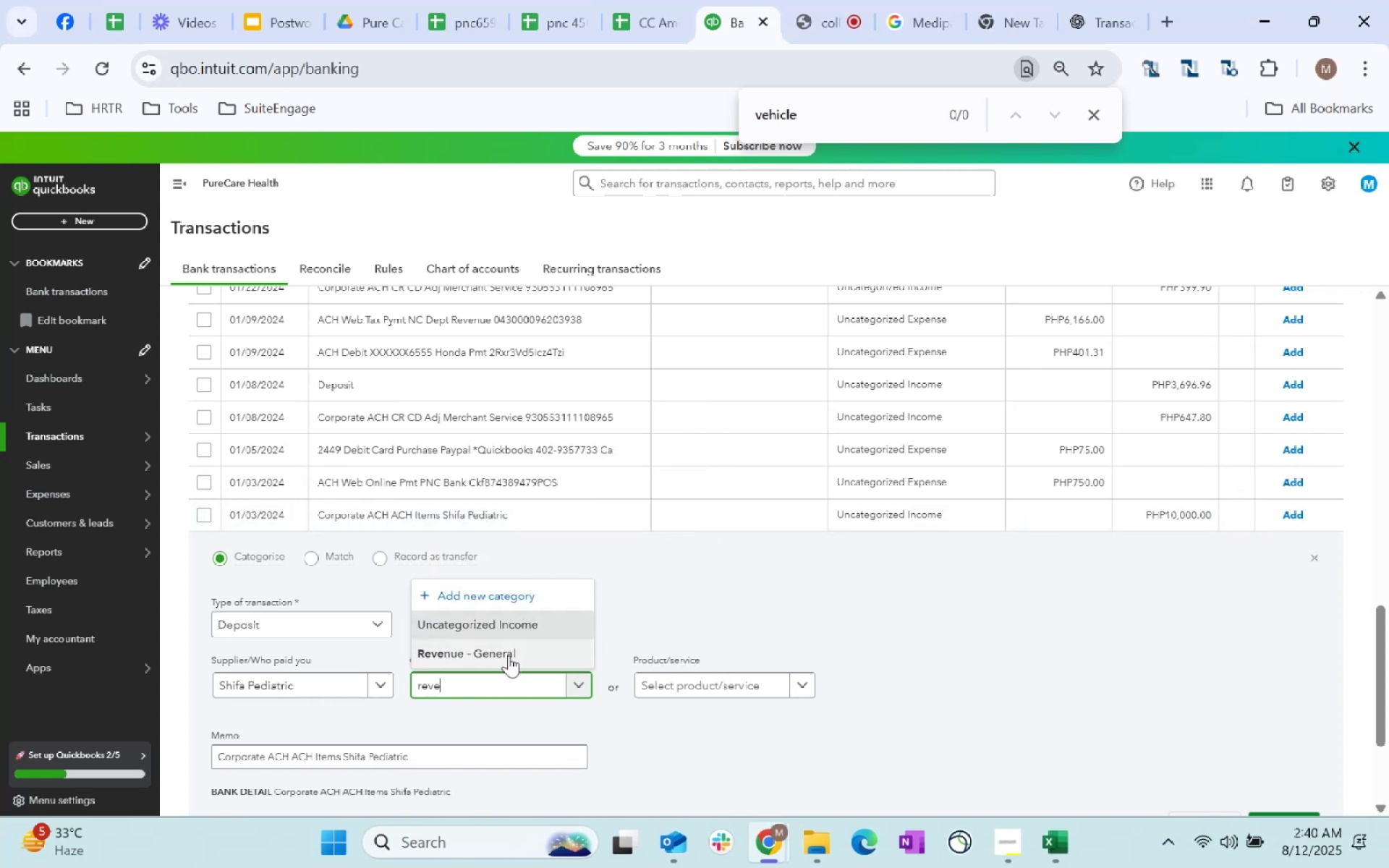 
double_click([1141, 642])
 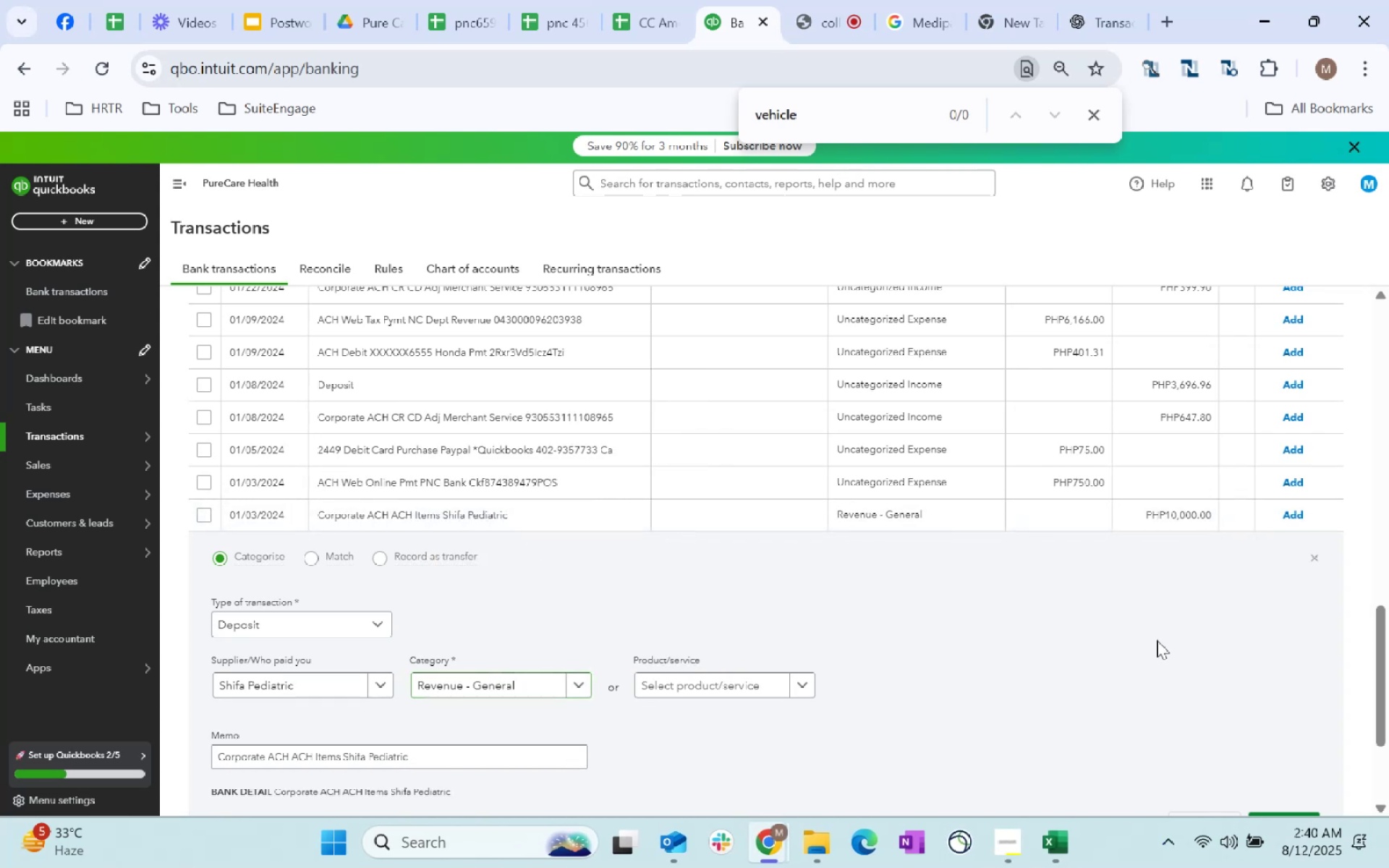 
scroll: coordinate [1238, 636], scroll_direction: down, amount: 3.0
 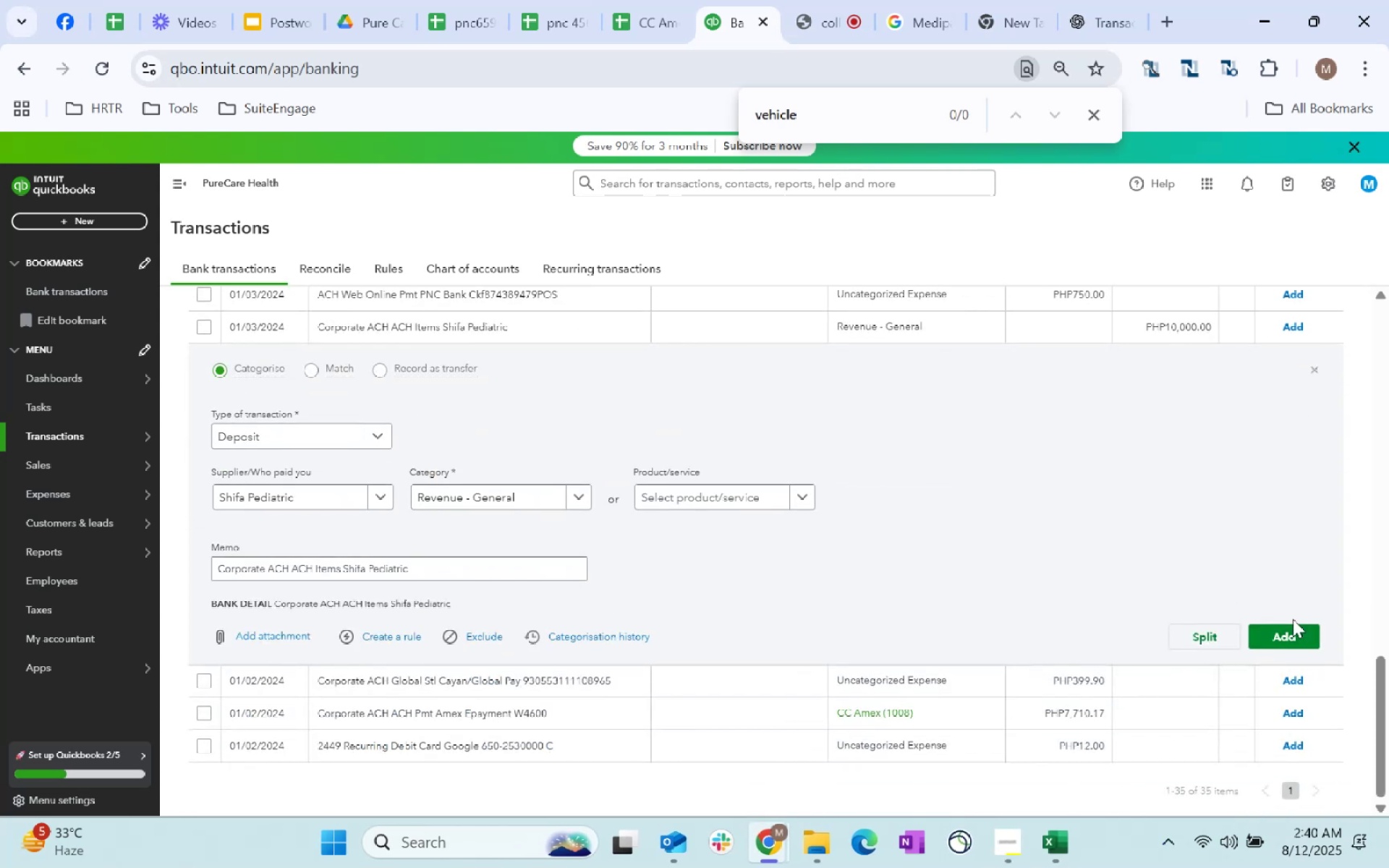 
left_click([1288, 630])
 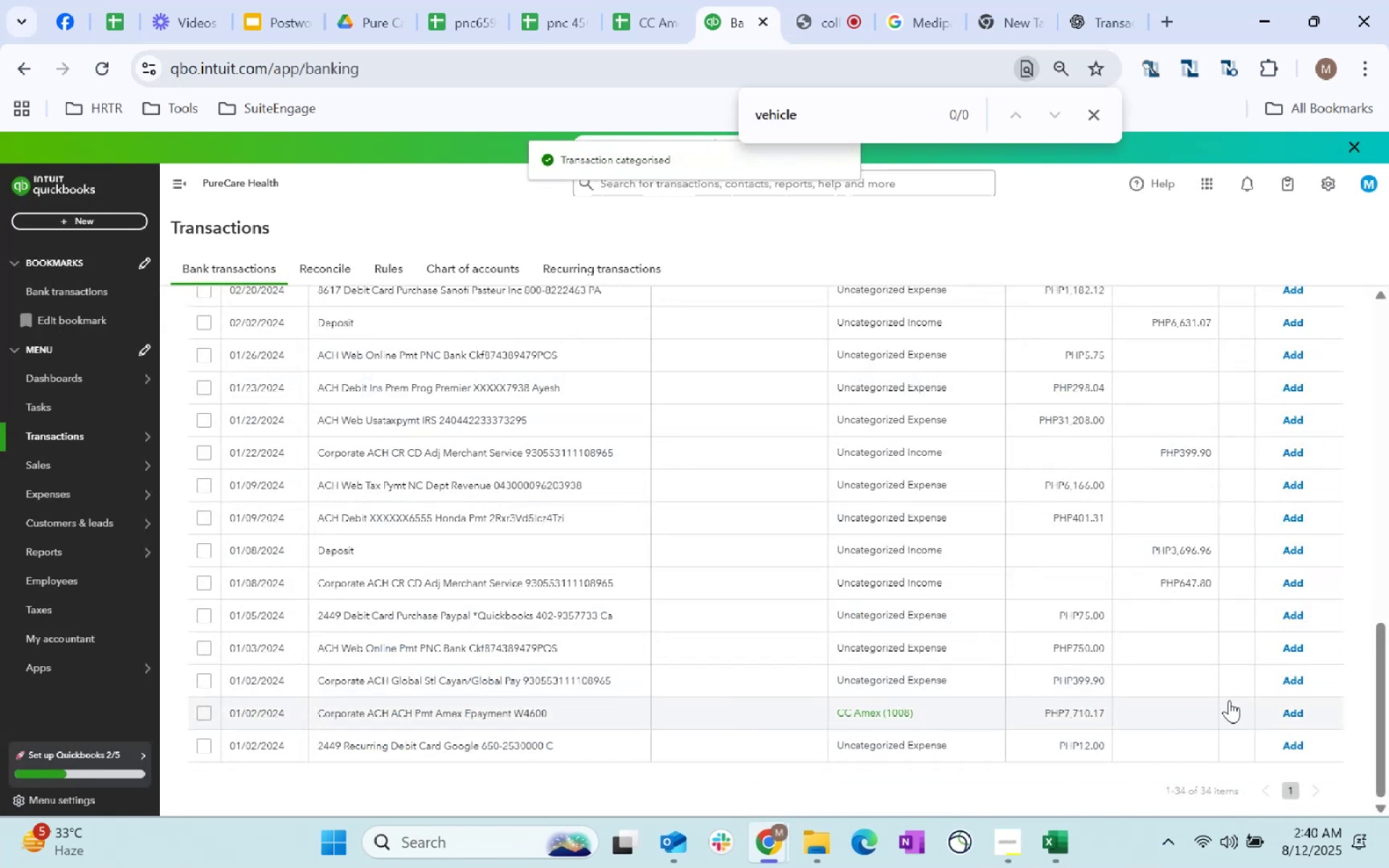 
left_click([1301, 710])
 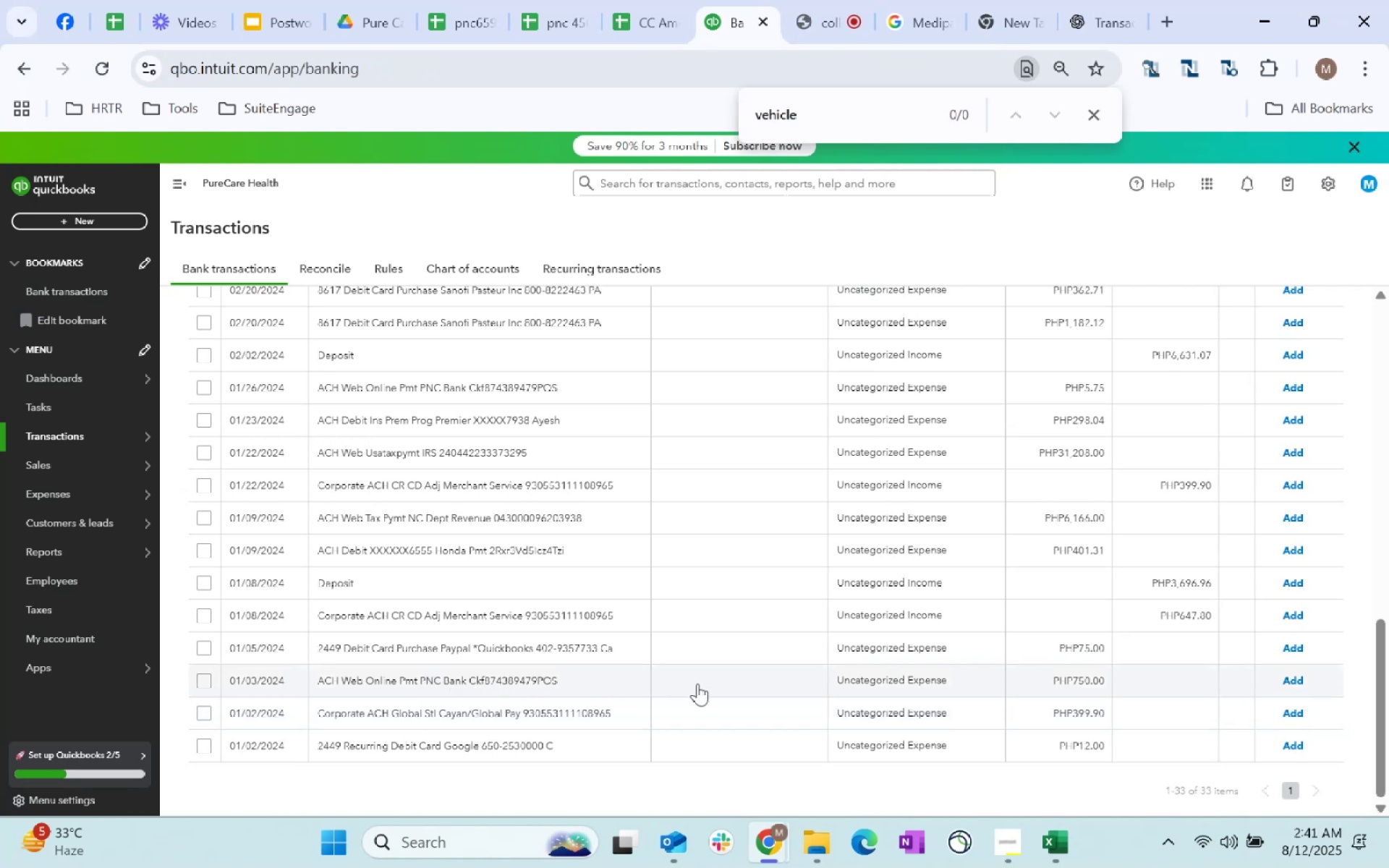 
wait(14.02)
 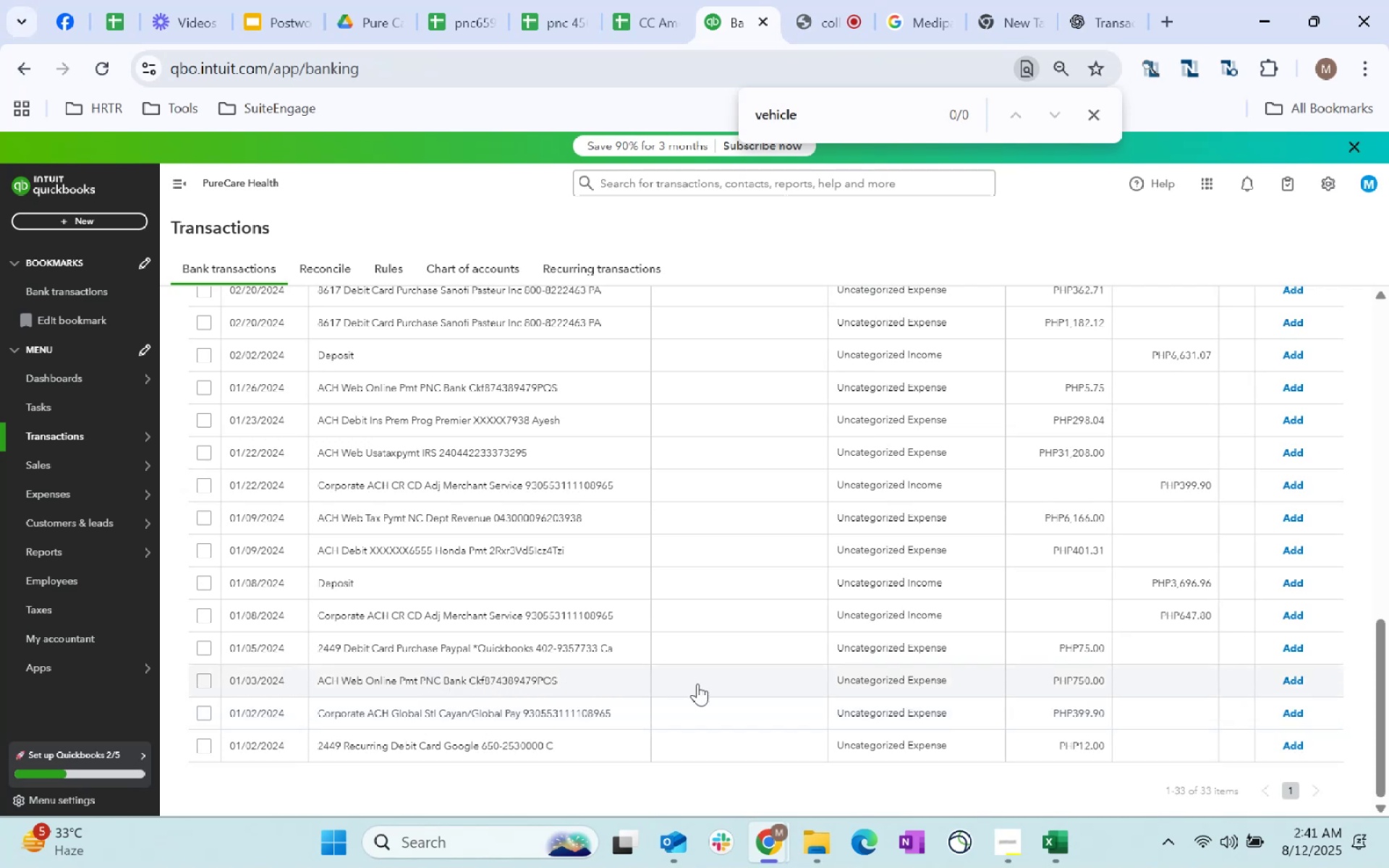 
left_click([697, 684])
 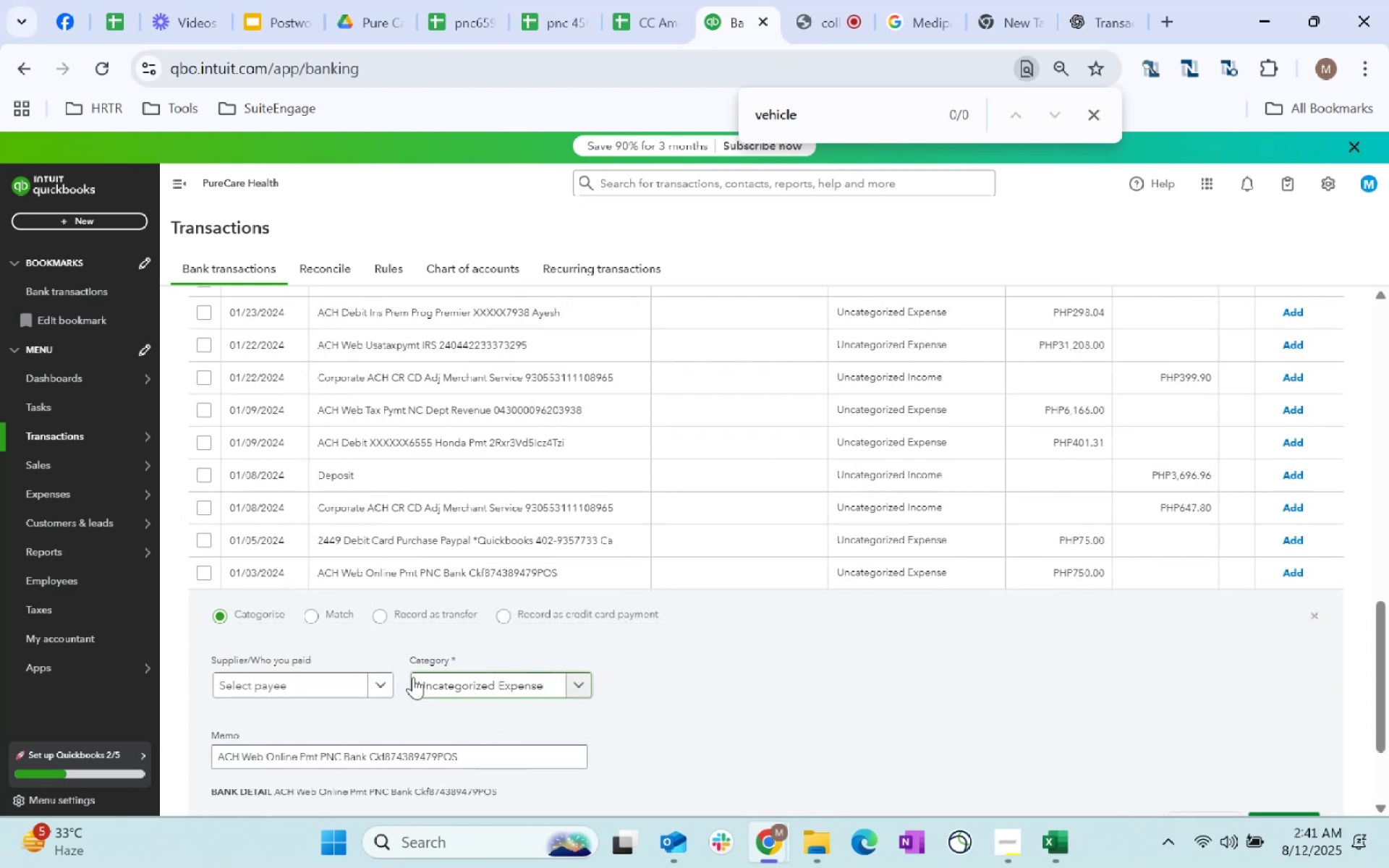 
left_click([375, 677])
 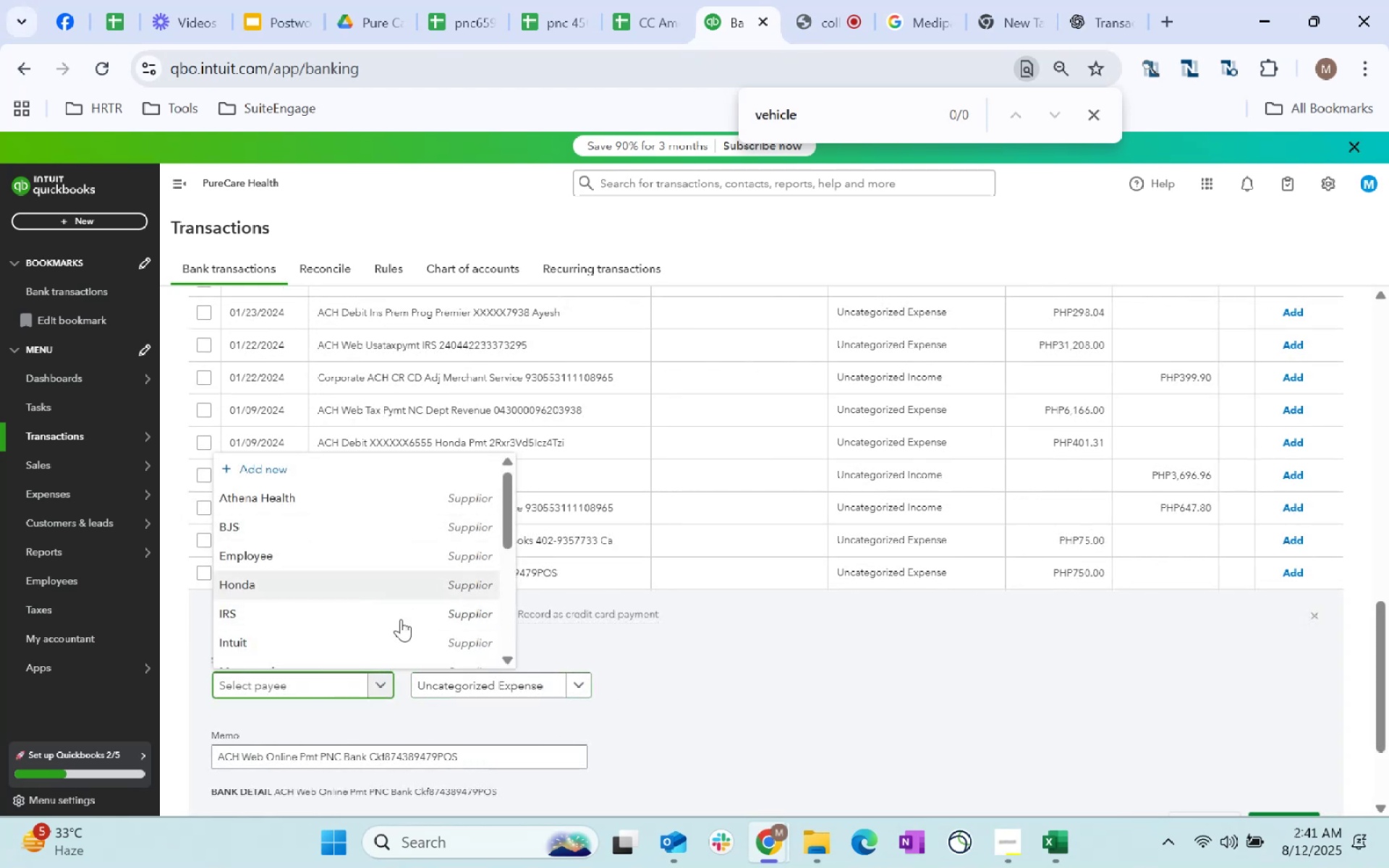 
left_click([911, 673])
 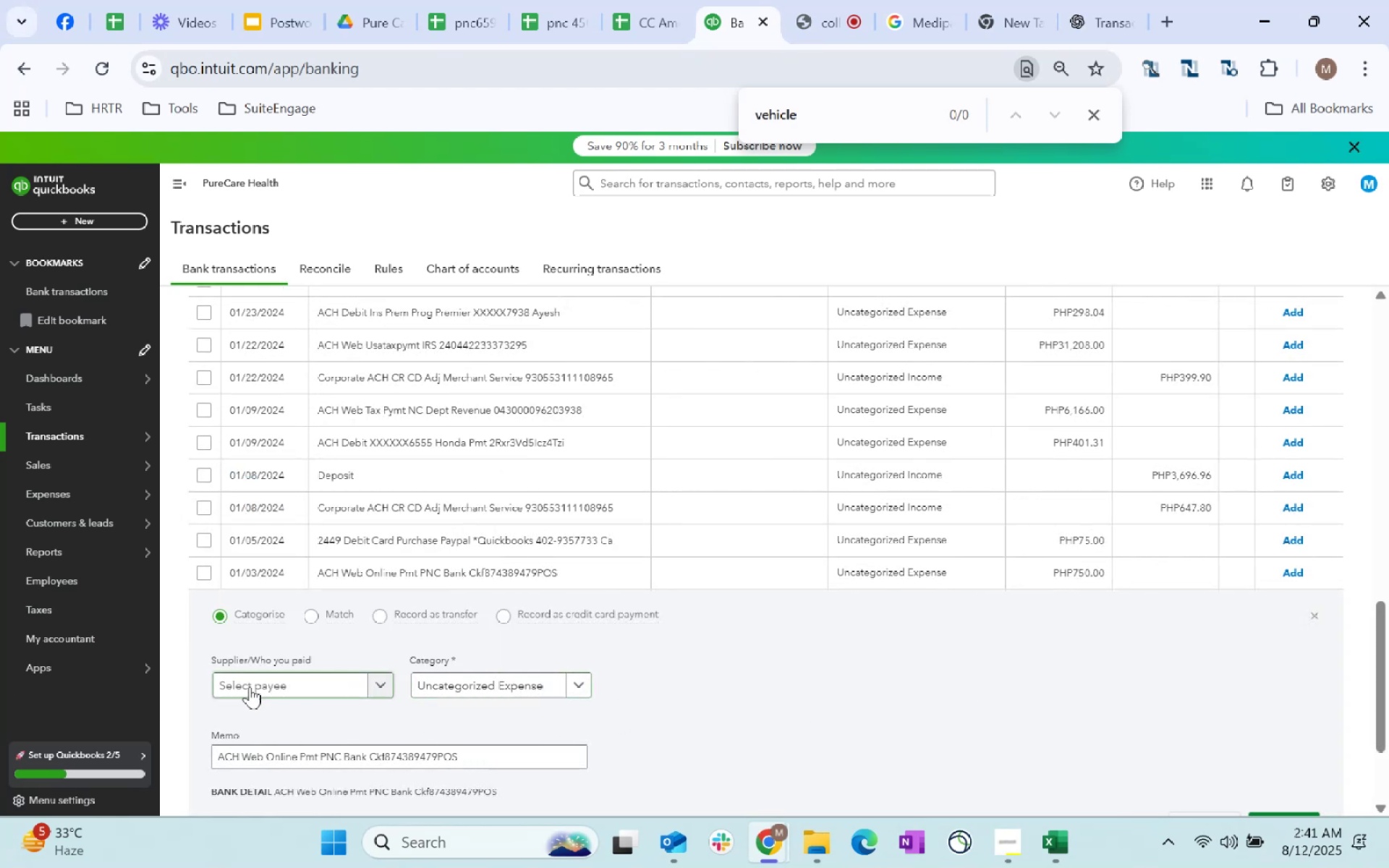 
left_click([260, 684])
 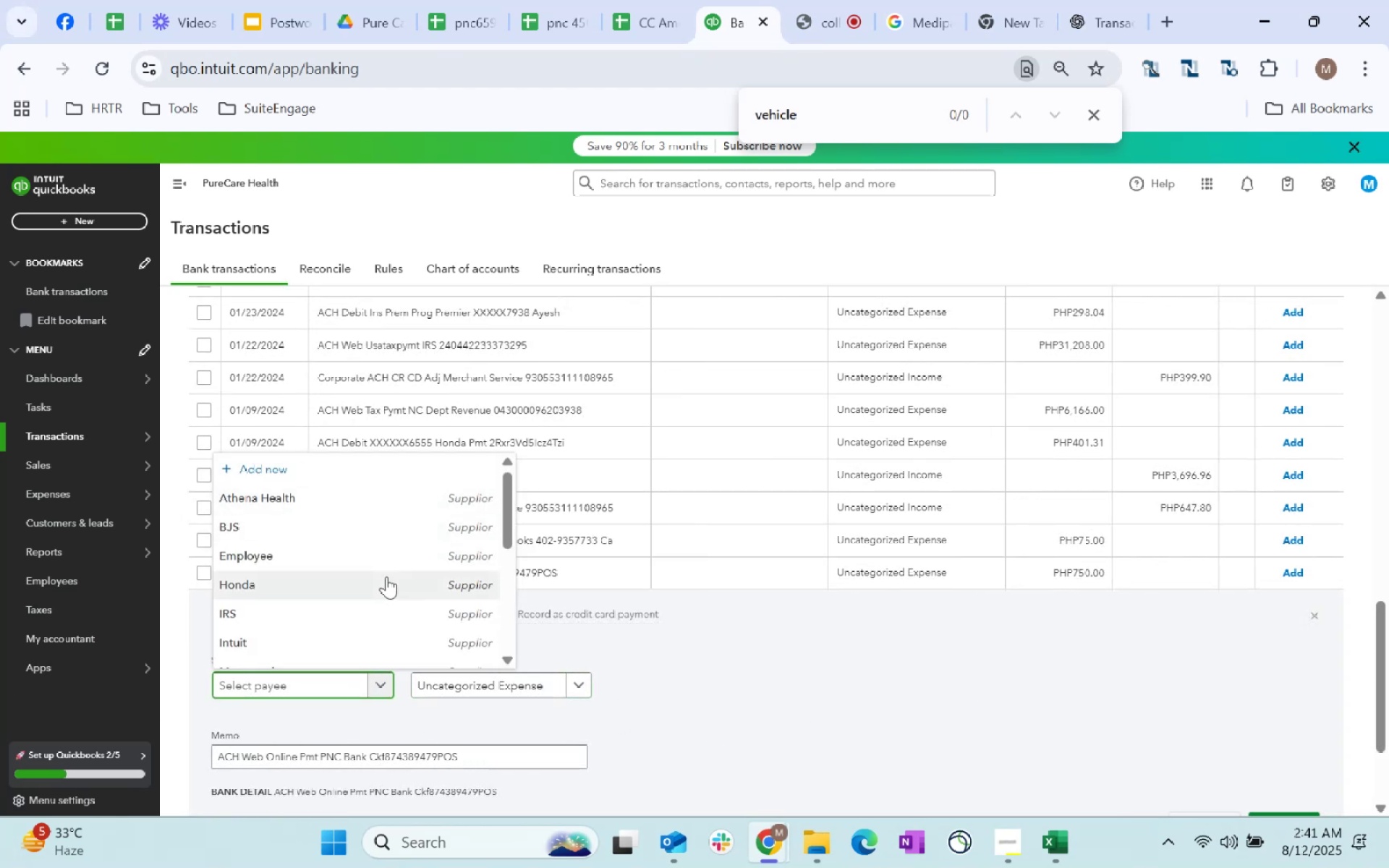 
scroll: coordinate [357, 619], scroll_direction: down, amount: 3.0
 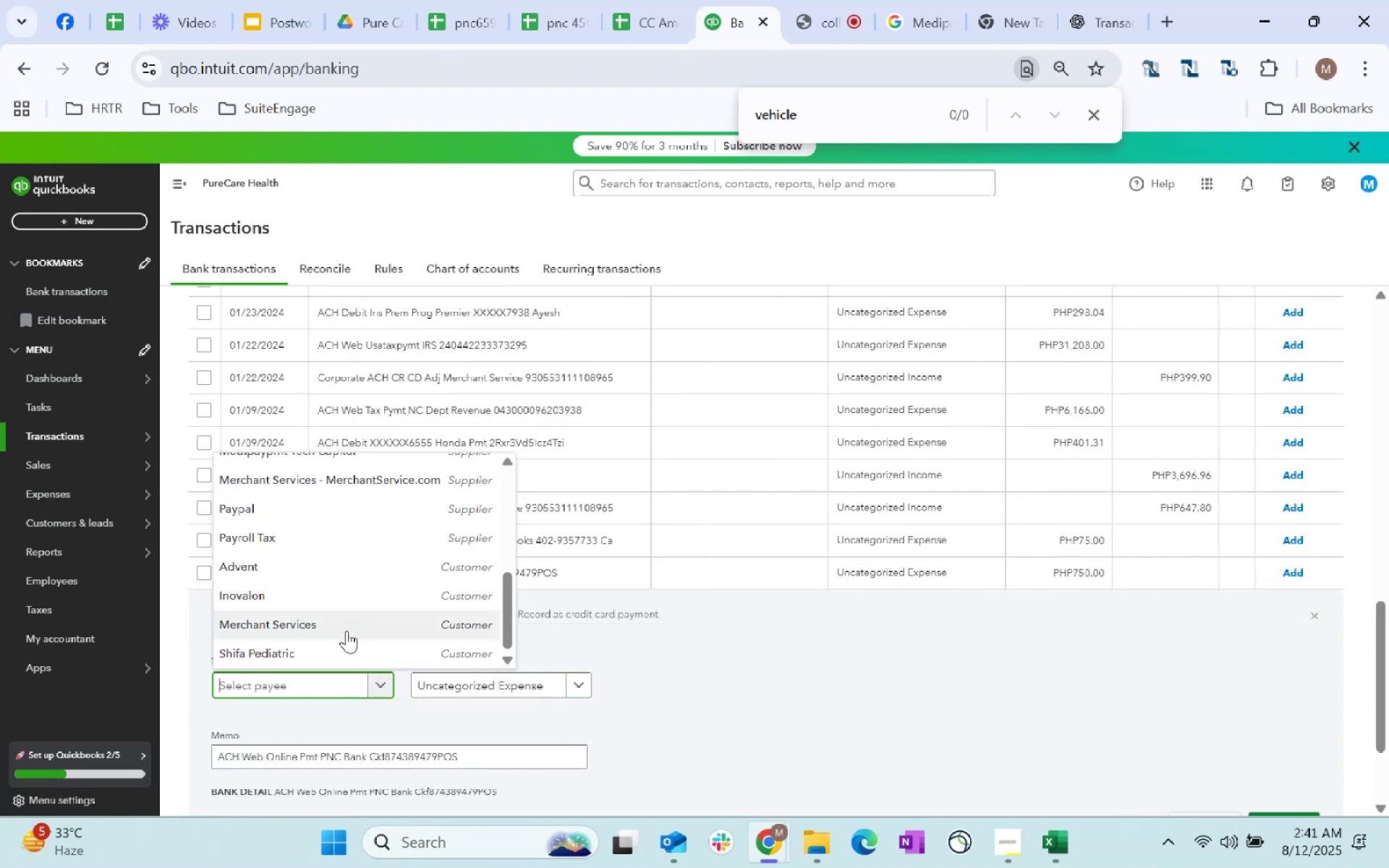 
scroll: coordinate [271, 498], scroll_direction: up, amount: 16.0
 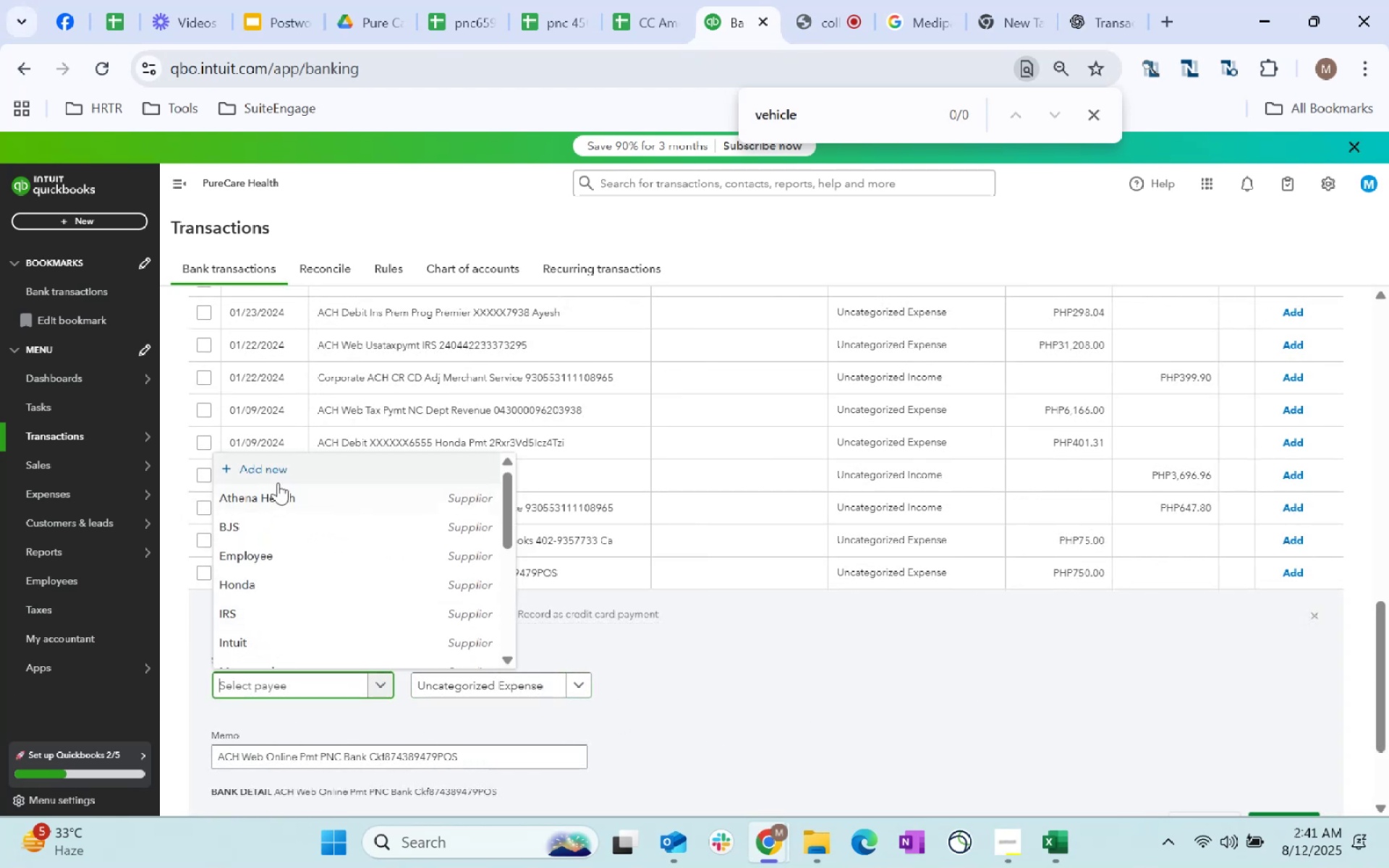 
left_click([279, 480])
 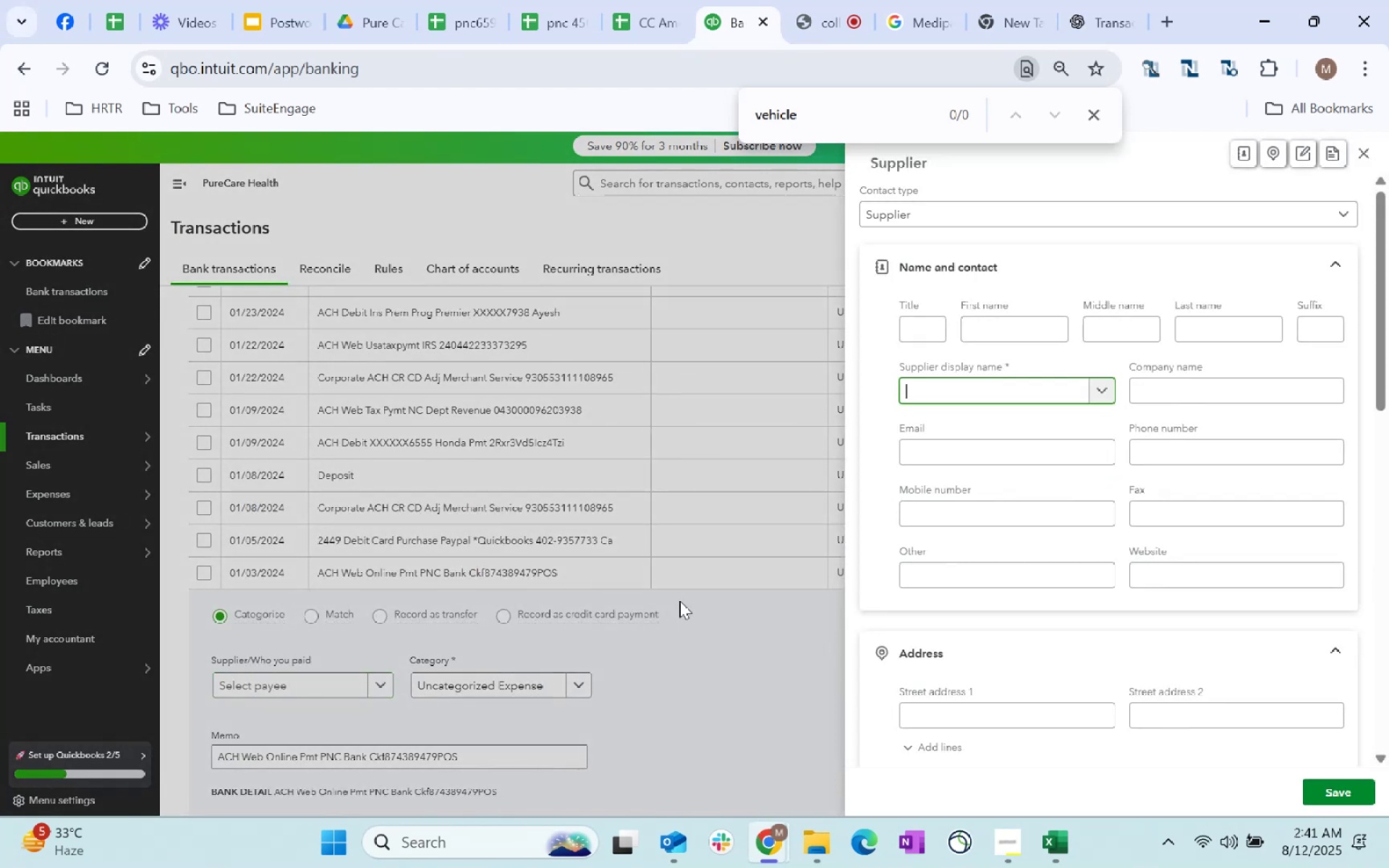 
hold_key(key=ShiftLeft, duration=1.65)
 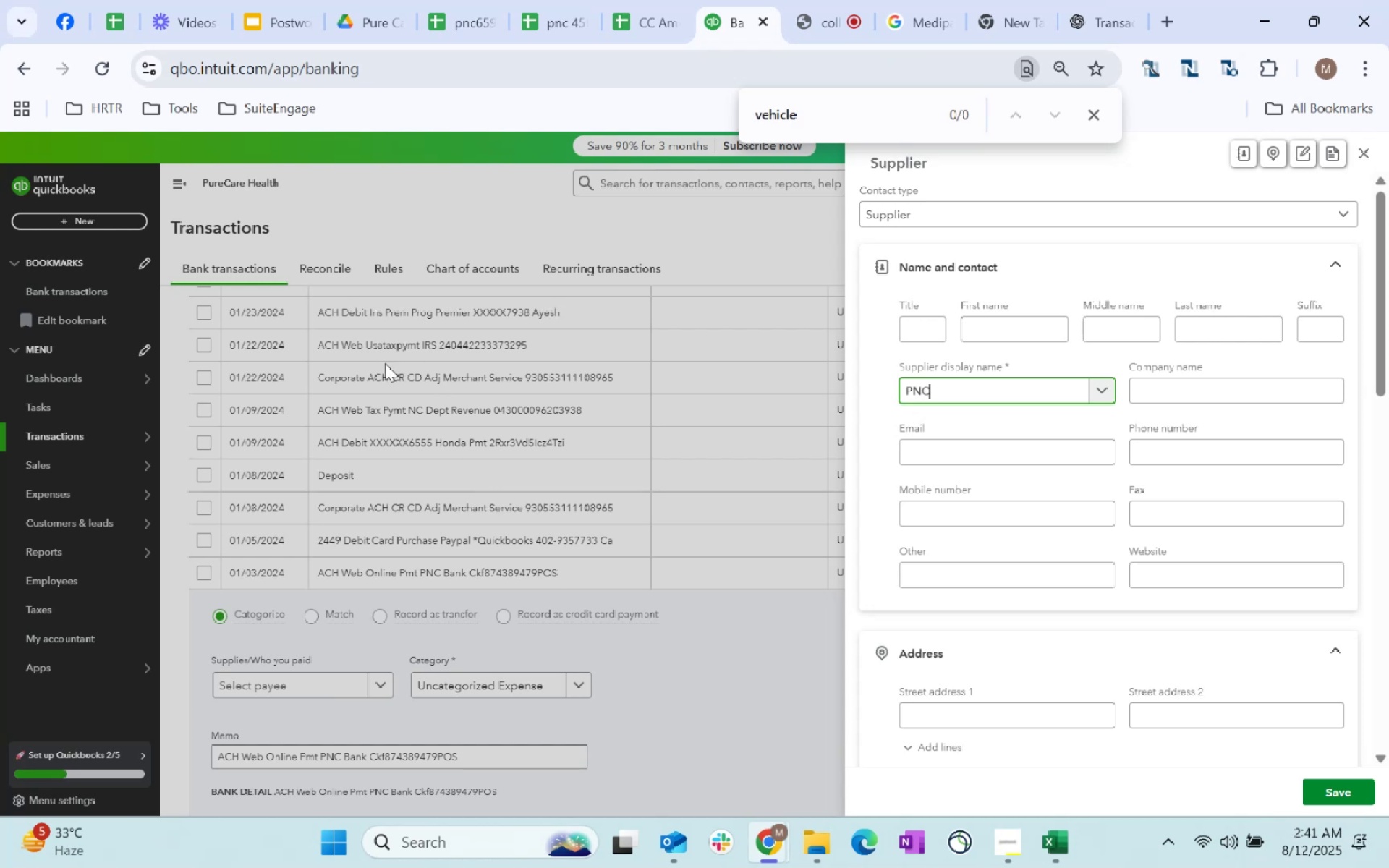 
type(pnc)
 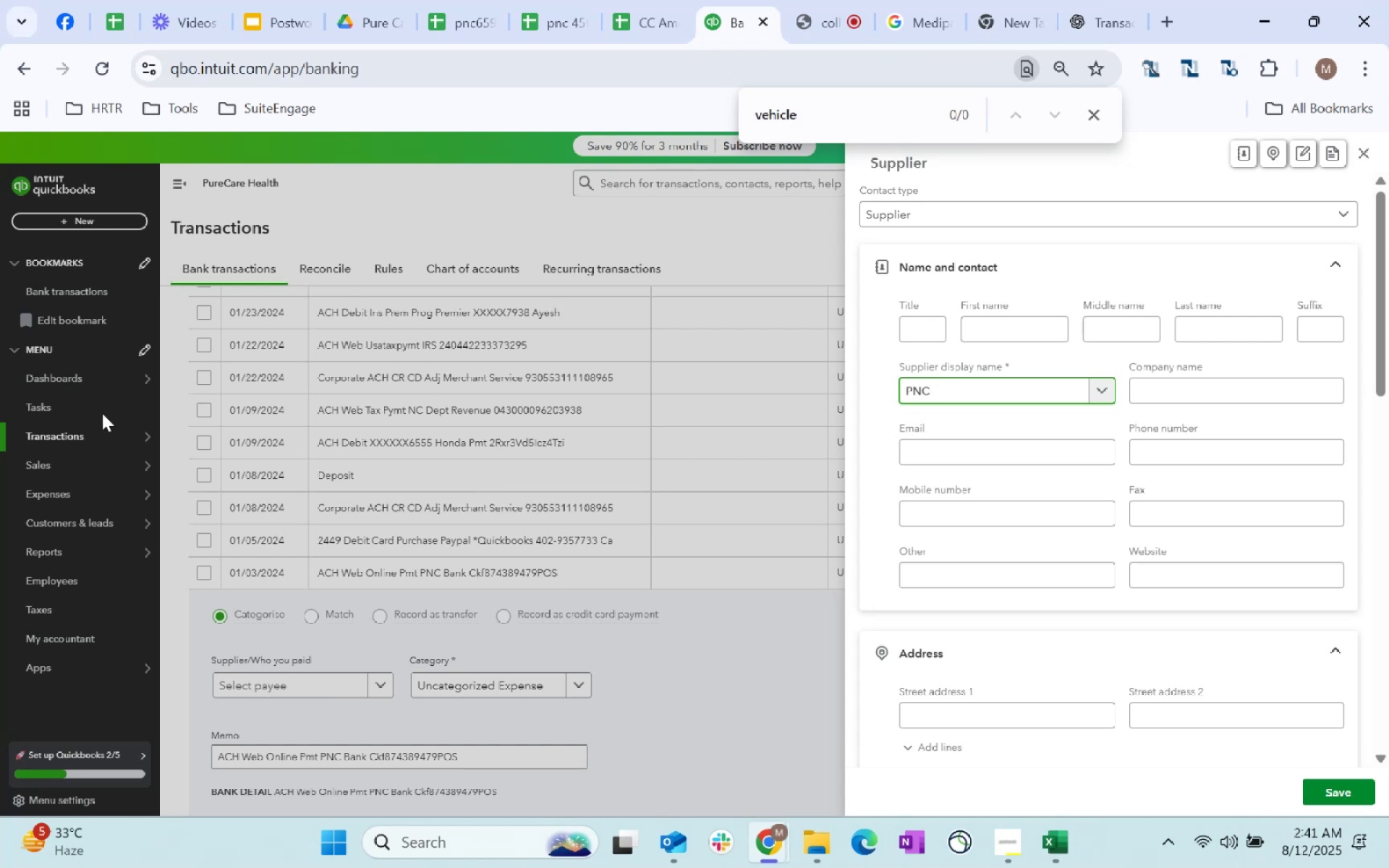 
scroll: coordinate [1065, 494], scroll_direction: down, amount: 123.0
 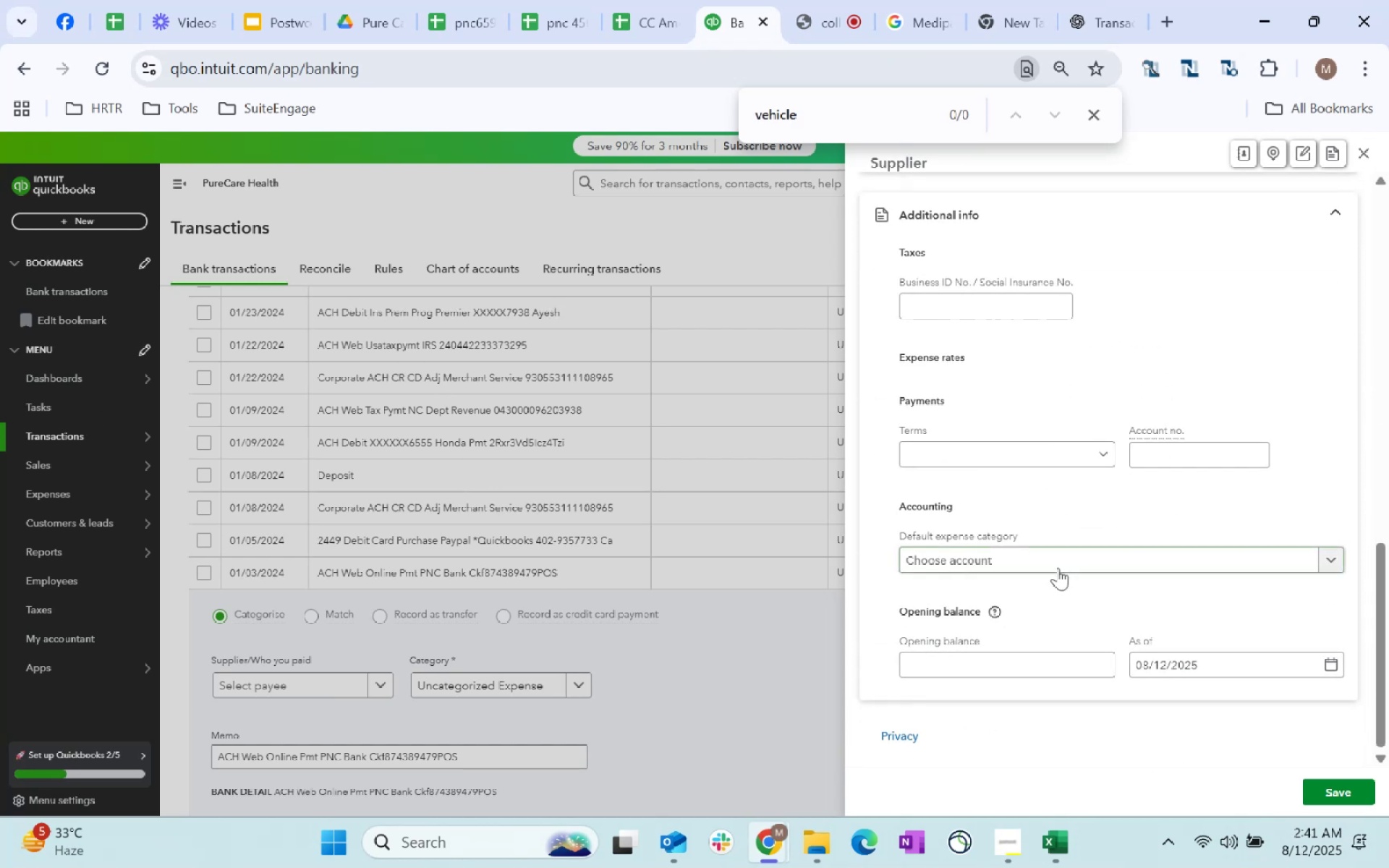 
left_click([1071, 545])
 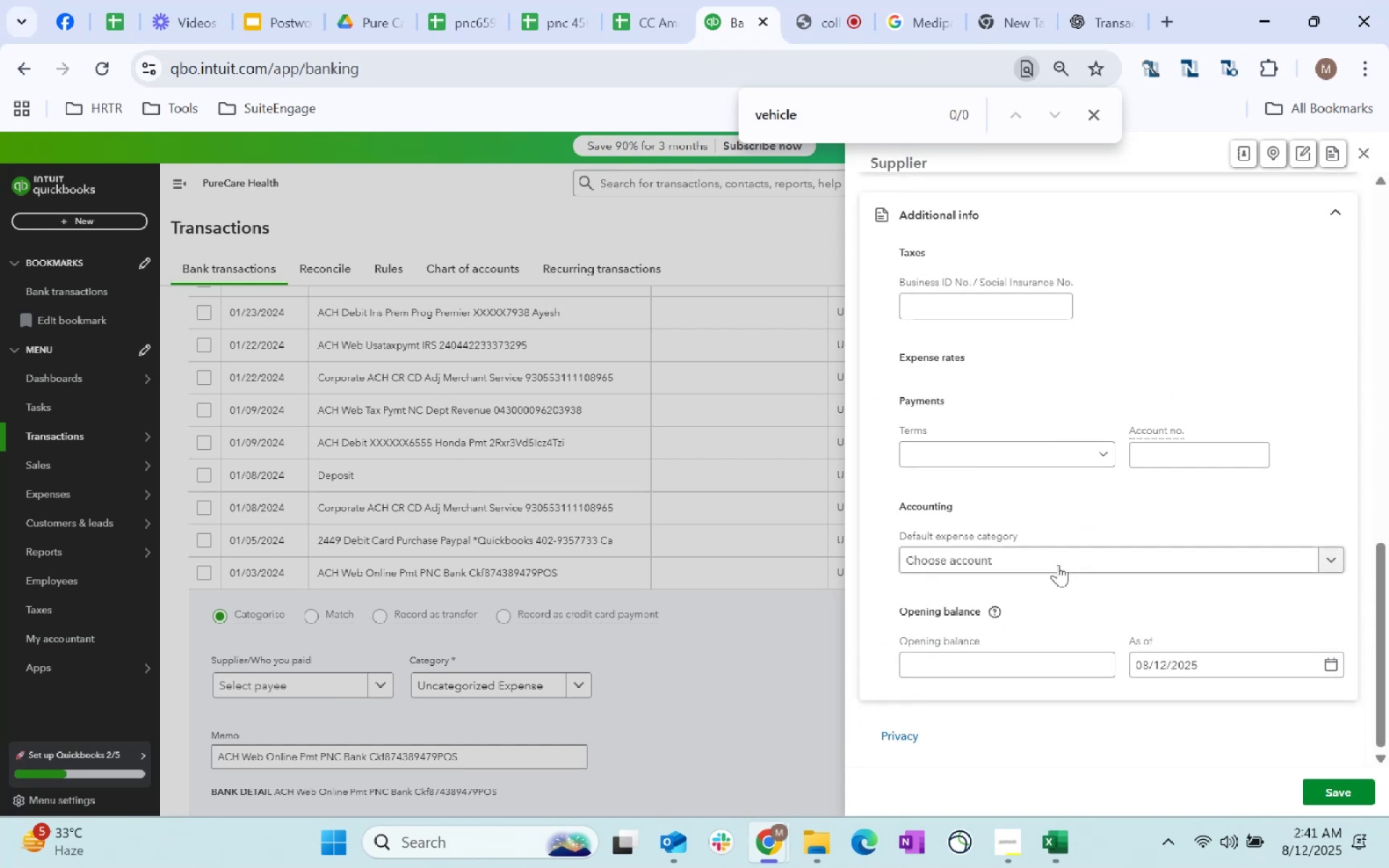 
left_click([1055, 558])
 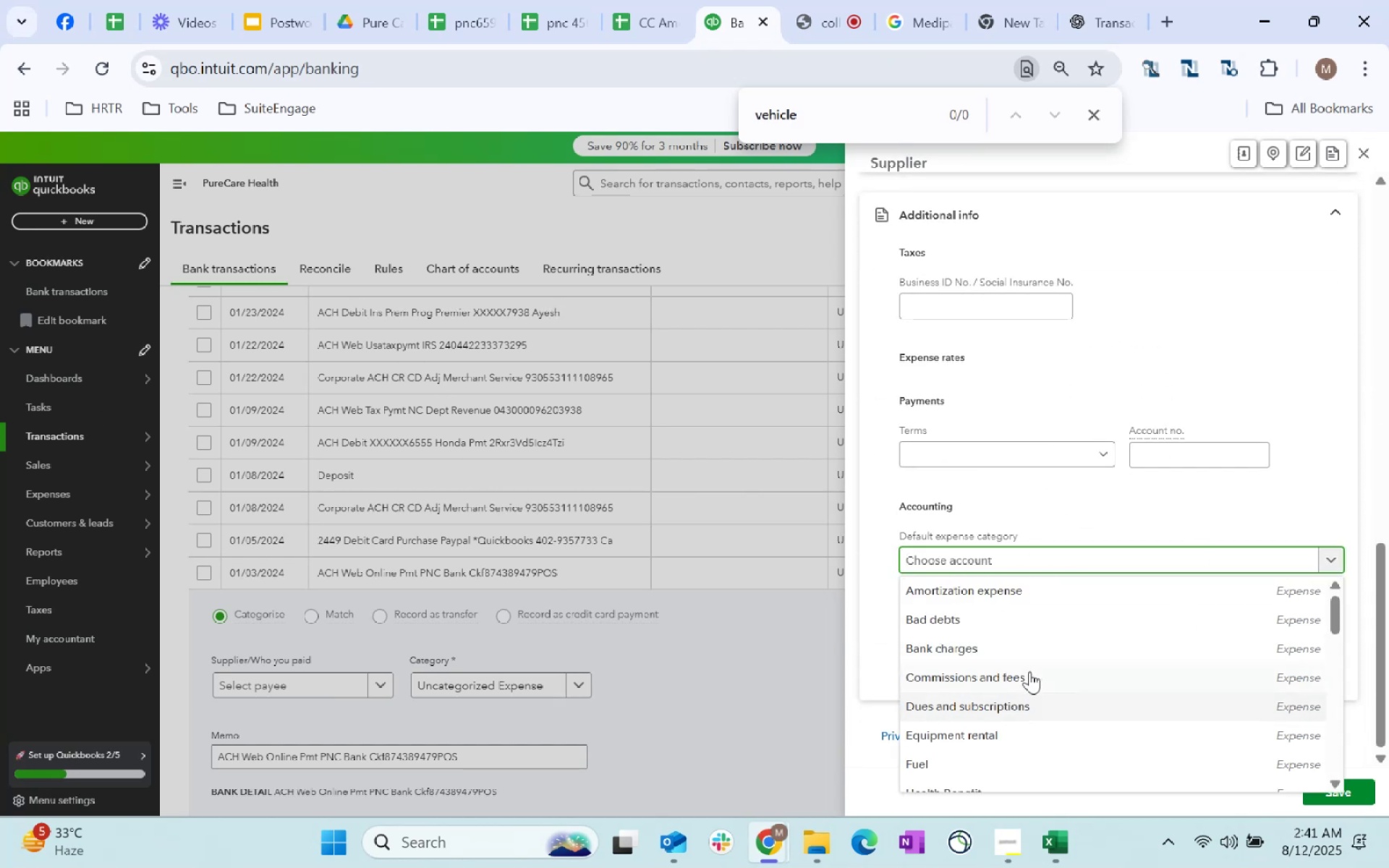 
left_click([1026, 654])
 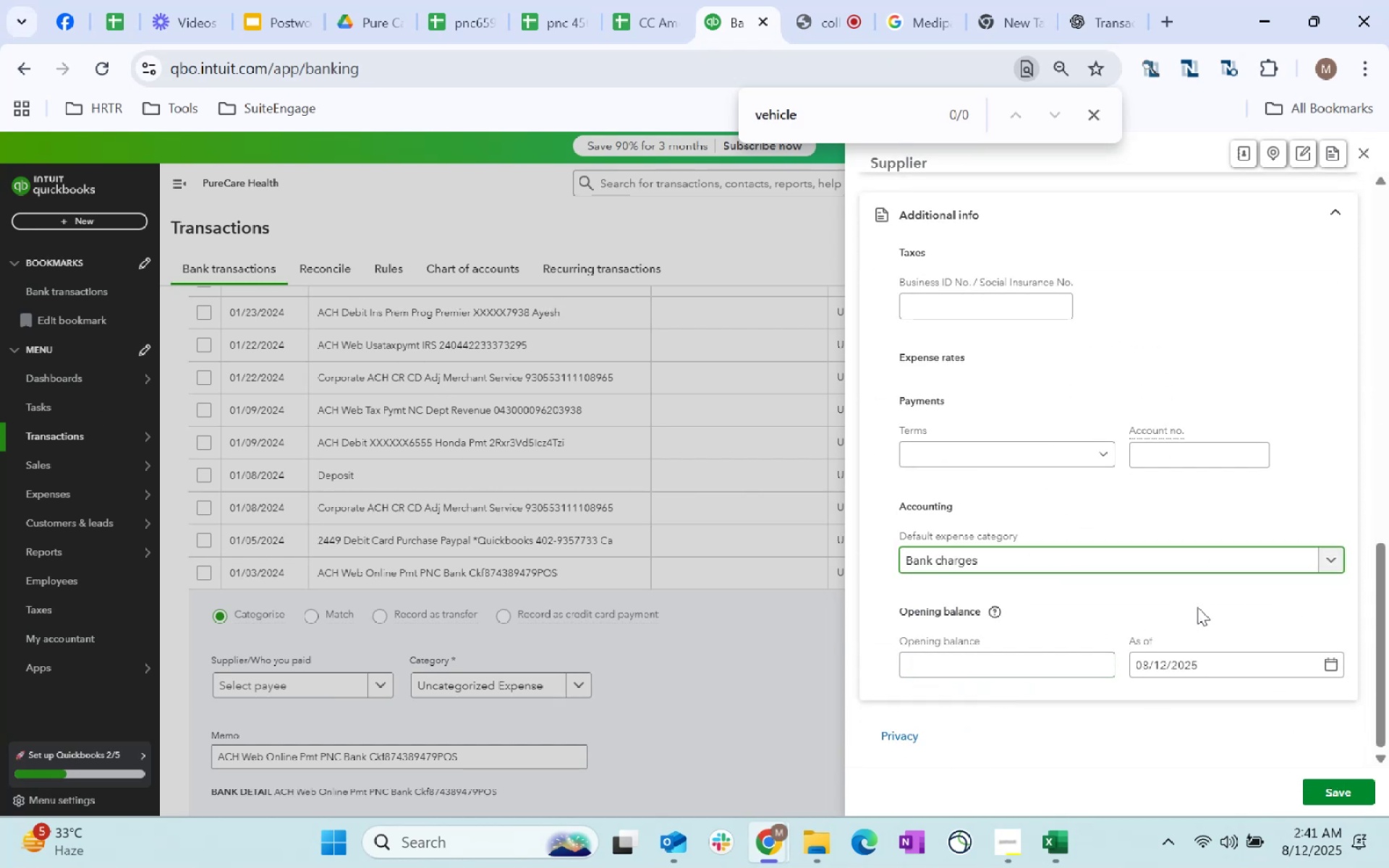 
scroll: coordinate [1357, 791], scroll_direction: down, amount: 67.0
 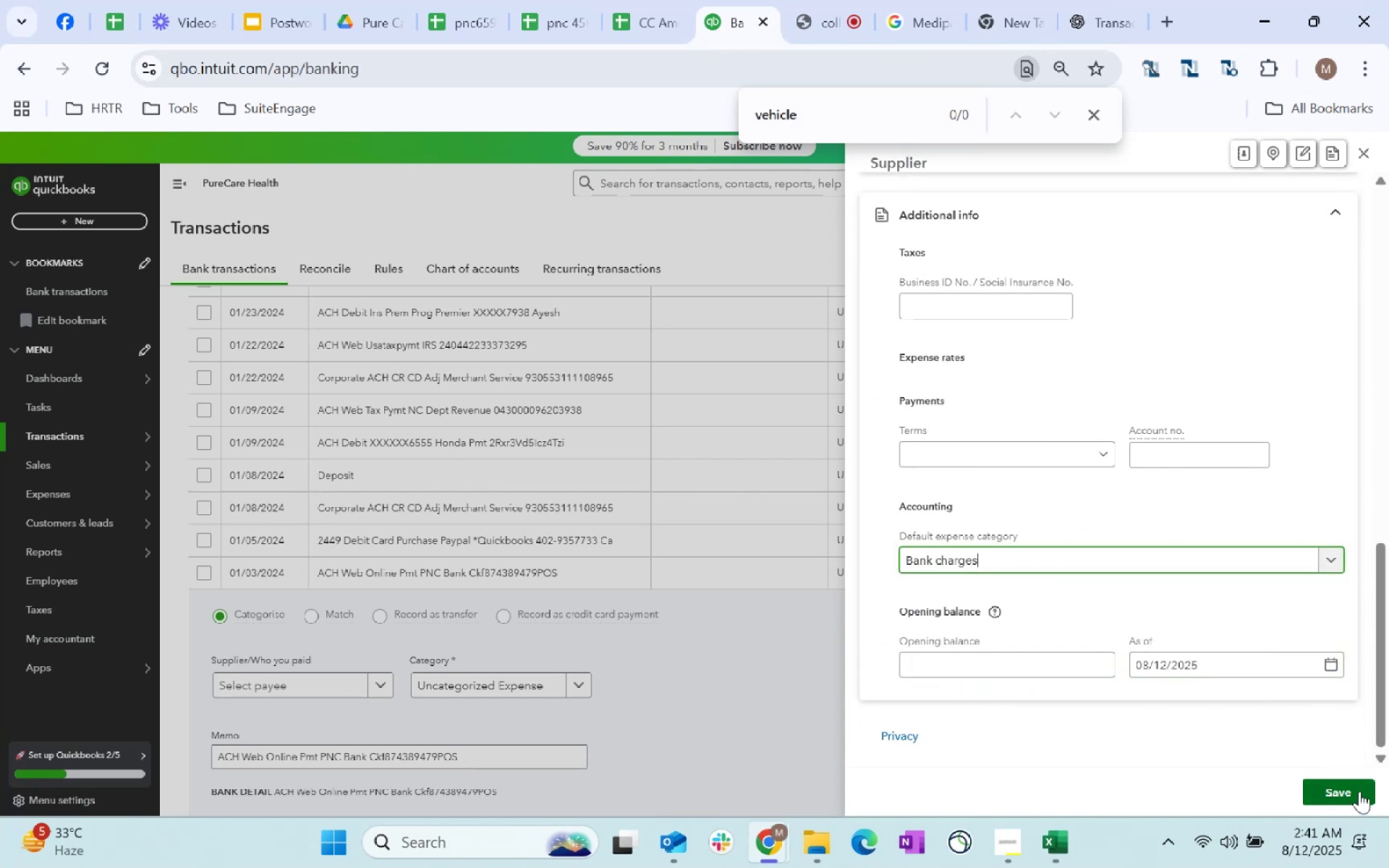 
left_click([1357, 791])
 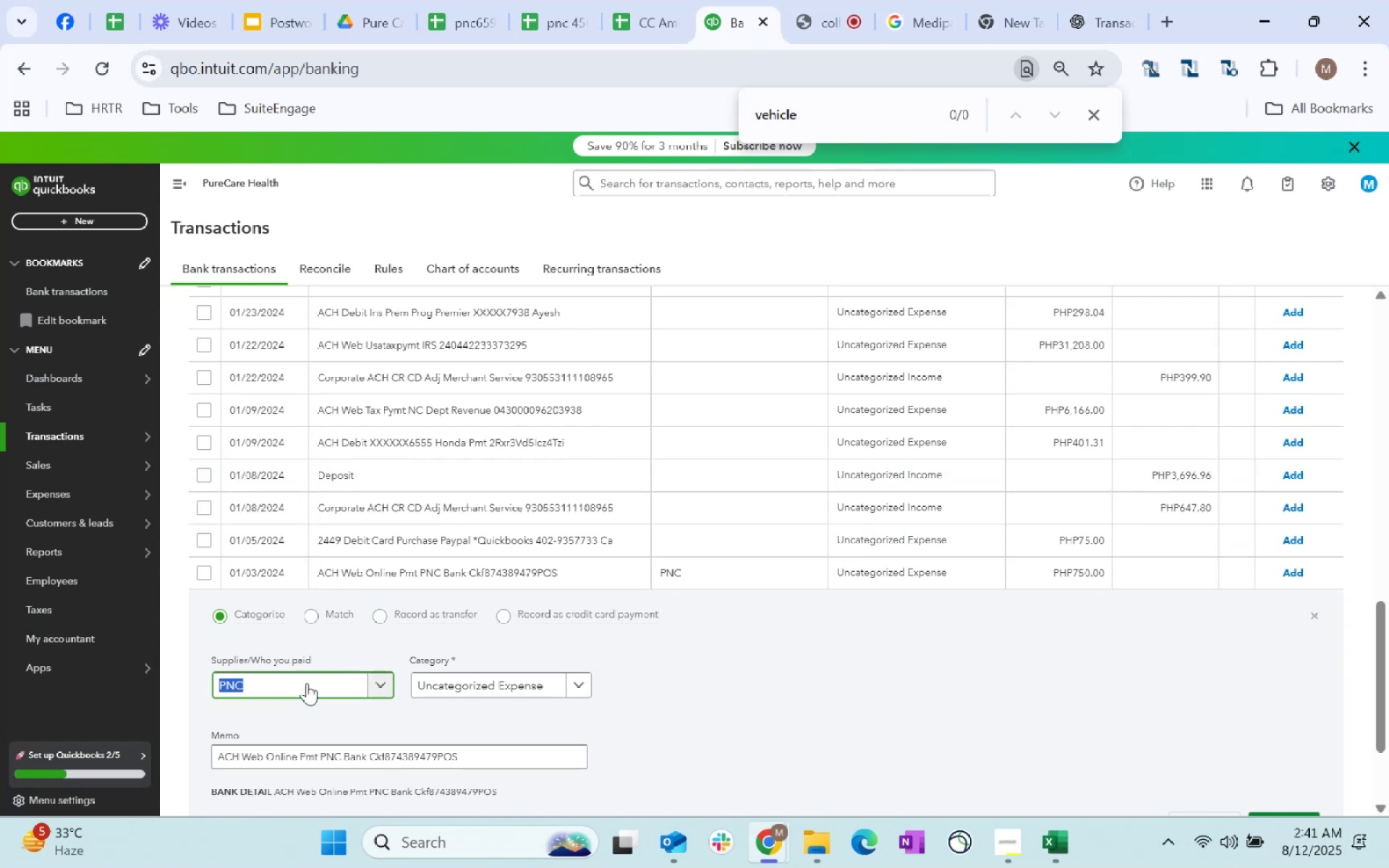 
scroll: coordinate [932, 635], scroll_direction: down, amount: 2.0
 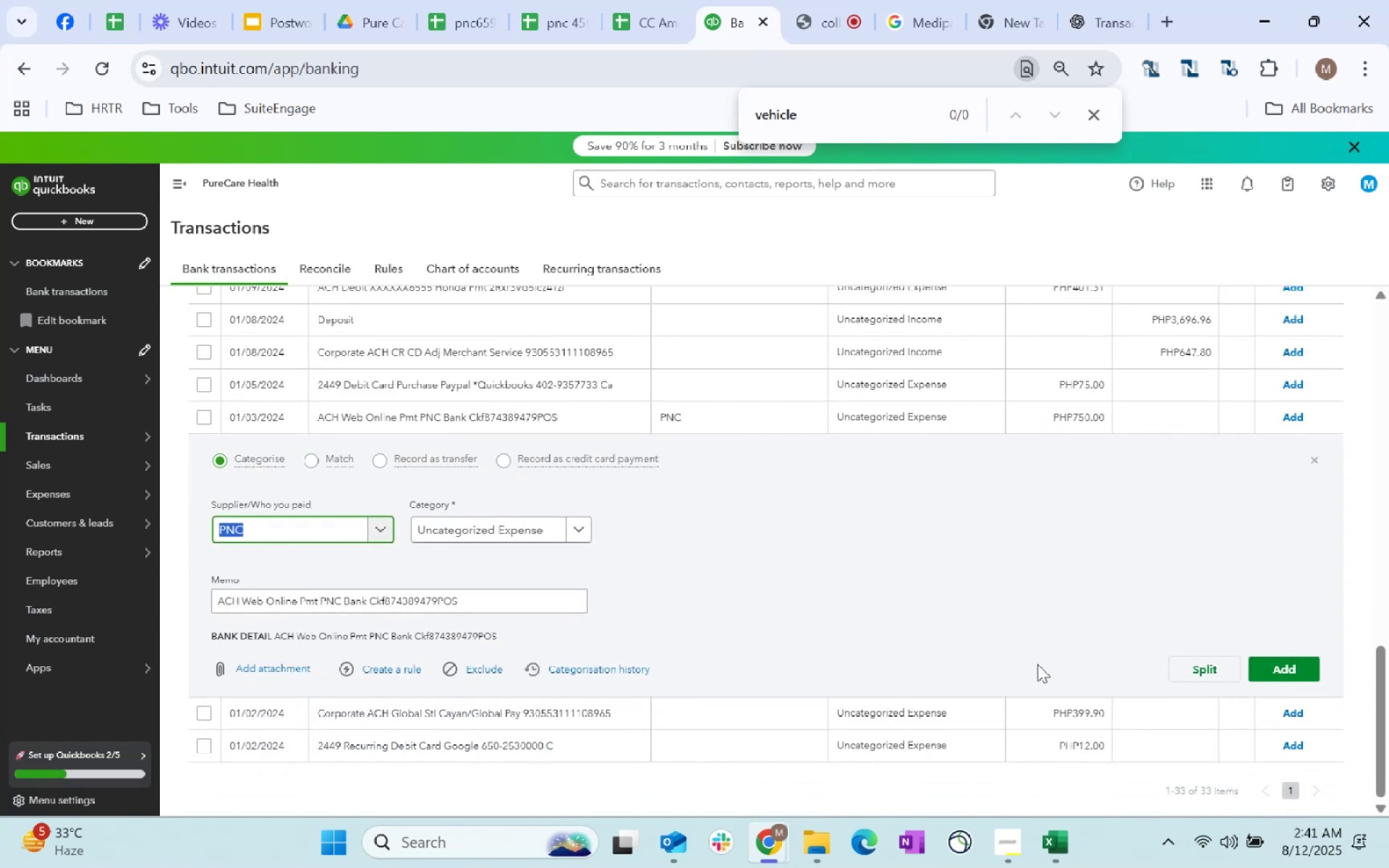 
left_click([1278, 670])
 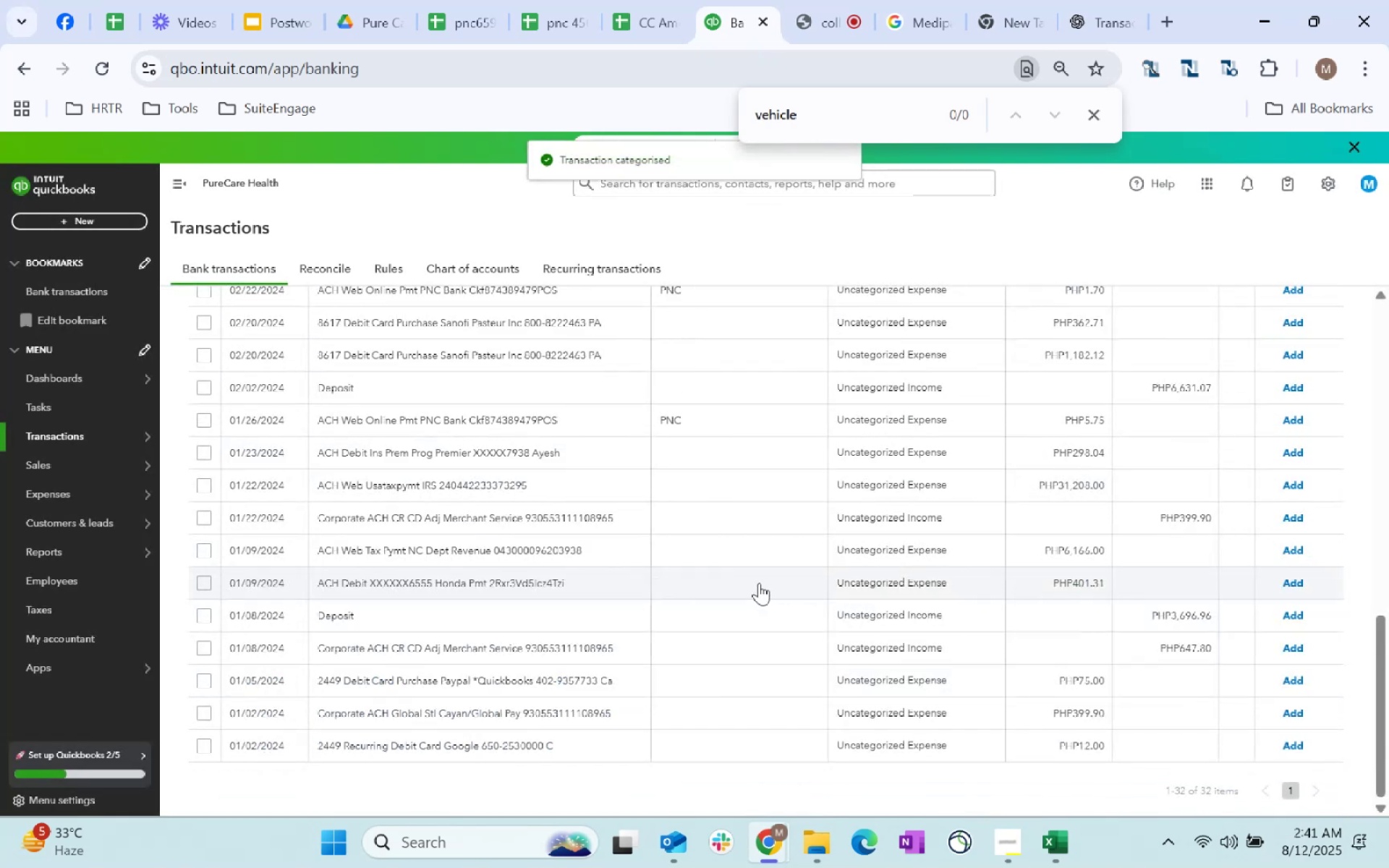 
scroll: coordinate [743, 637], scroll_direction: up, amount: 12.0
 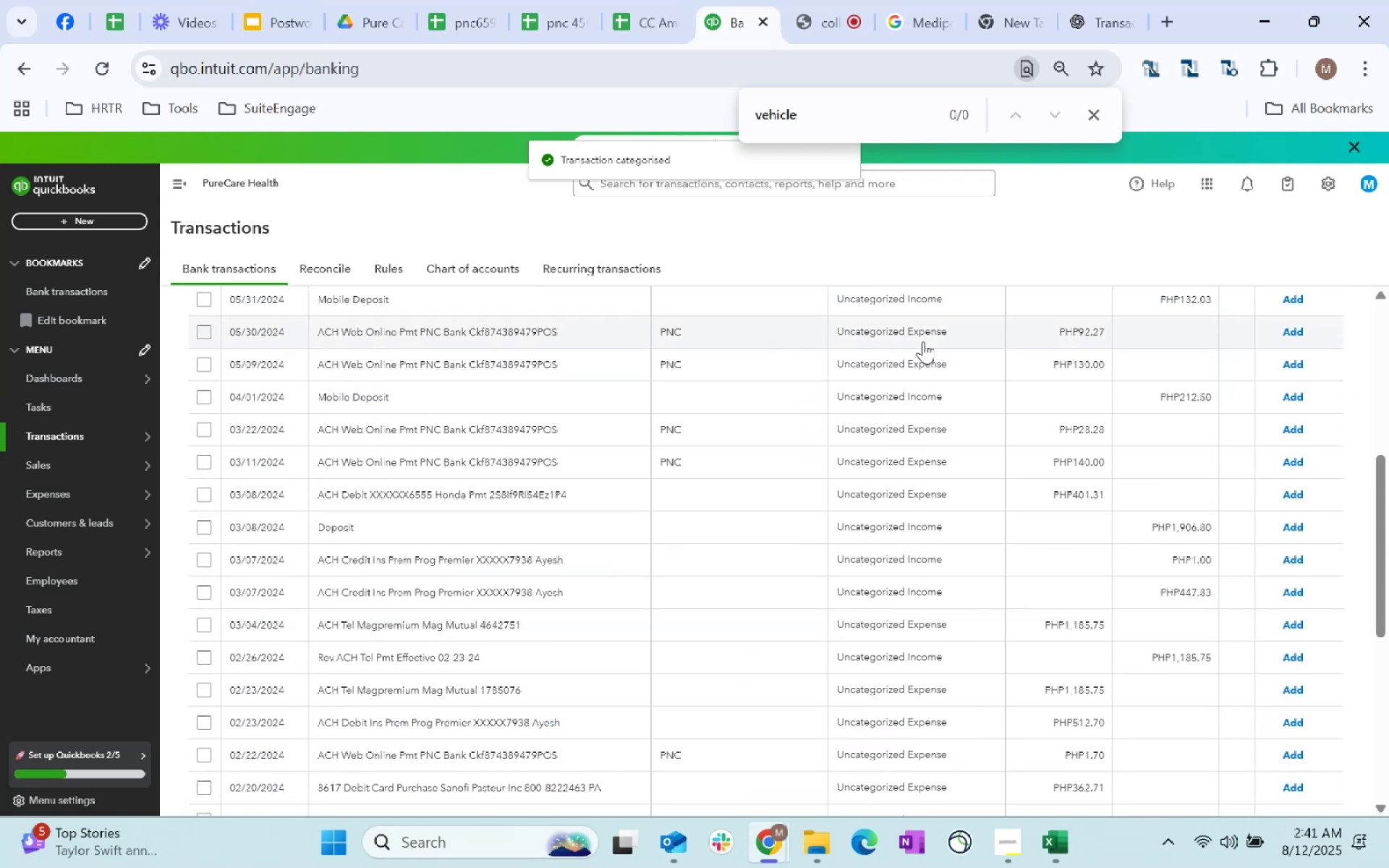 
left_click([922, 341])
 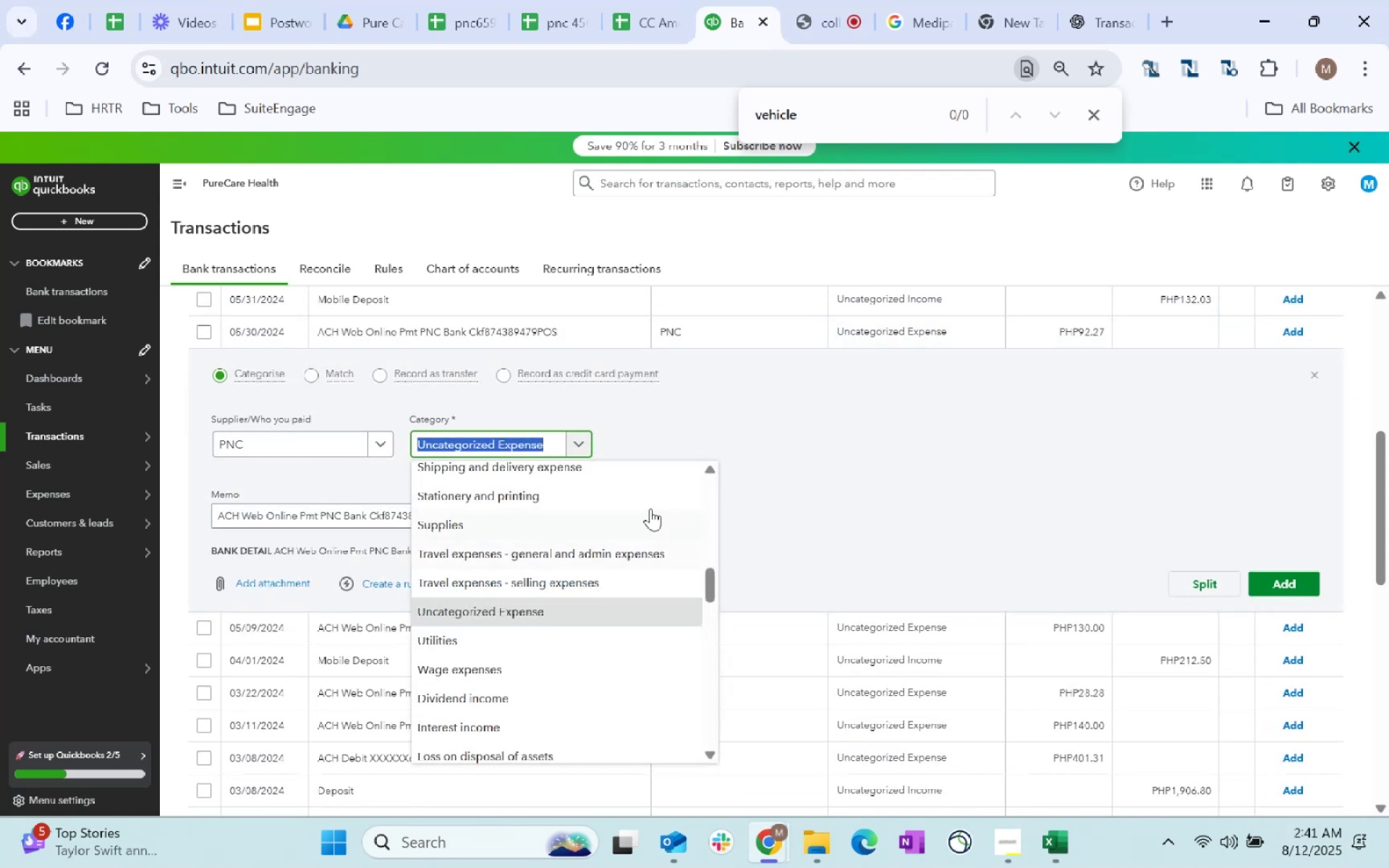 
type(bank)
 